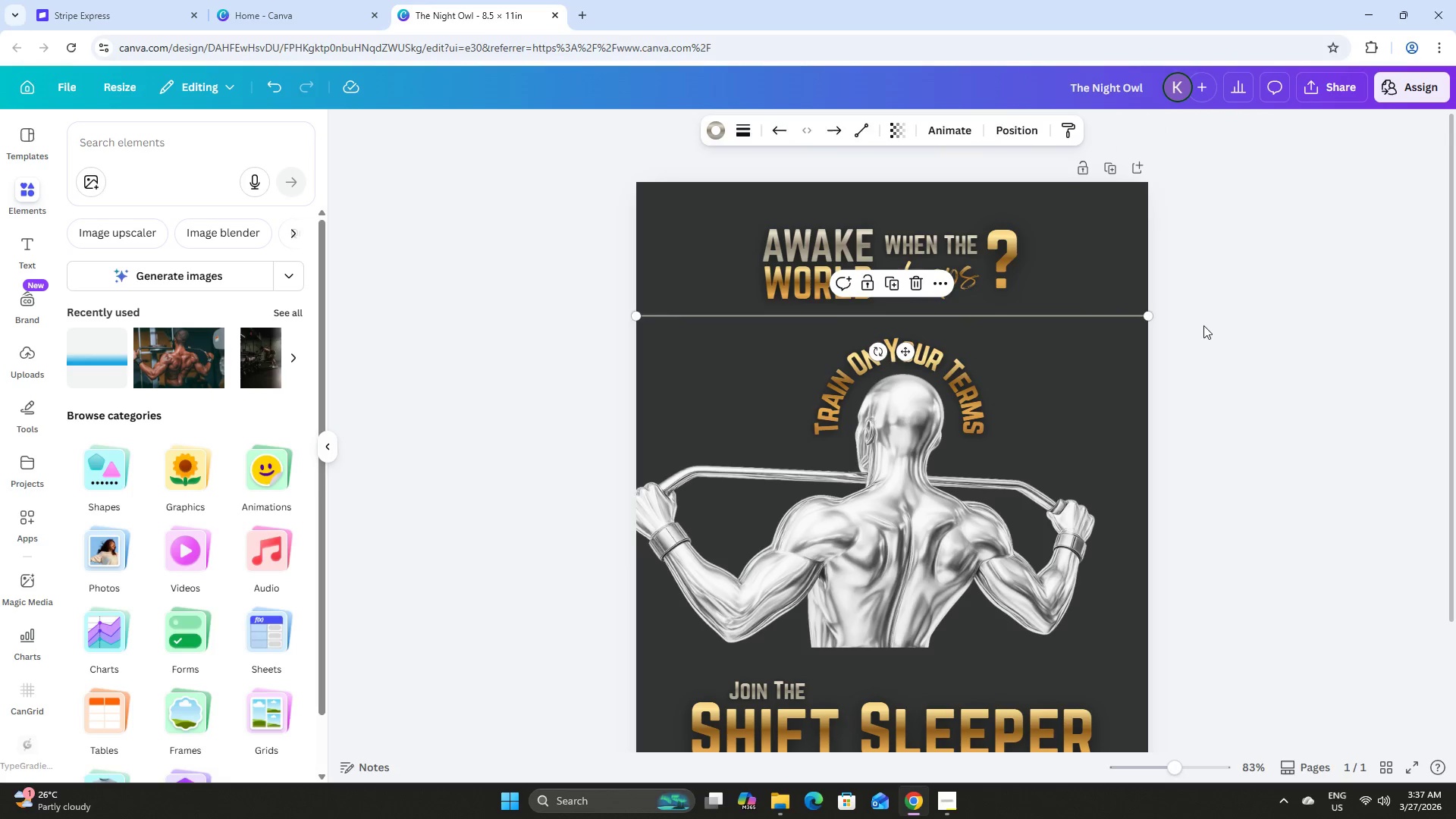 
left_click([1203, 325])
 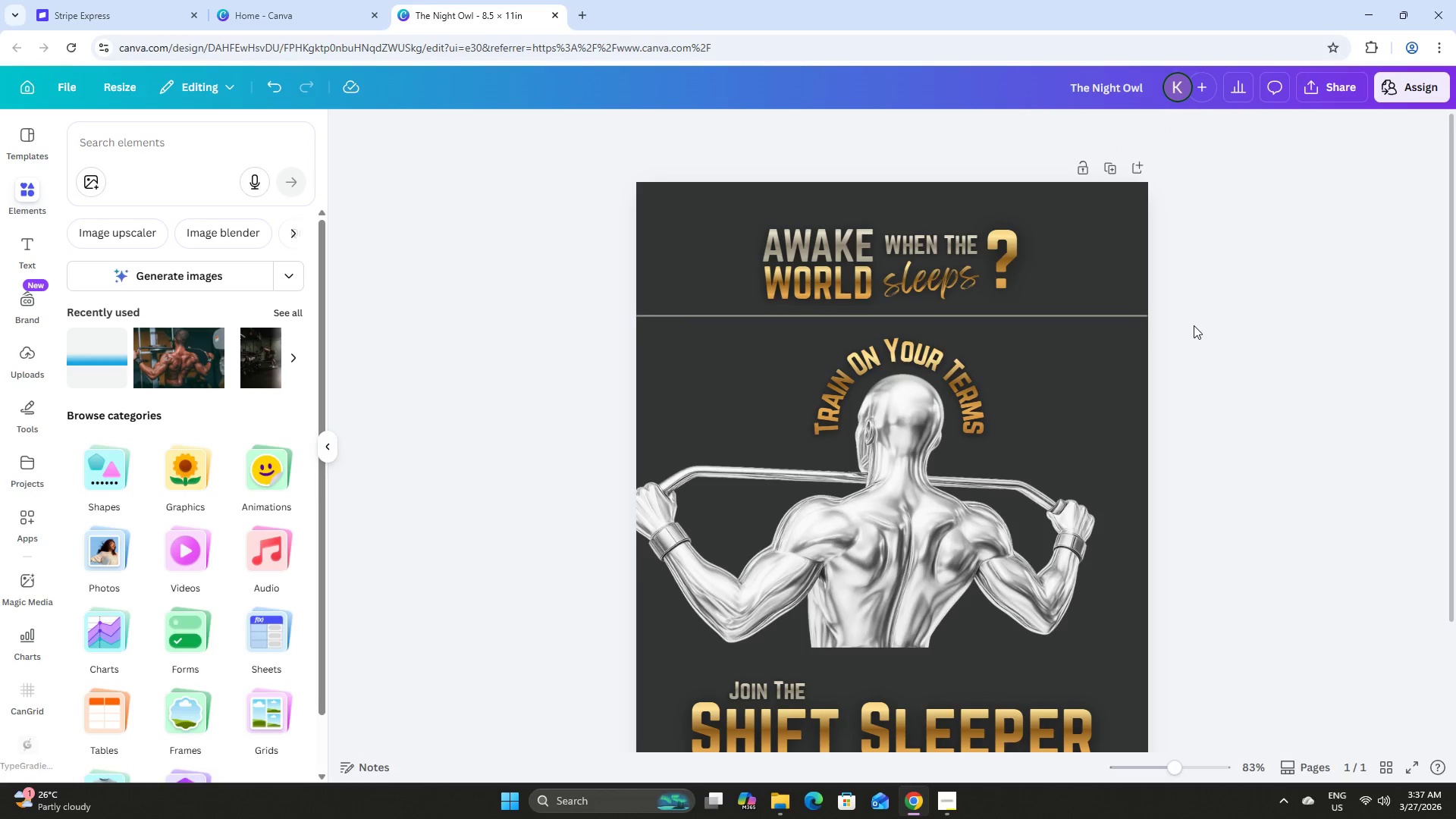 
scroll: coordinate [1194, 325], scroll_direction: down, amount: 1.0
 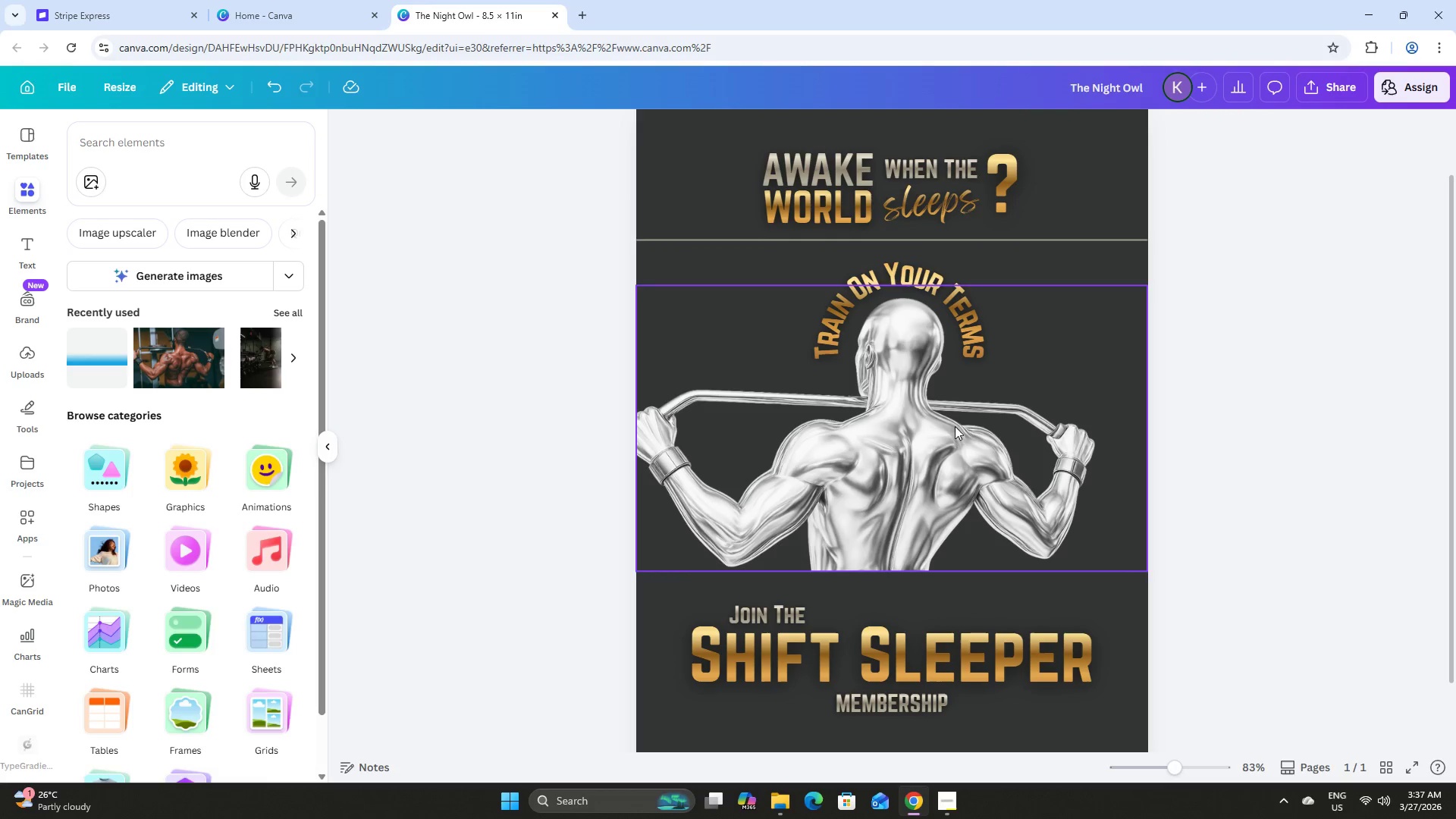 
left_click([938, 438])
 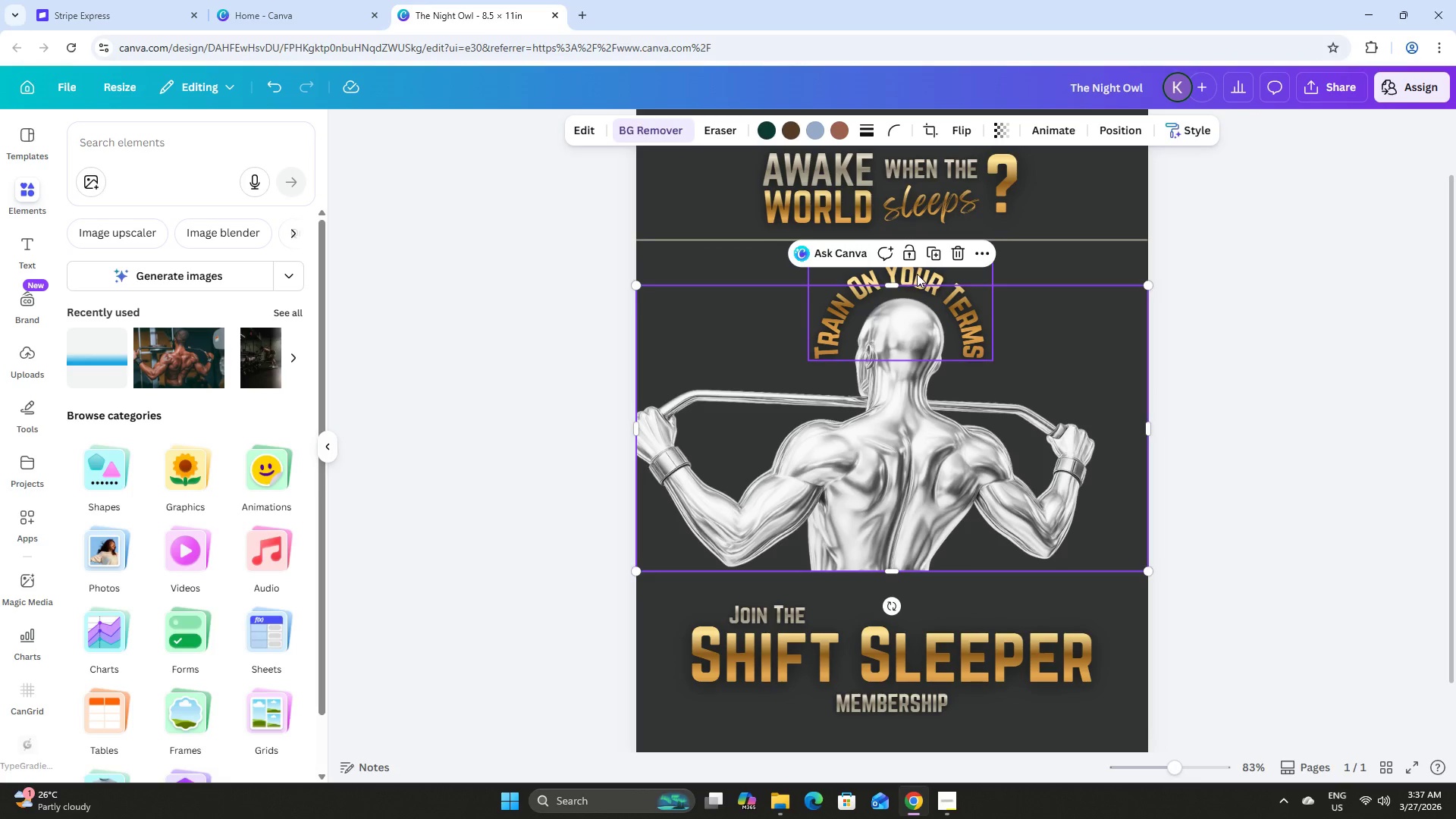 
hold_key(key=ShiftLeft, duration=0.48)
left_click([917, 271])
 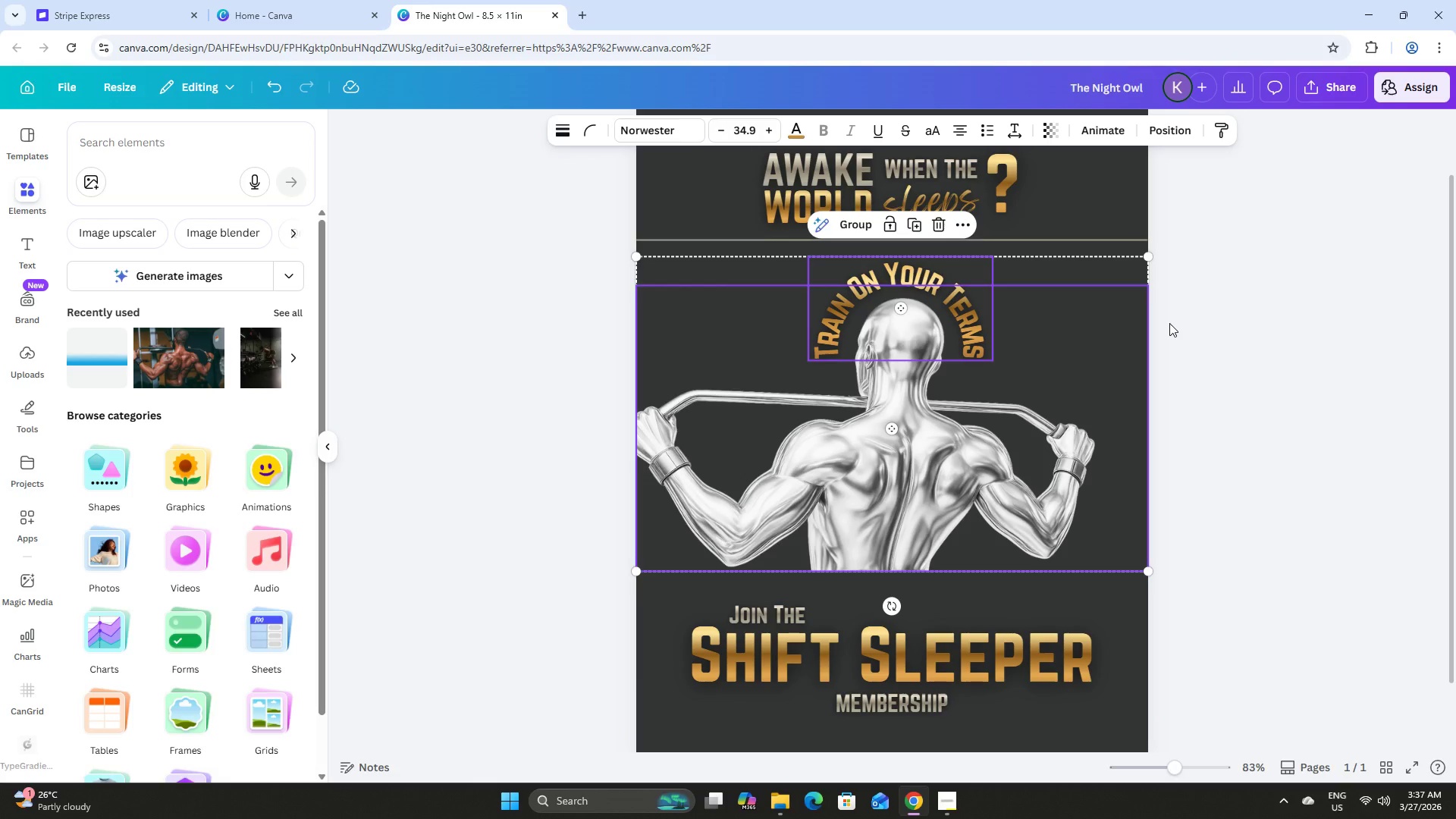 
key(ArrowUp)
 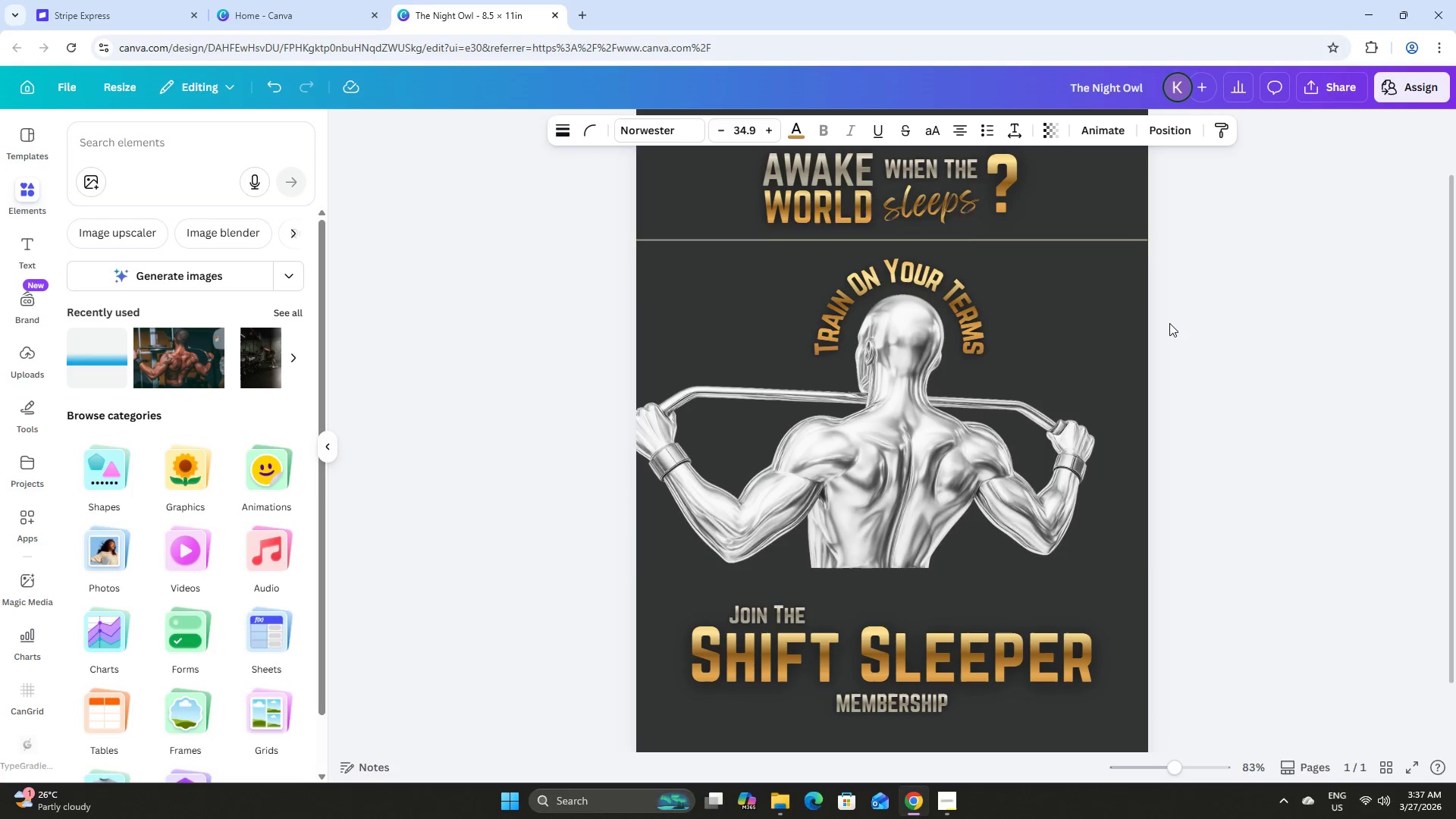 
key(ArrowDown)
 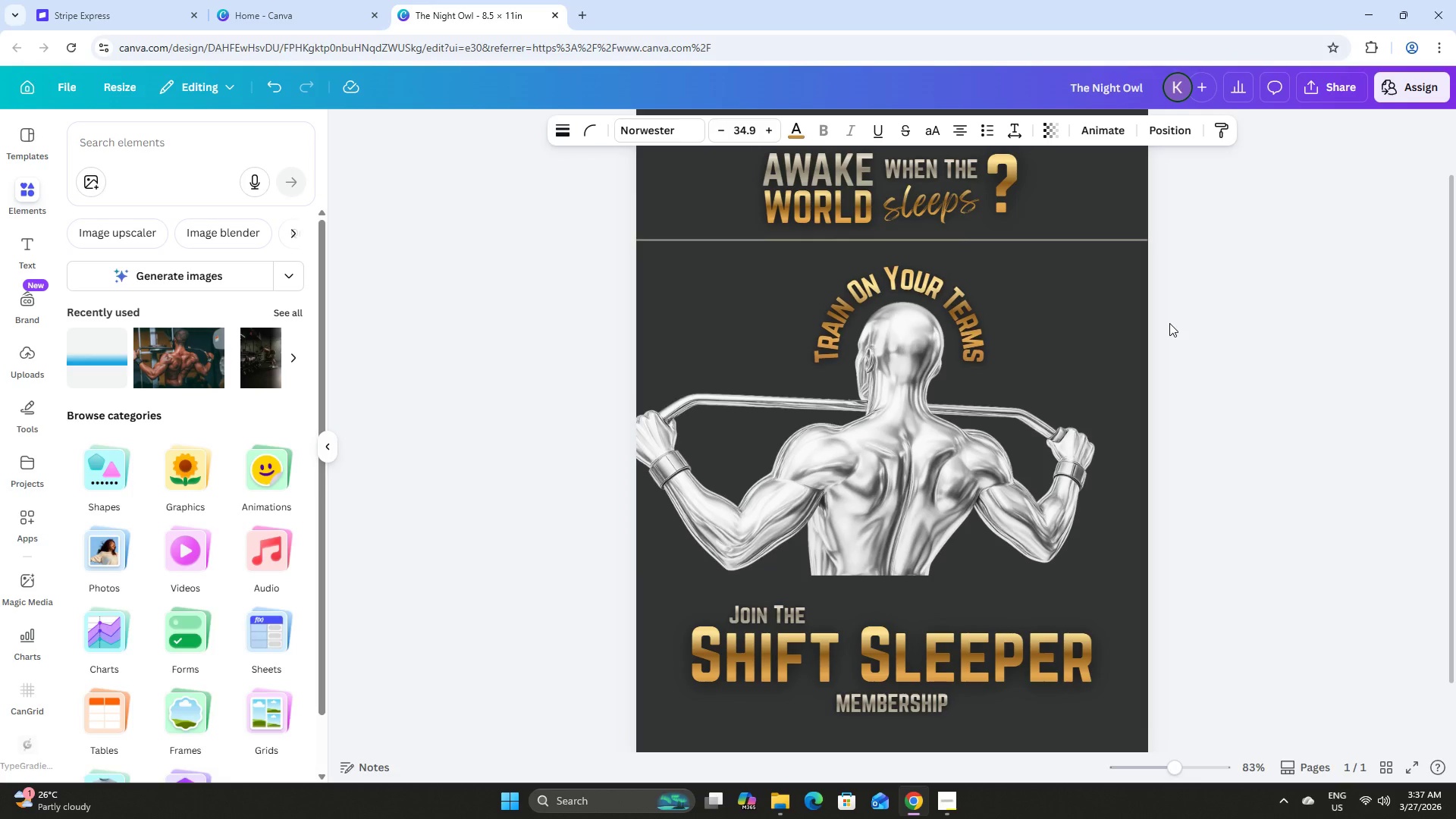 
key(ArrowDown)
 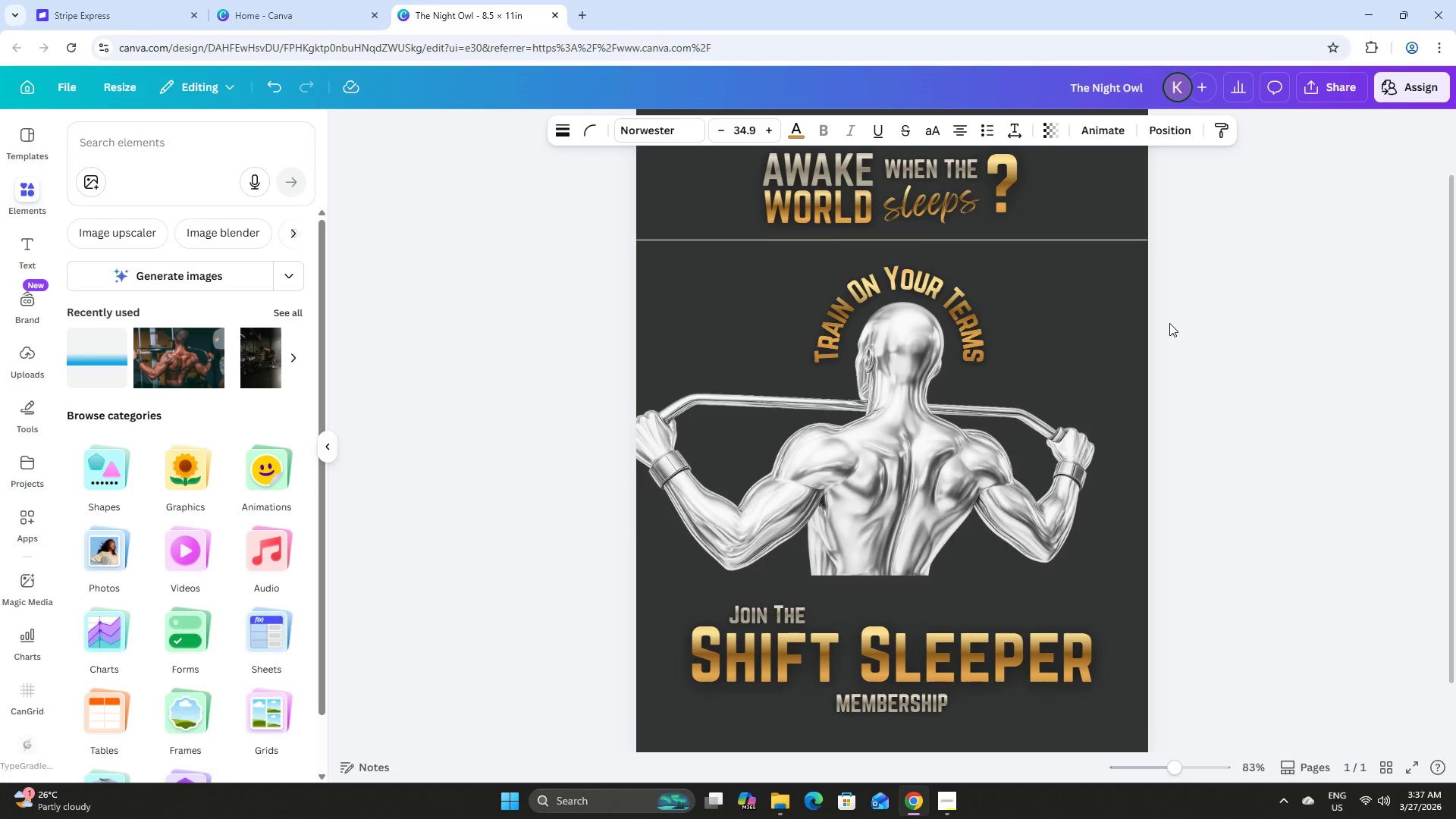 
key(ArrowDown)
 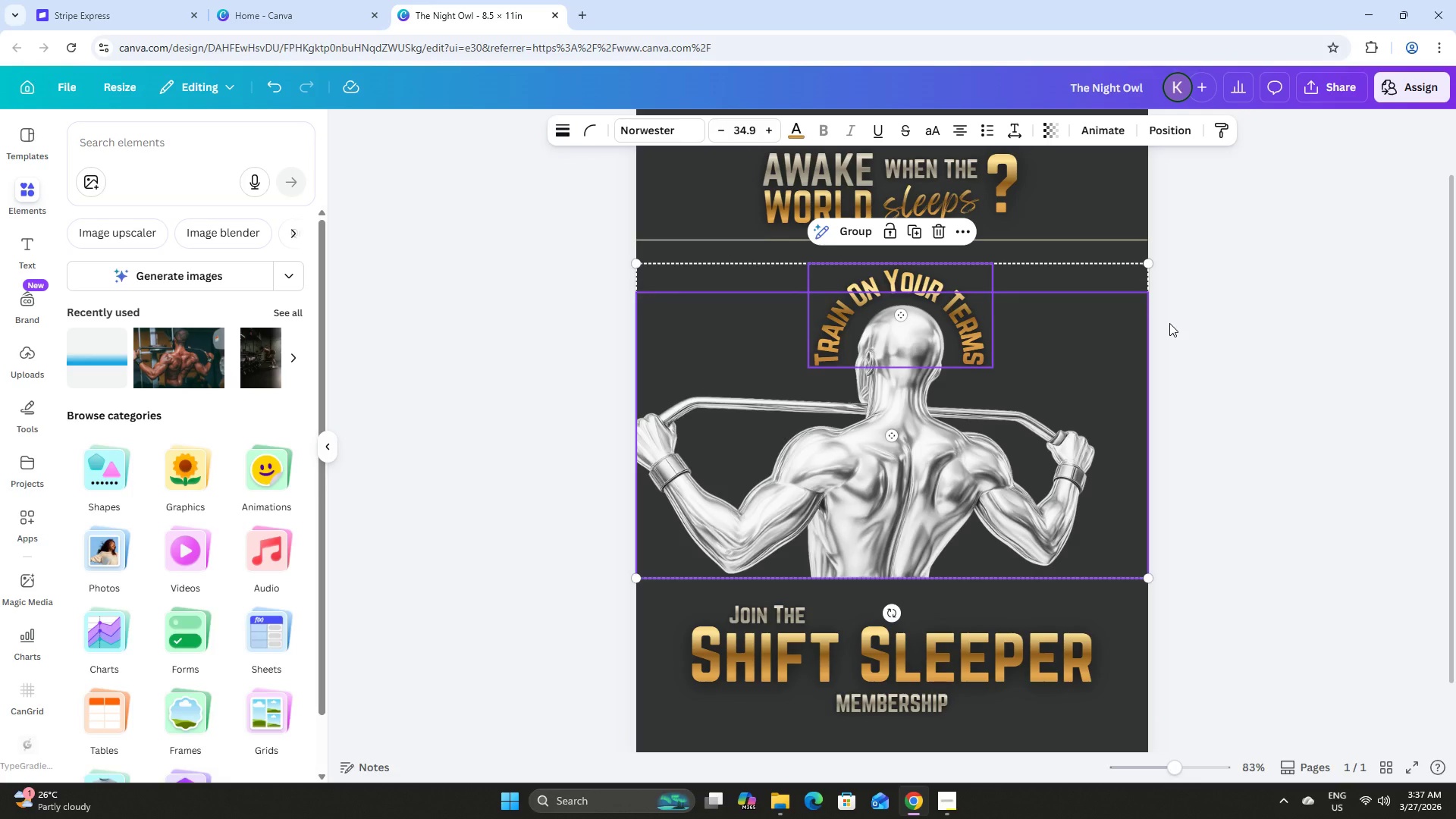 
scroll: coordinate [1252, 305], scroll_direction: up, amount: 1.0
 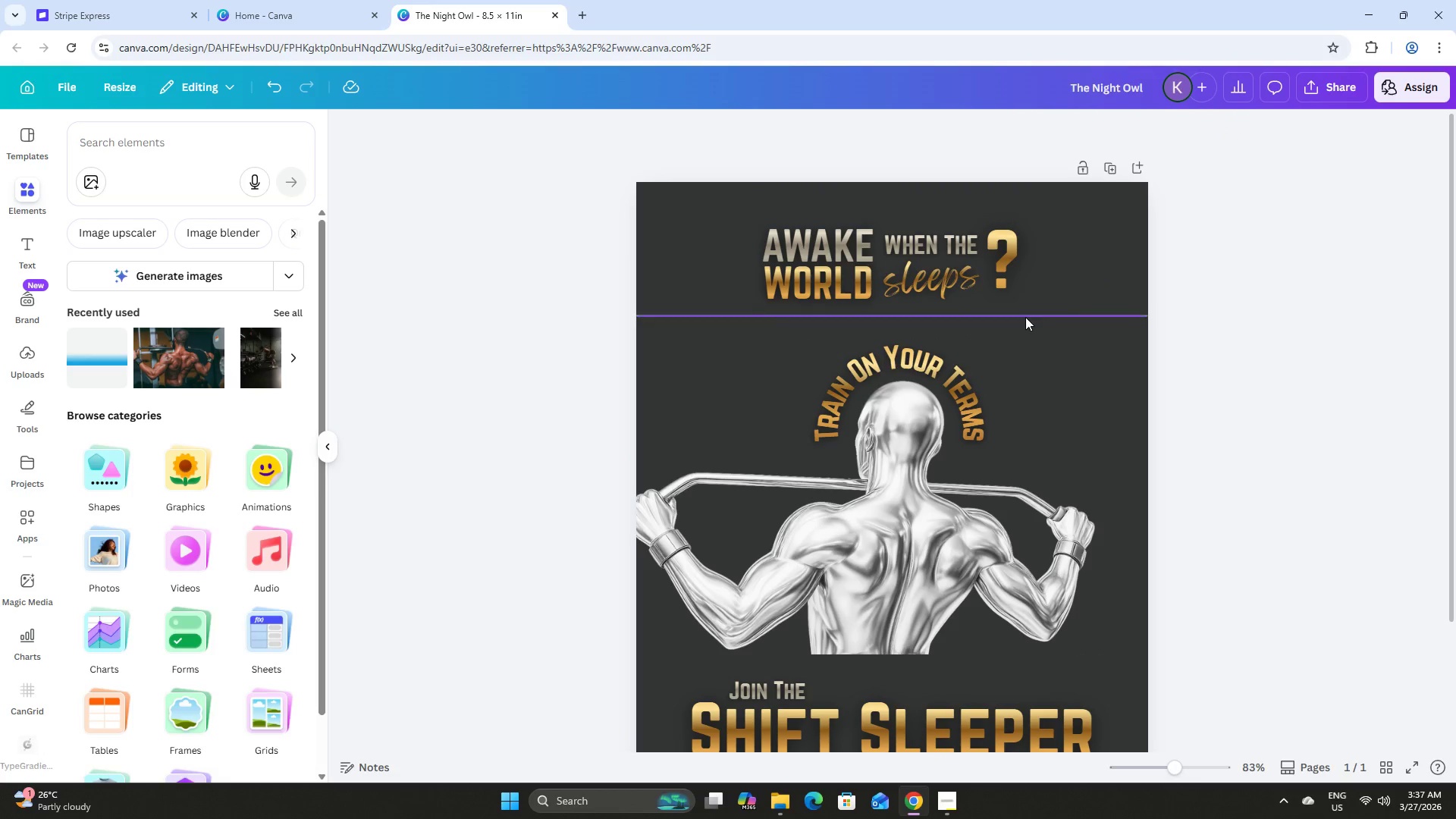 
left_click([1021, 310])
 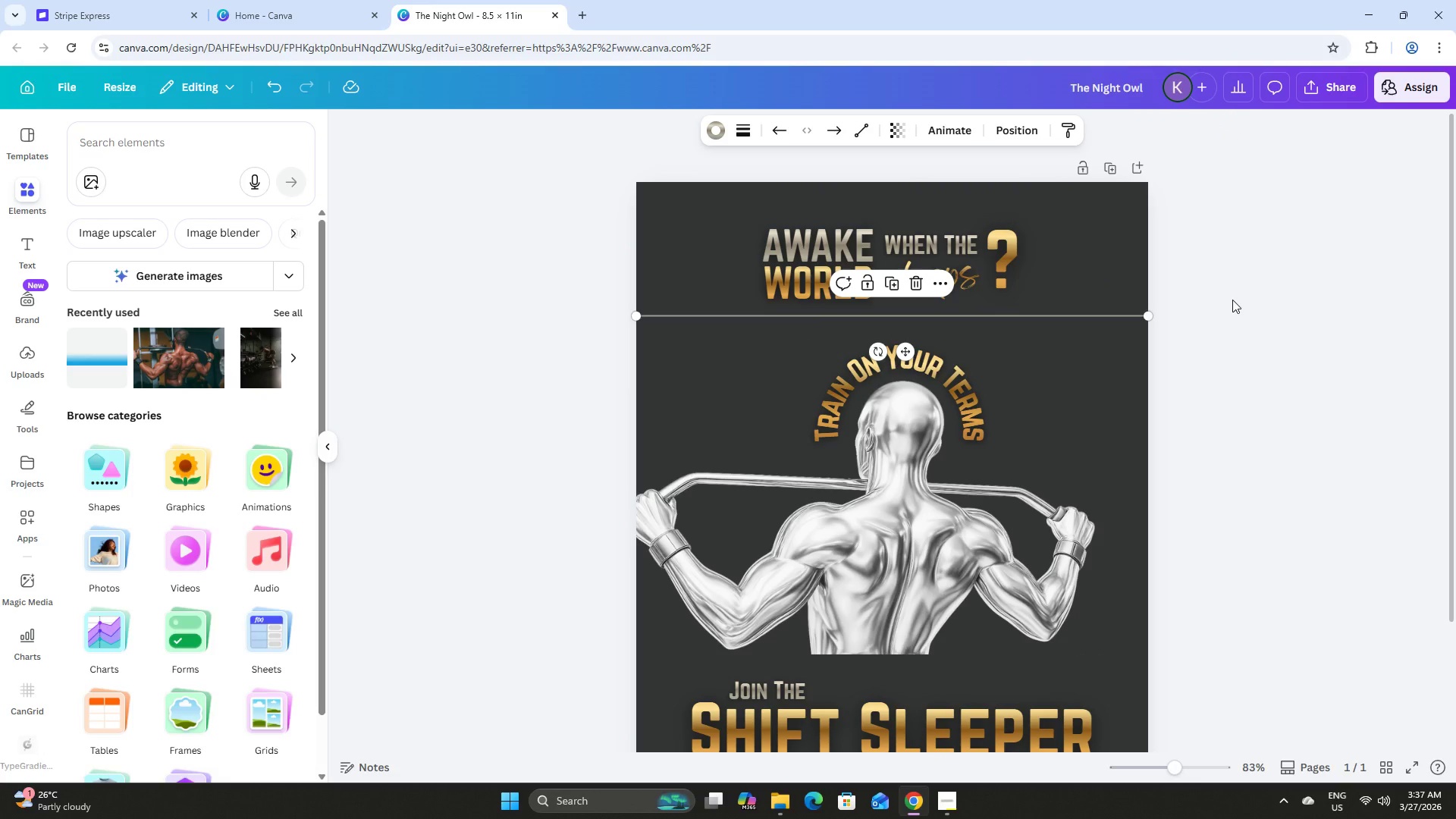 
key(ArrowDown)
 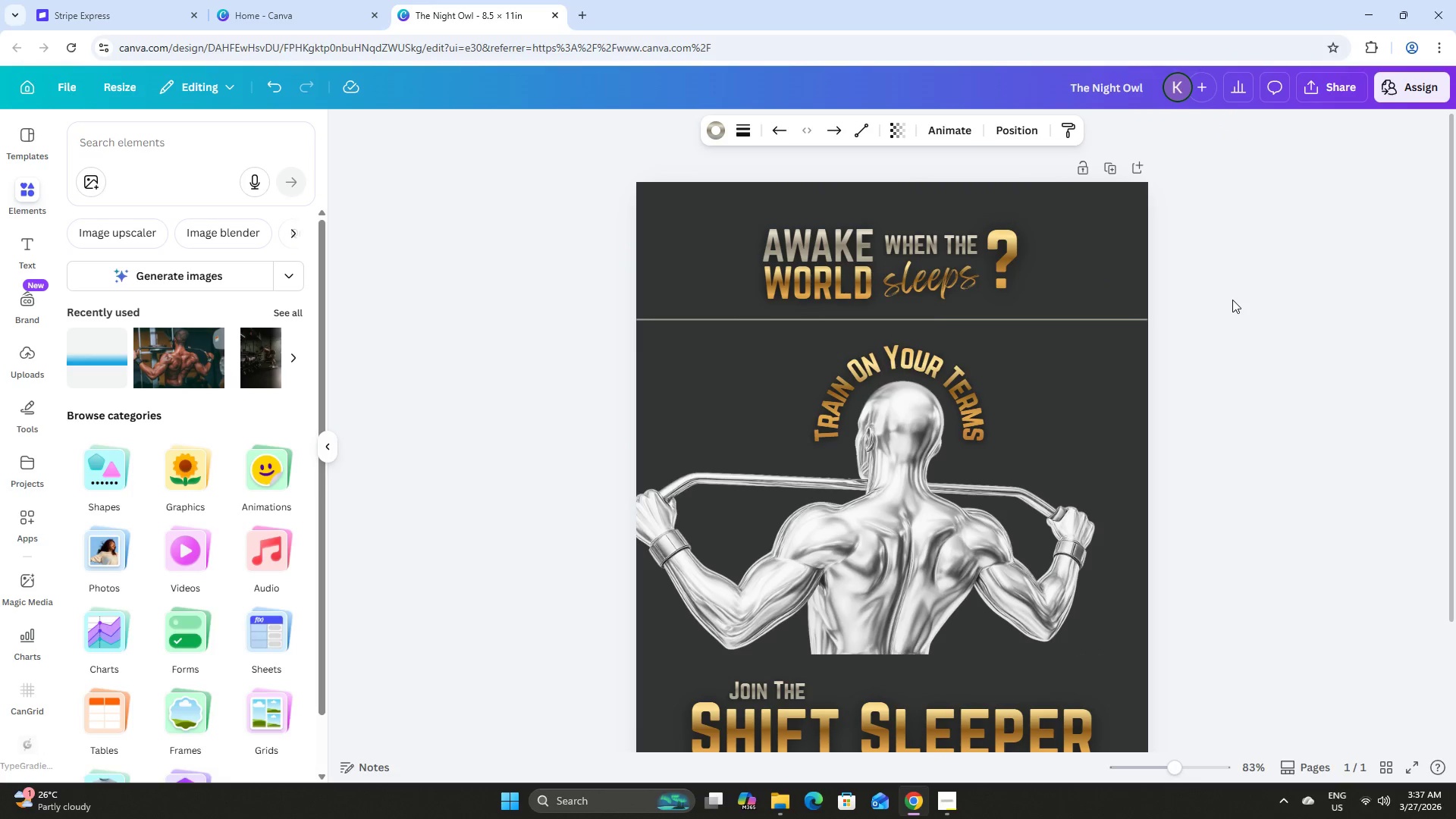 
key(ArrowDown)
 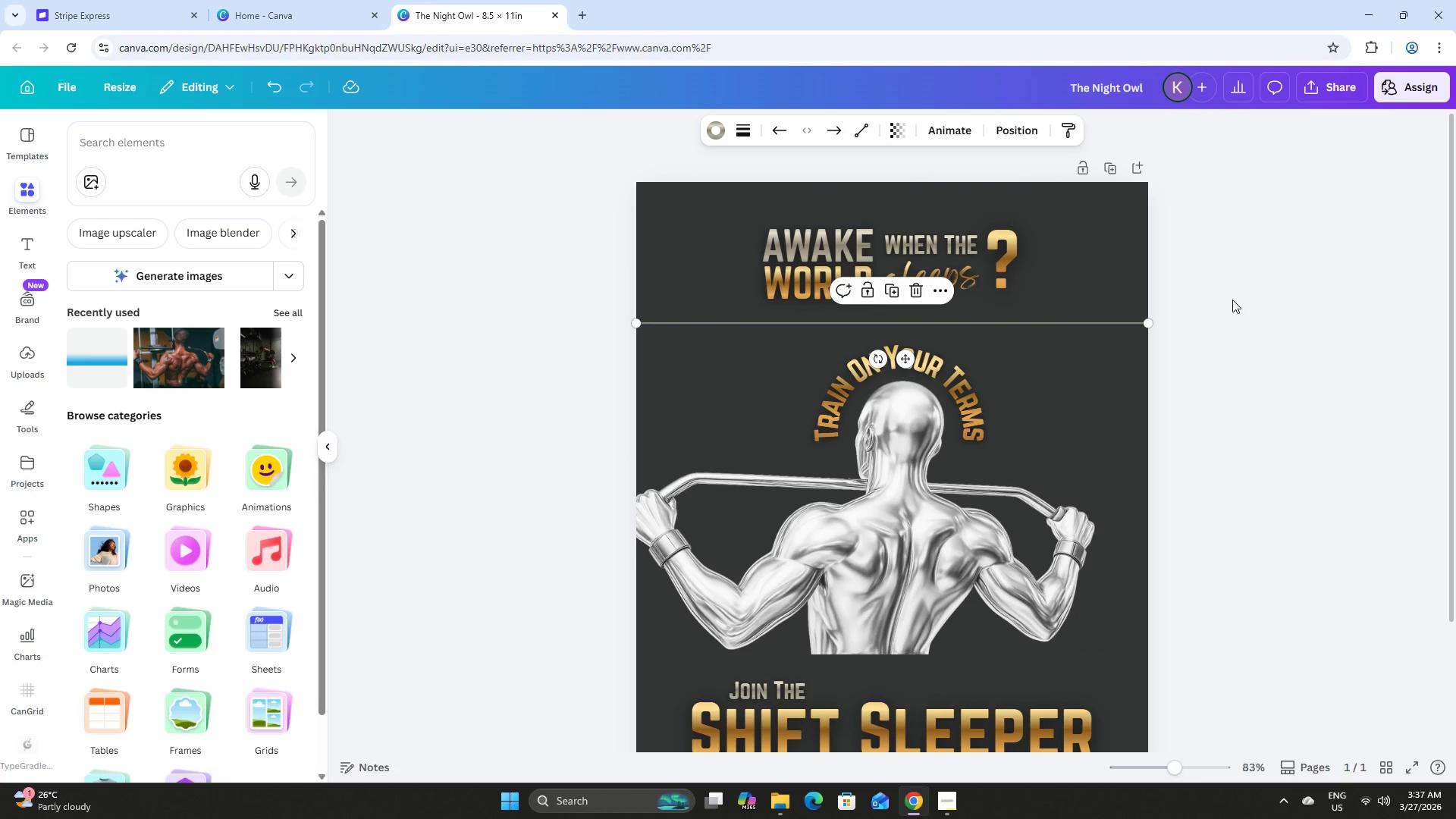 
left_click([1232, 300])
 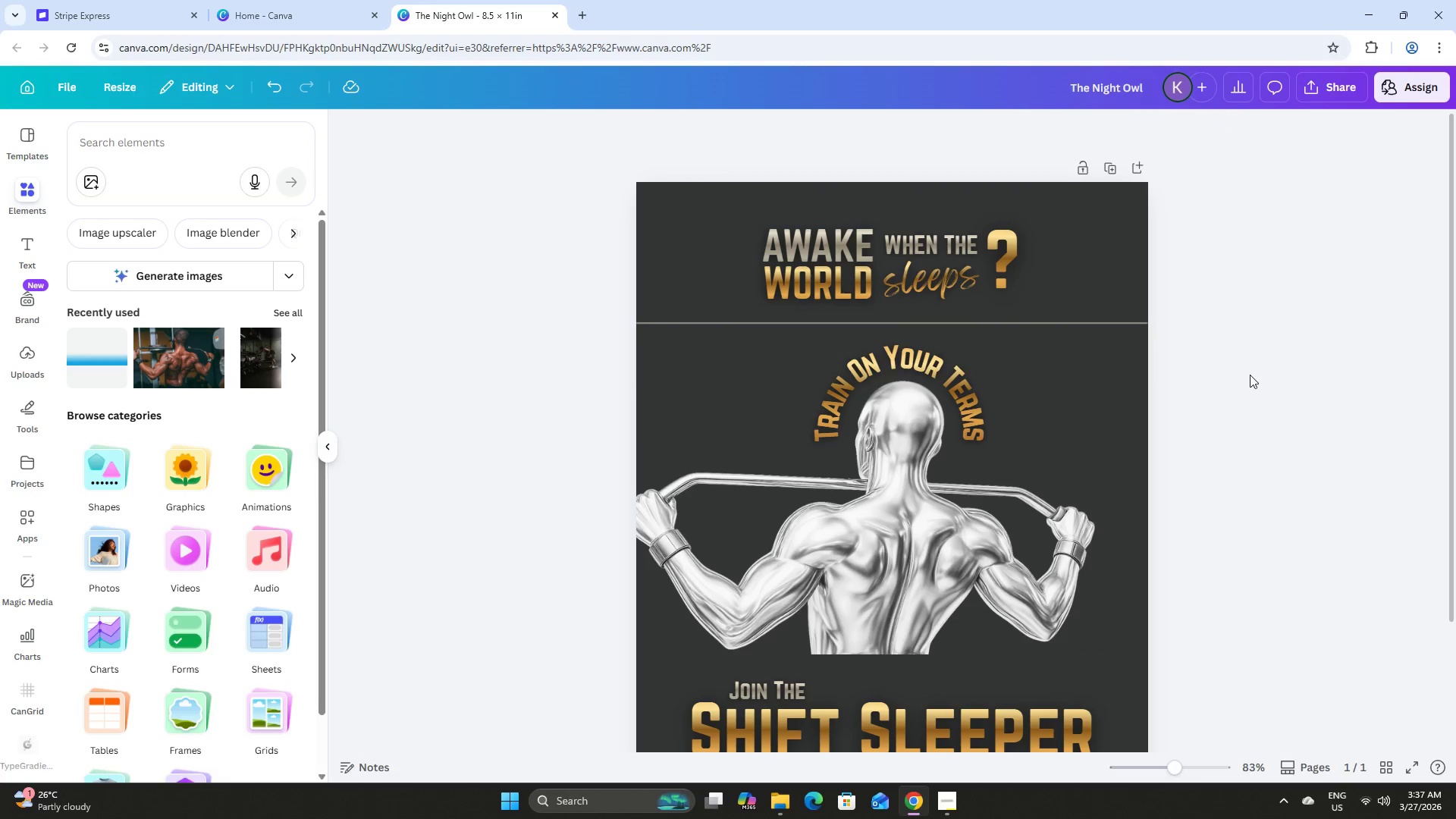 
scroll: coordinate [1250, 379], scroll_direction: none, amount: 0.0
 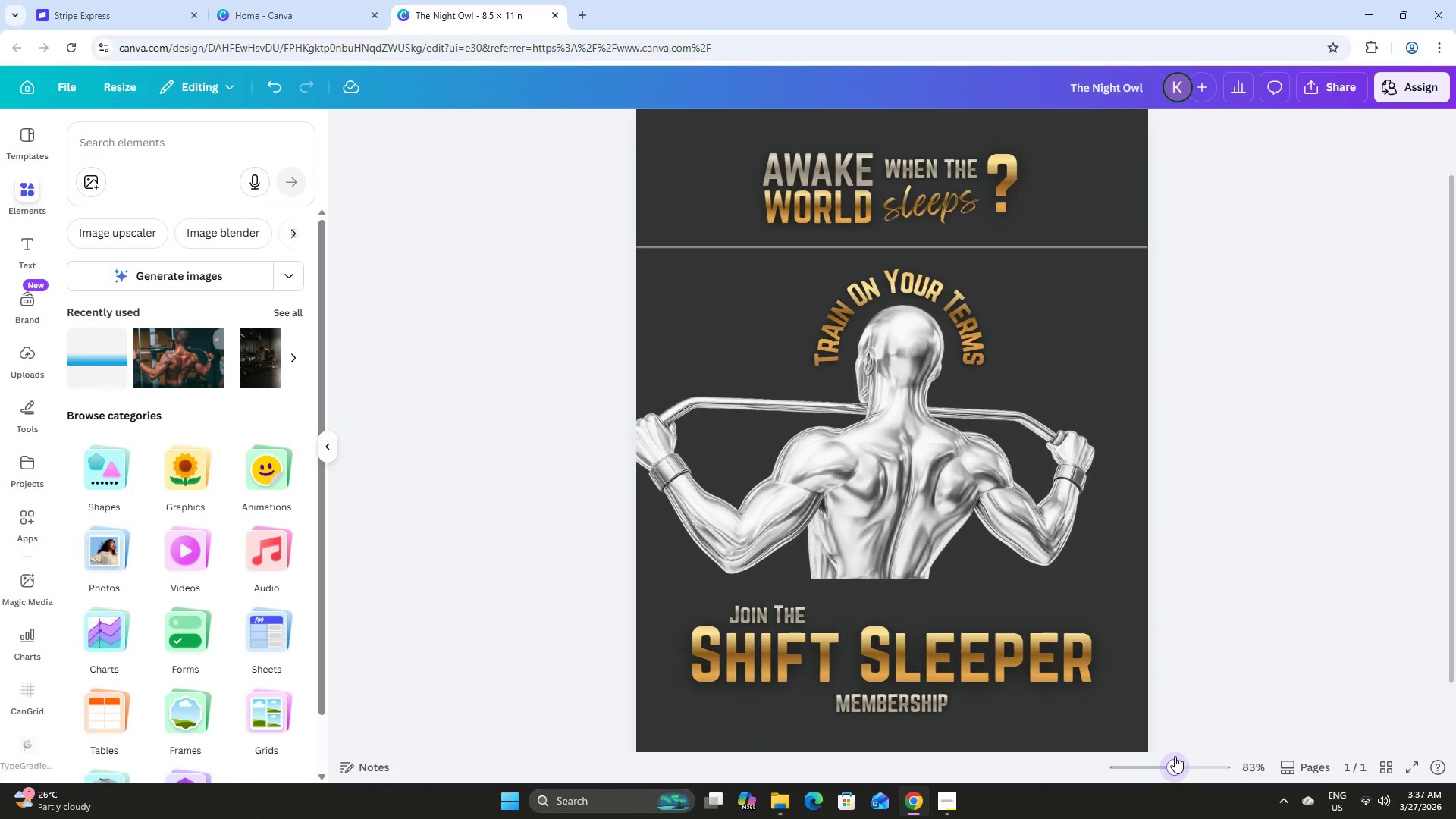 
scroll: coordinate [1165, 449], scroll_direction: down, amount: 2.0
 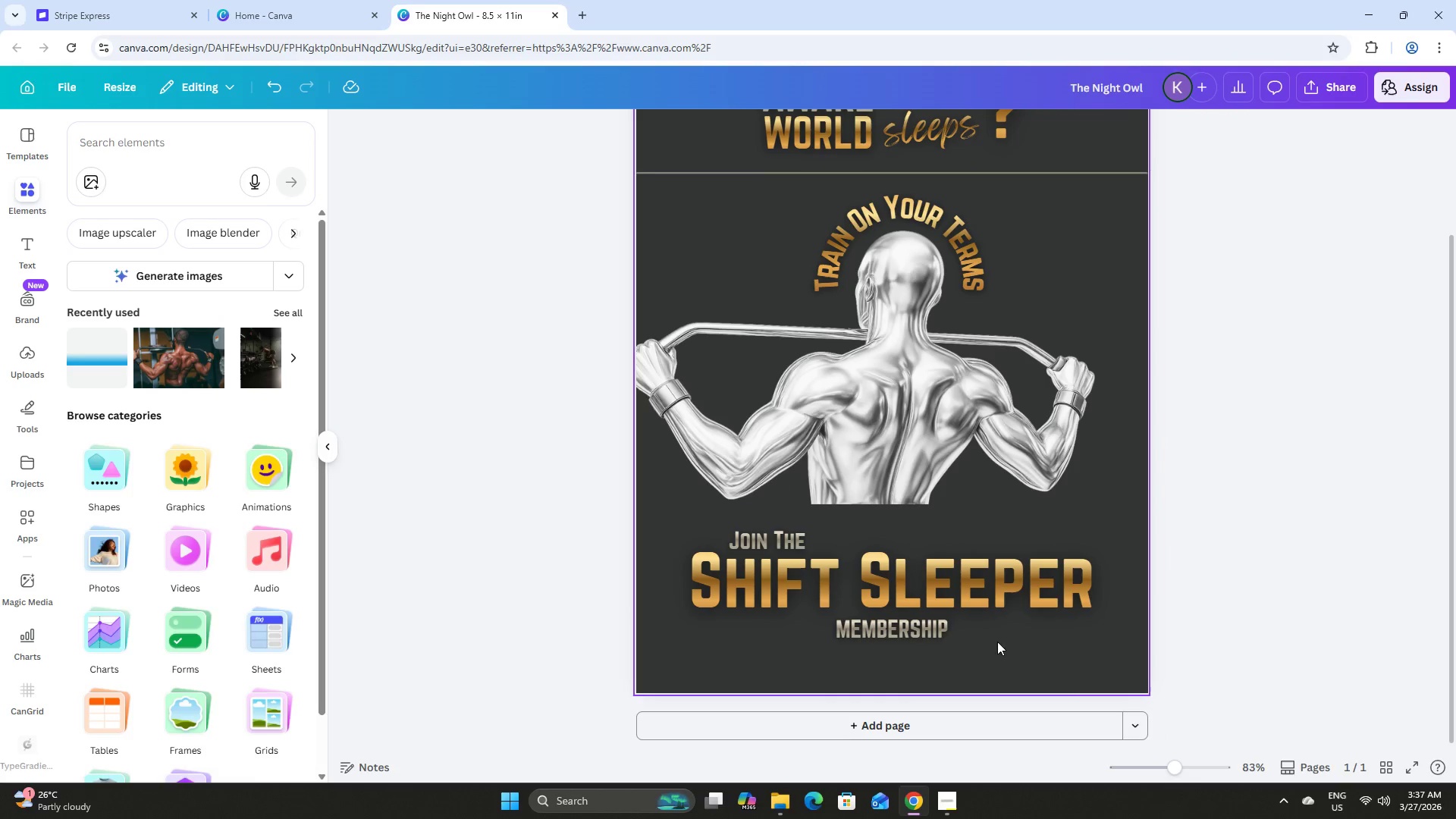 
left_click_drag(start_coordinate=[993, 654], to_coordinate=[735, 534])
 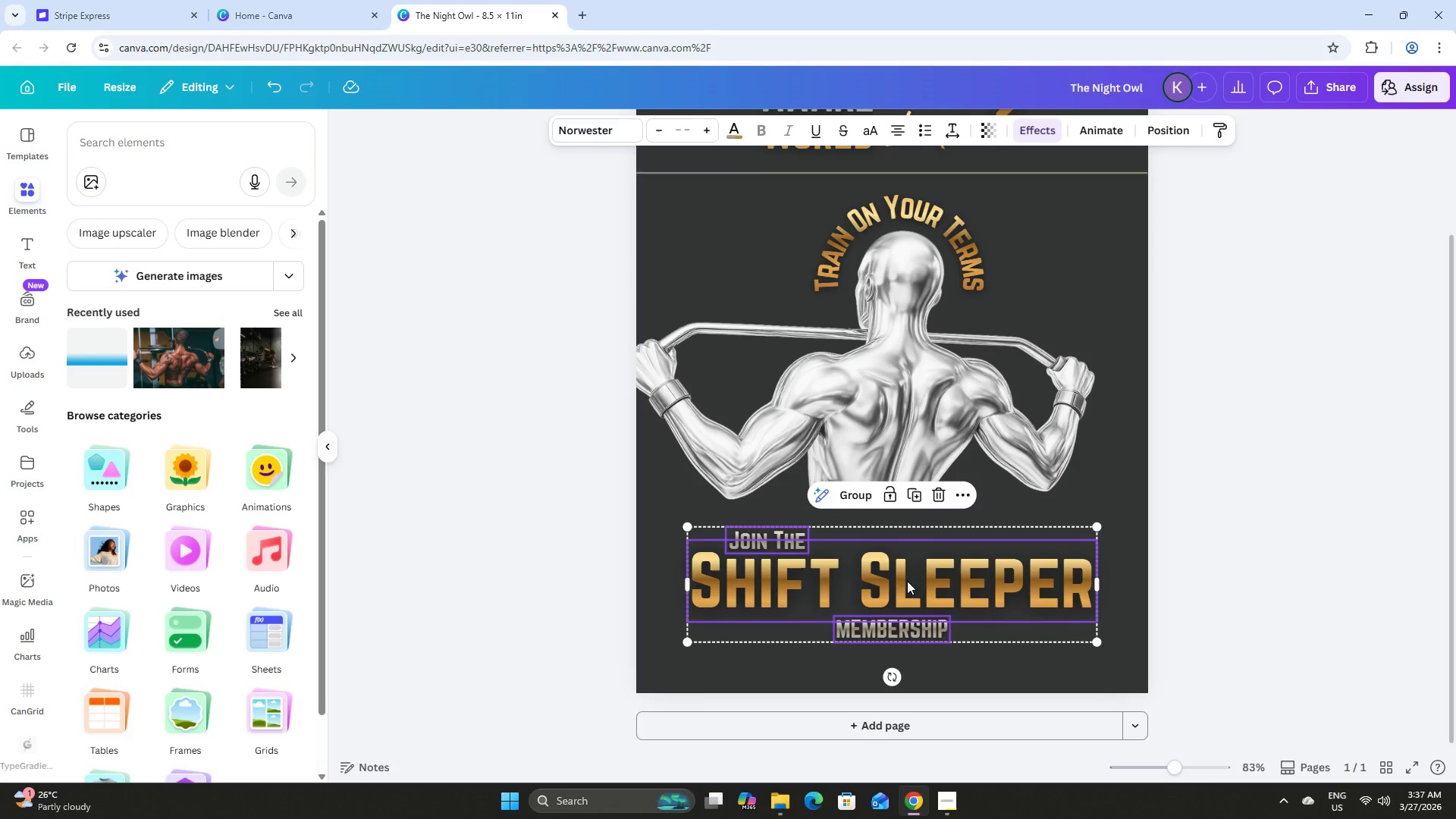 
left_click_drag(start_coordinate=[908, 582], to_coordinate=[909, 563])
 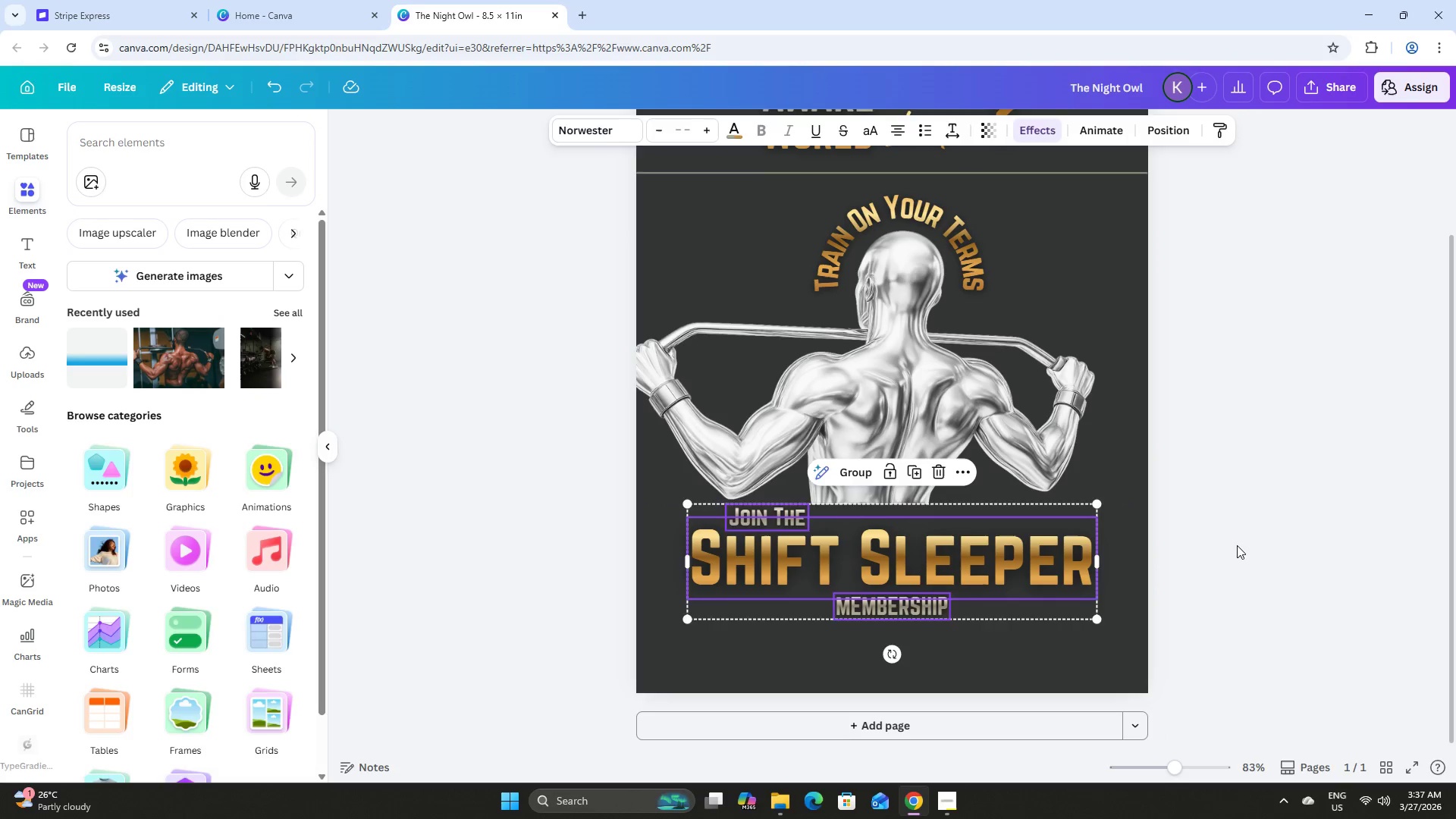 
left_click([1237, 545])
 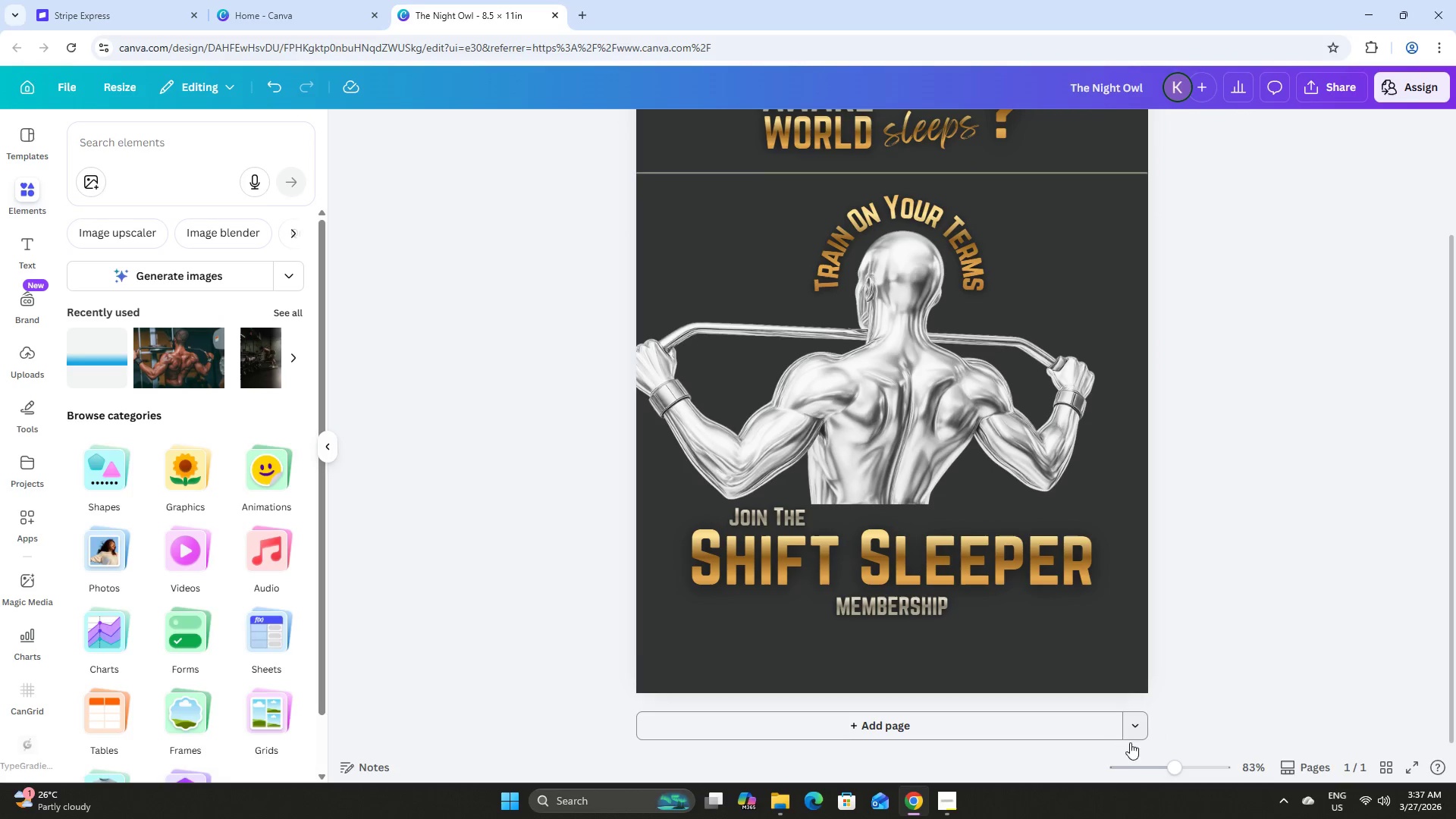 
left_click_drag(start_coordinate=[1167, 769], to_coordinate=[1191, 773])
 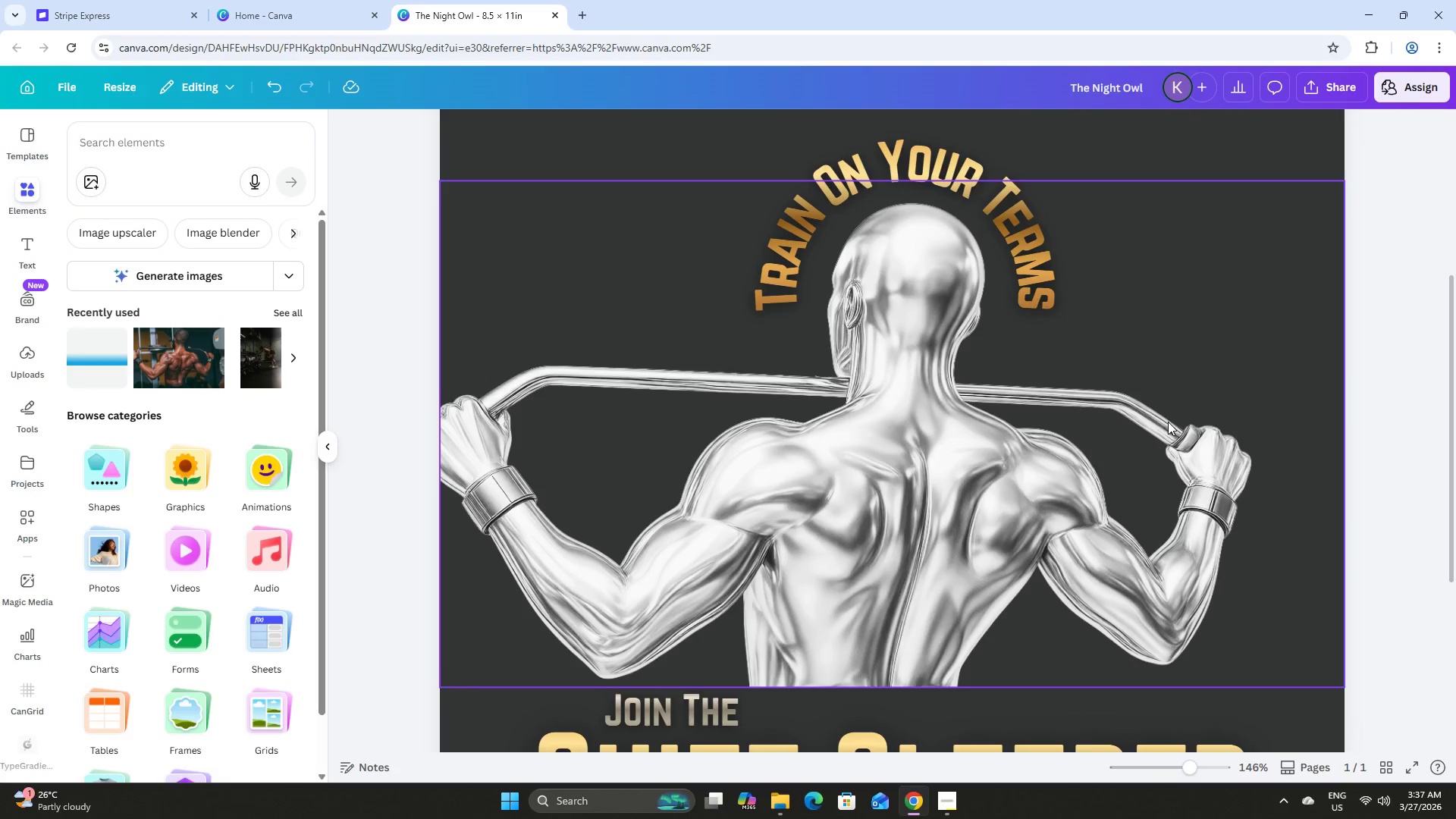 
scroll: coordinate [1168, 422], scroll_direction: down, amount: 3.0
 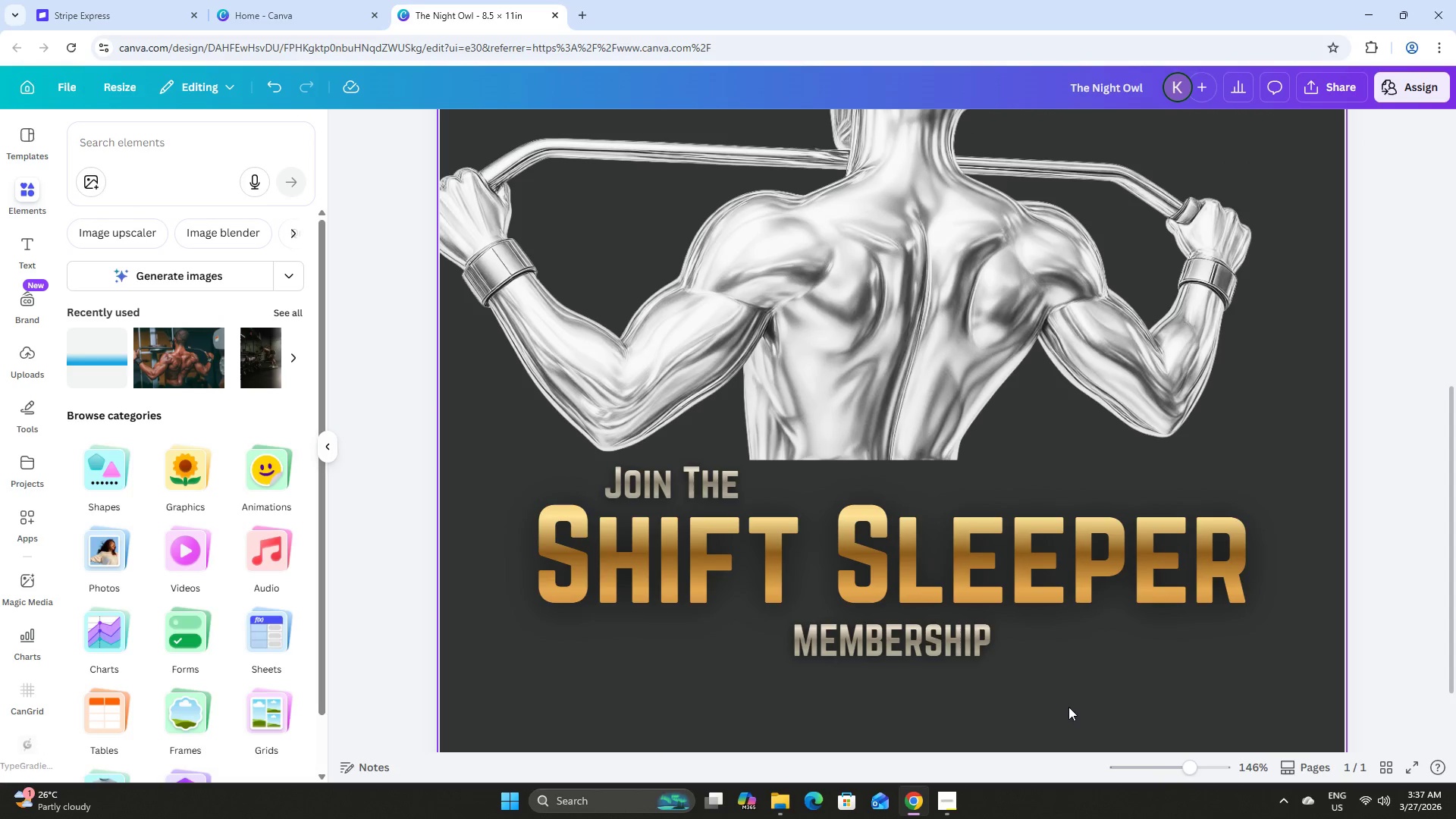 
left_click([899, 252])
 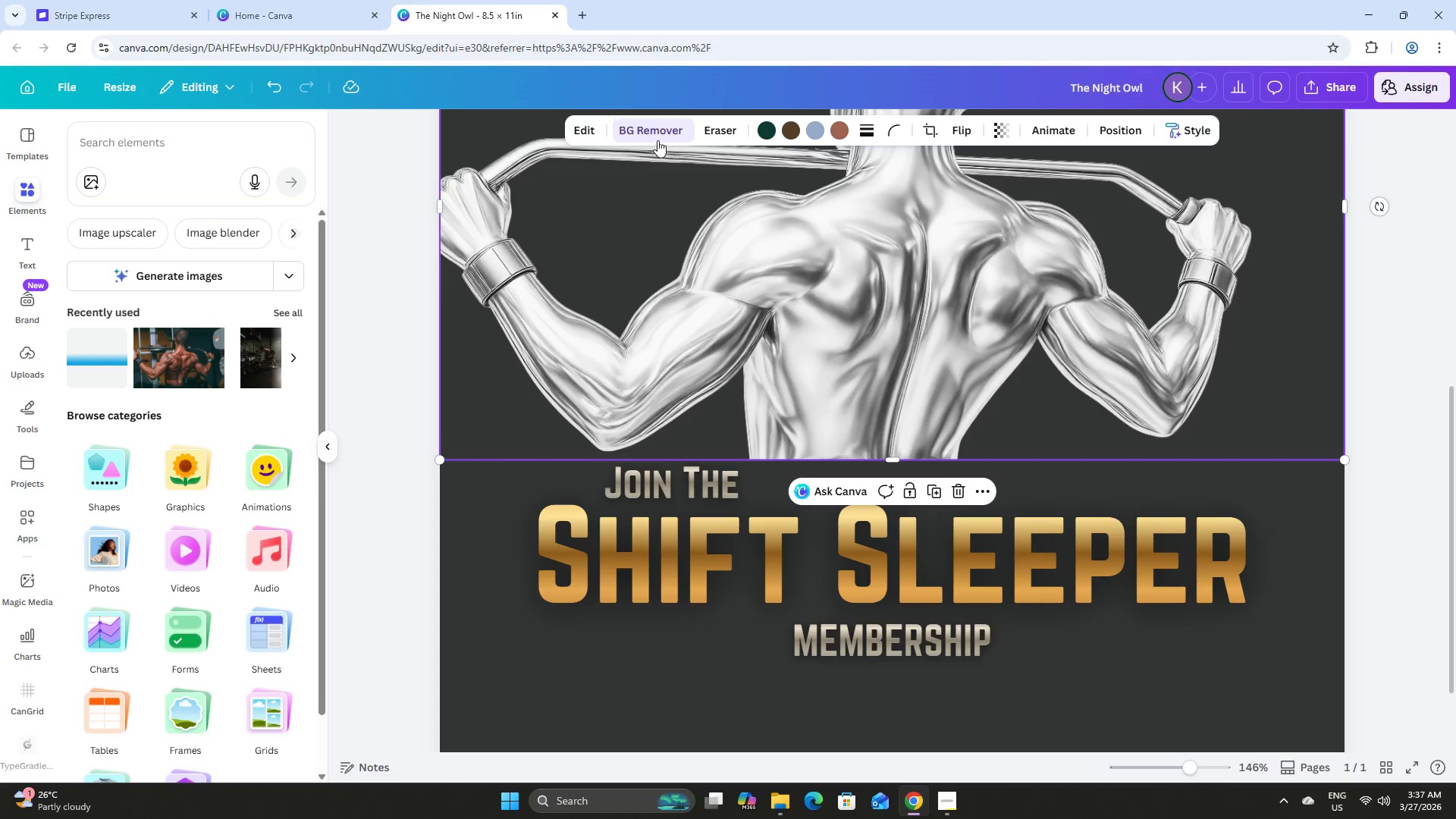 
left_click([661, 131])
 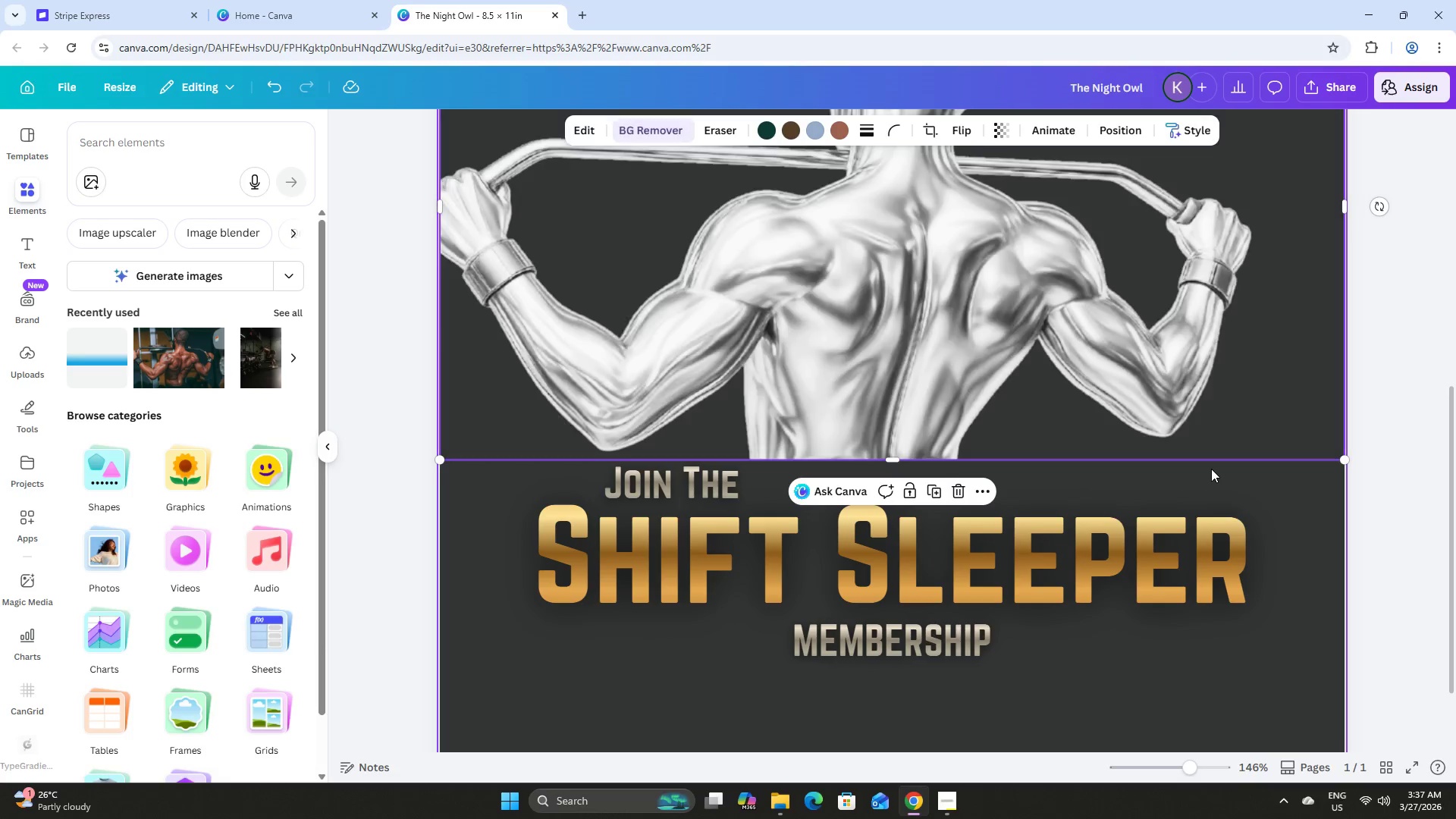 
scroll: coordinate [1210, 463], scroll_direction: up, amount: 3.0
 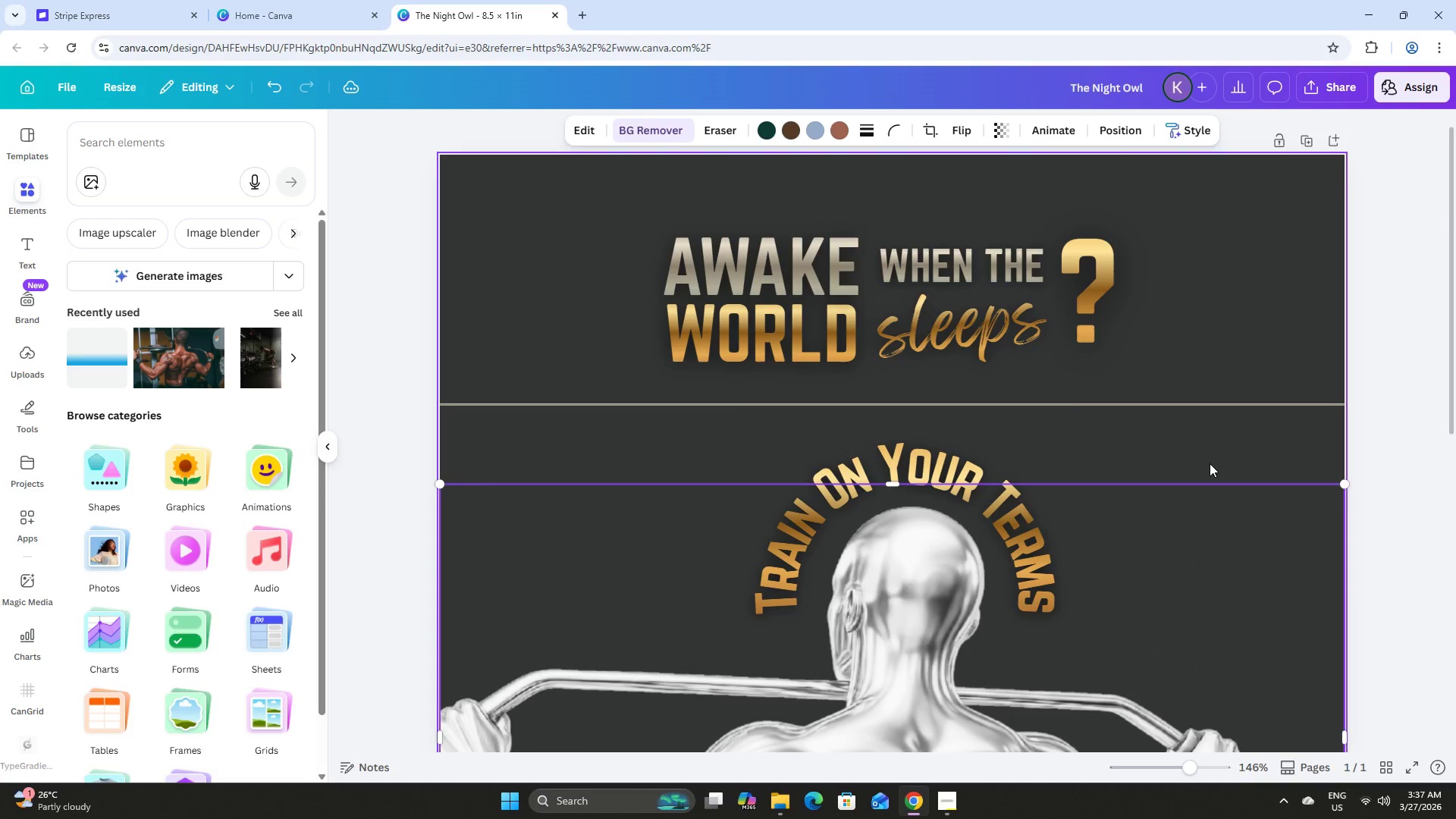 
scroll: coordinate [1210, 463], scroll_direction: down, amount: 5.0
 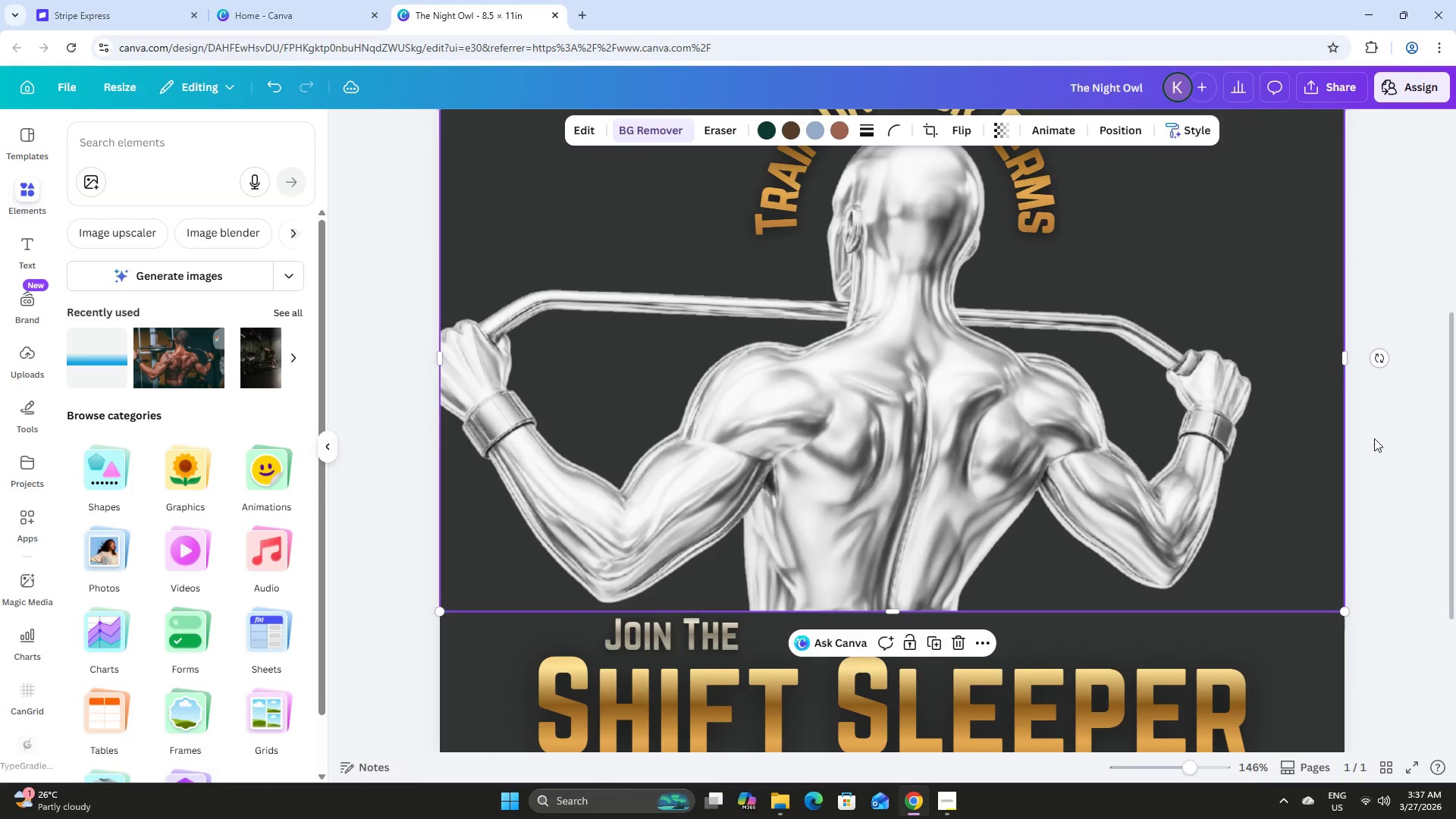 
left_click([1374, 438])
 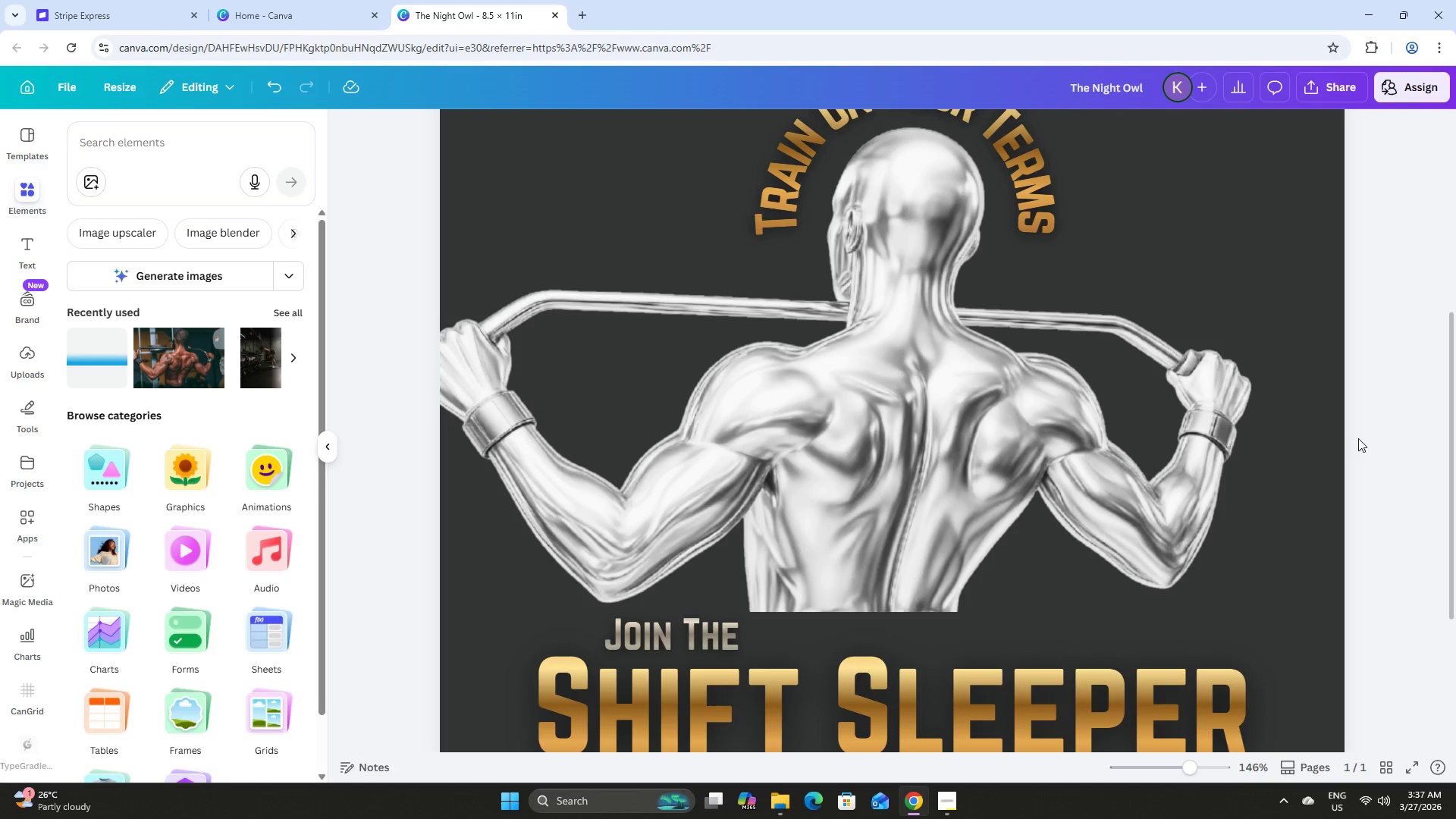 
key(Control+Z)
 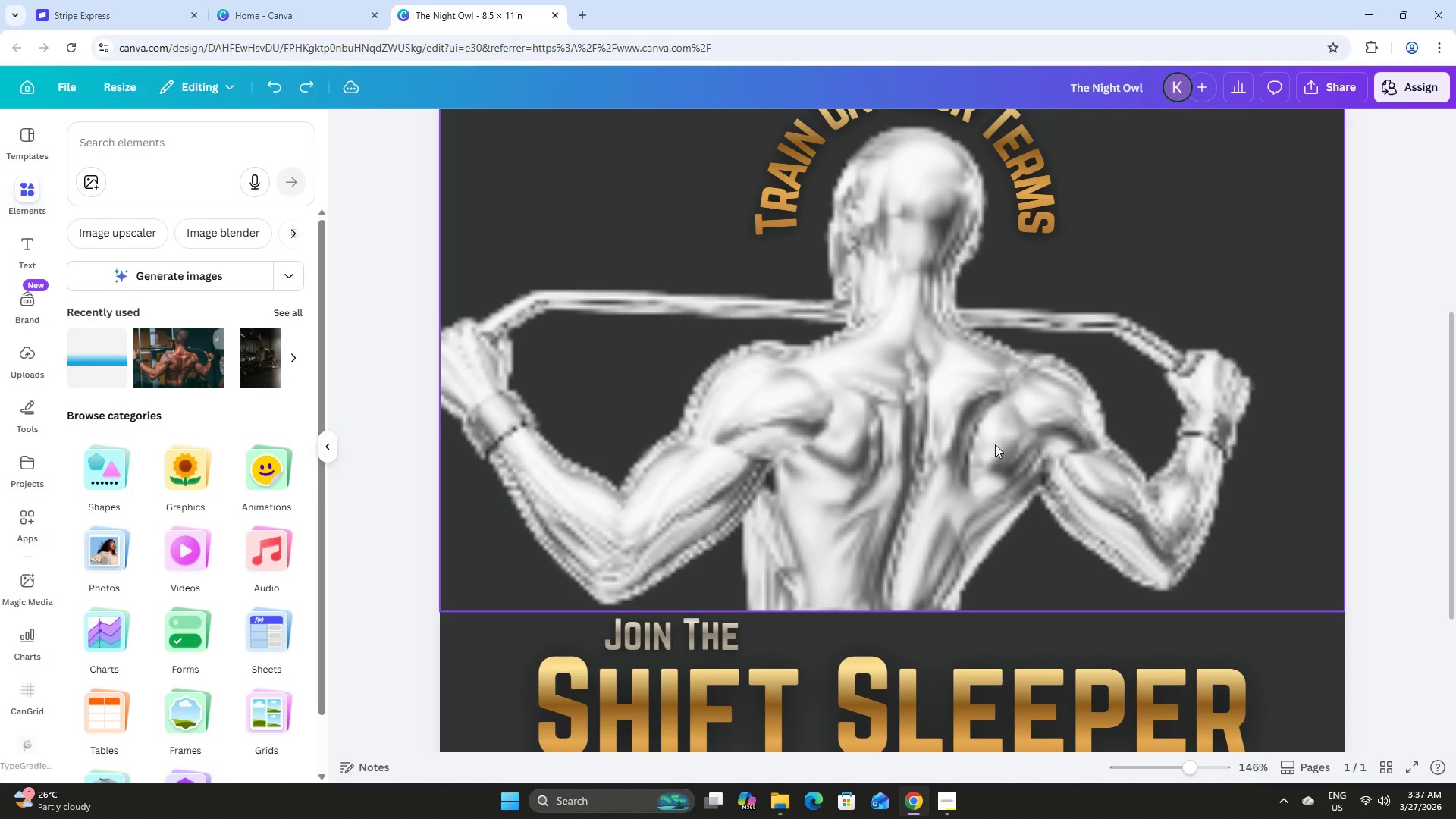 
scroll: coordinate [990, 436], scroll_direction: up, amount: 6.0
 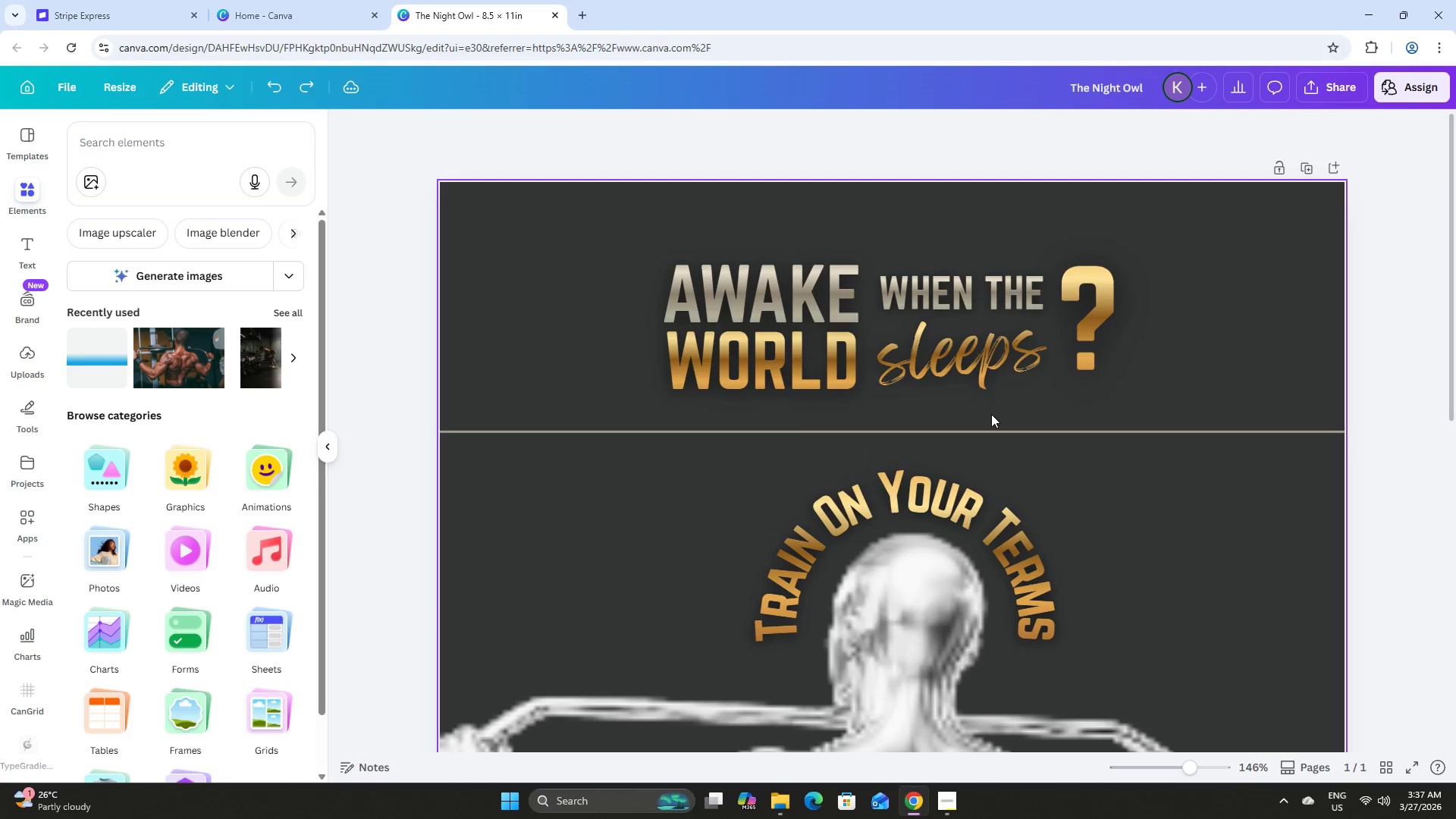 
scroll: coordinate [991, 414], scroll_direction: down, amount: 6.0
 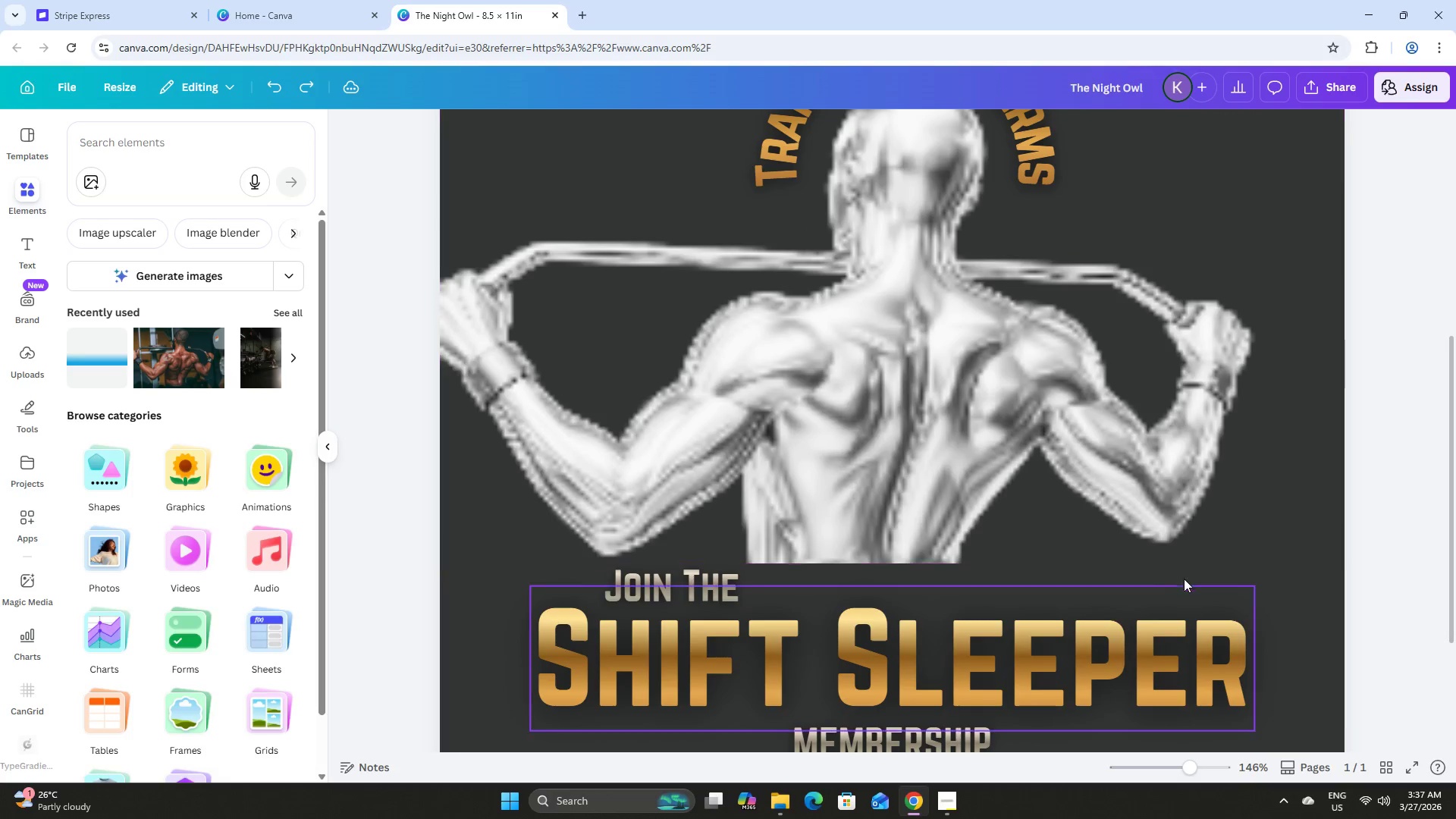 
left_click([1193, 588])
 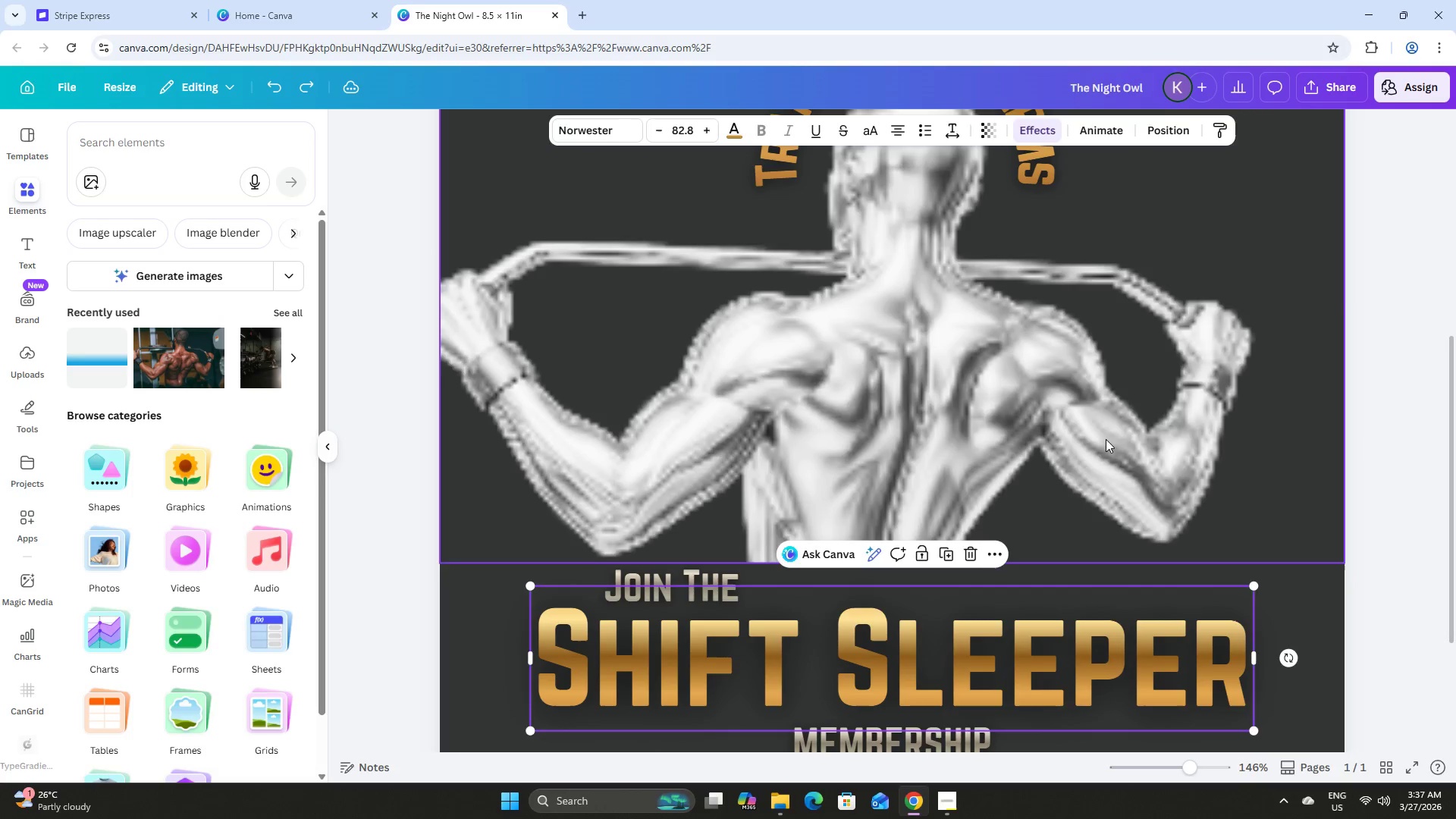 
left_click([1097, 415])
 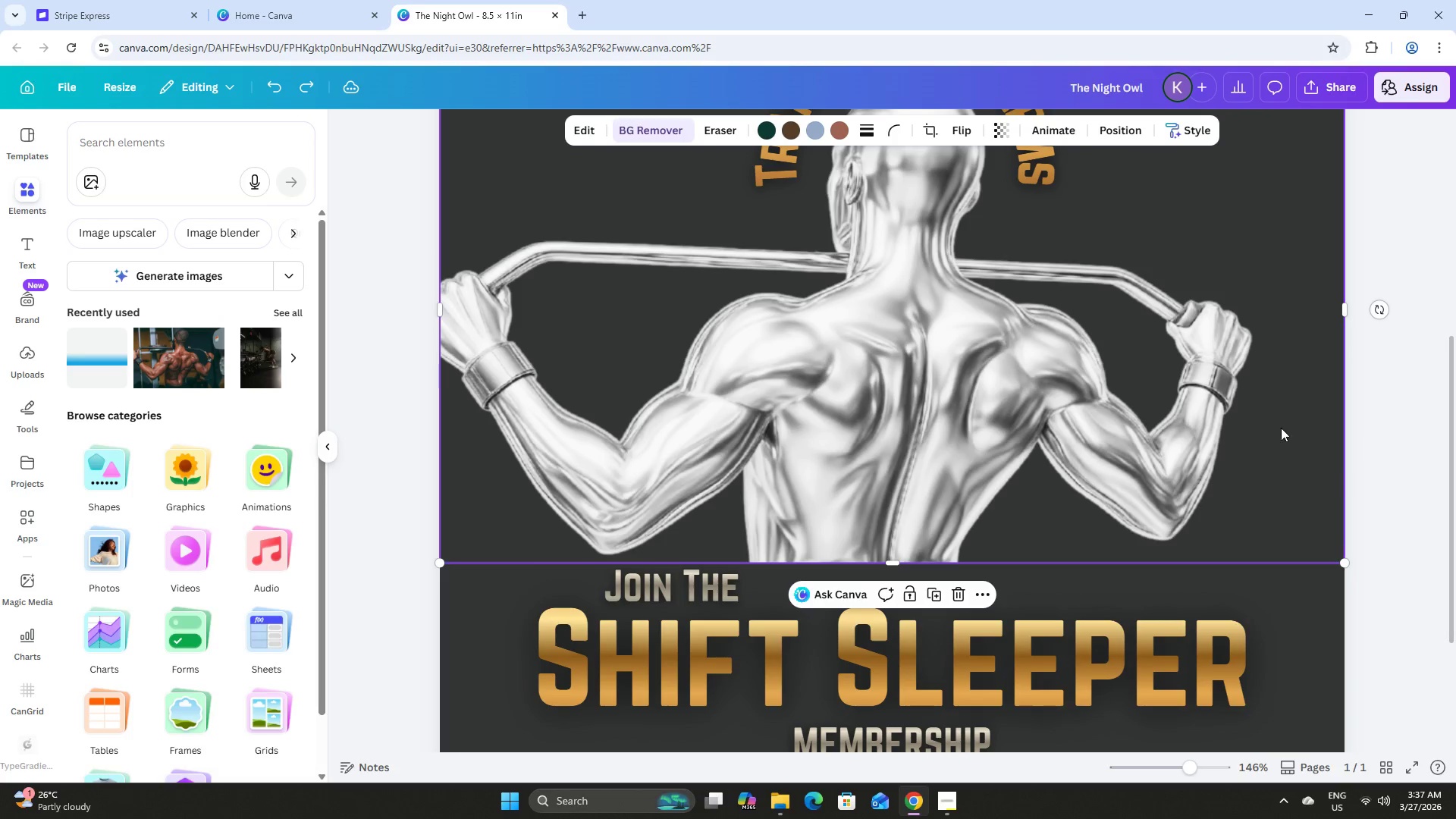 
scroll: coordinate [1199, 388], scroll_direction: down, amount: 2.0
 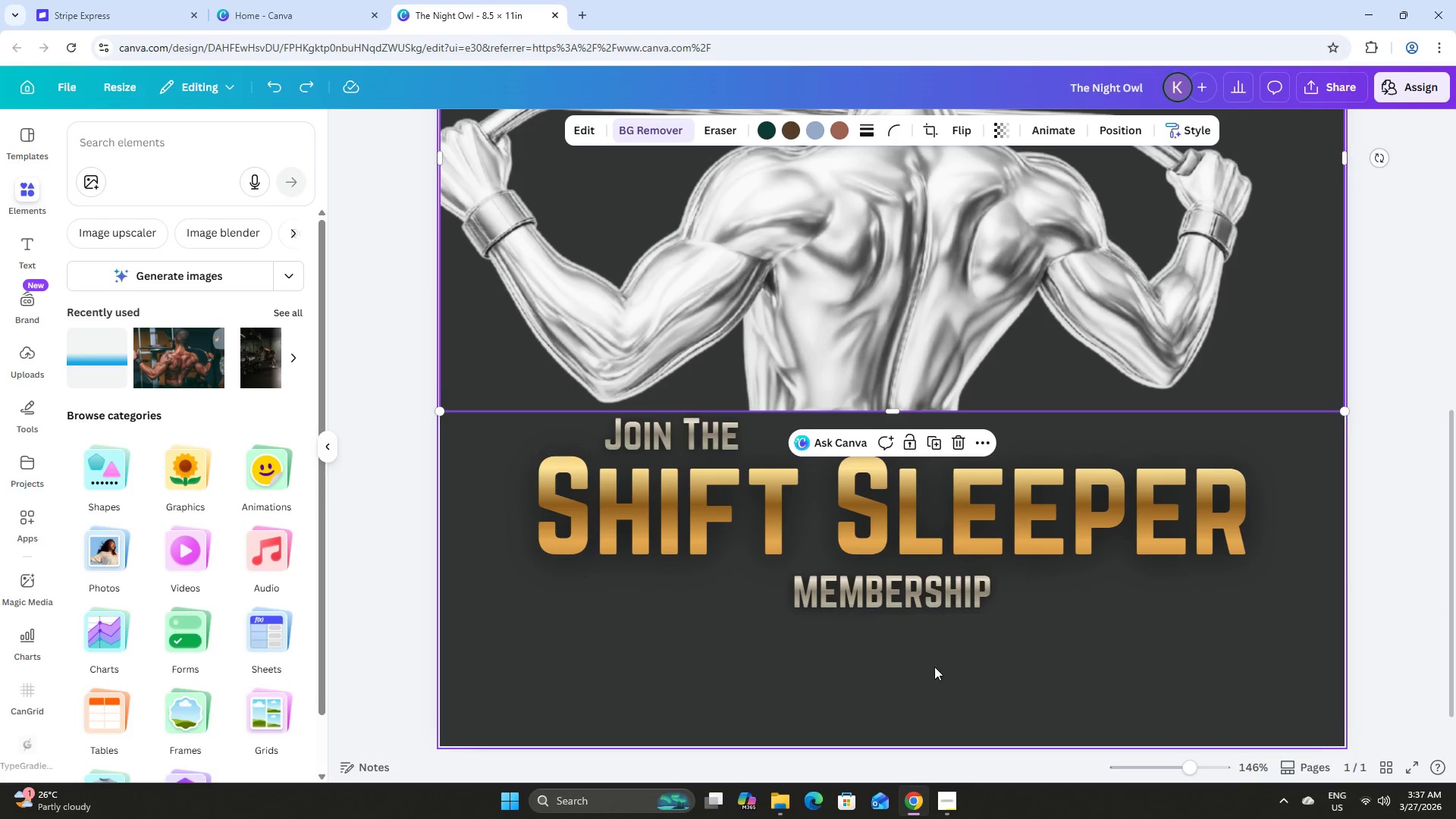 
left_click([991, 677])
 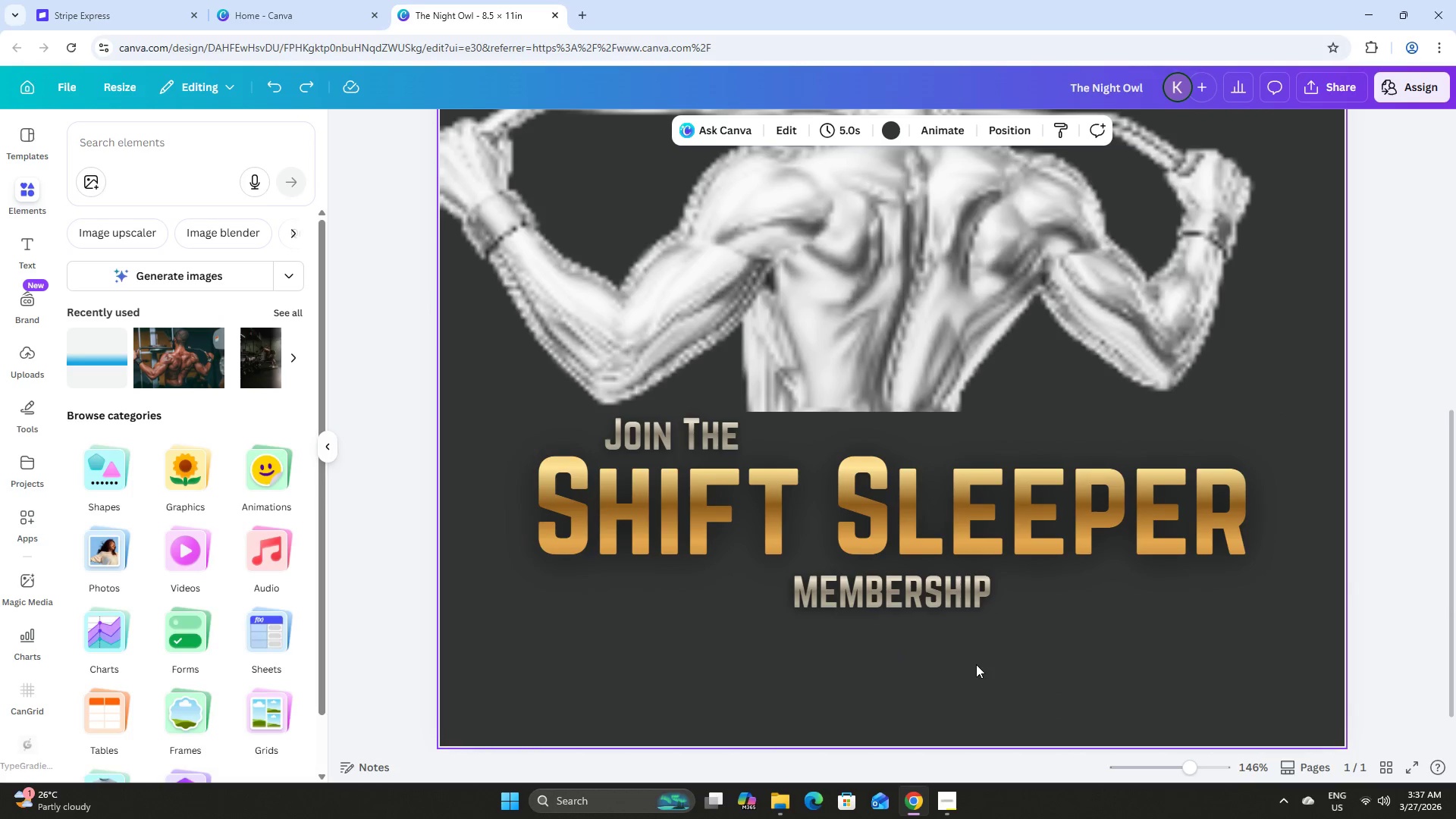 
left_click_drag(start_coordinate=[975, 664], to_coordinate=[510, 423])
 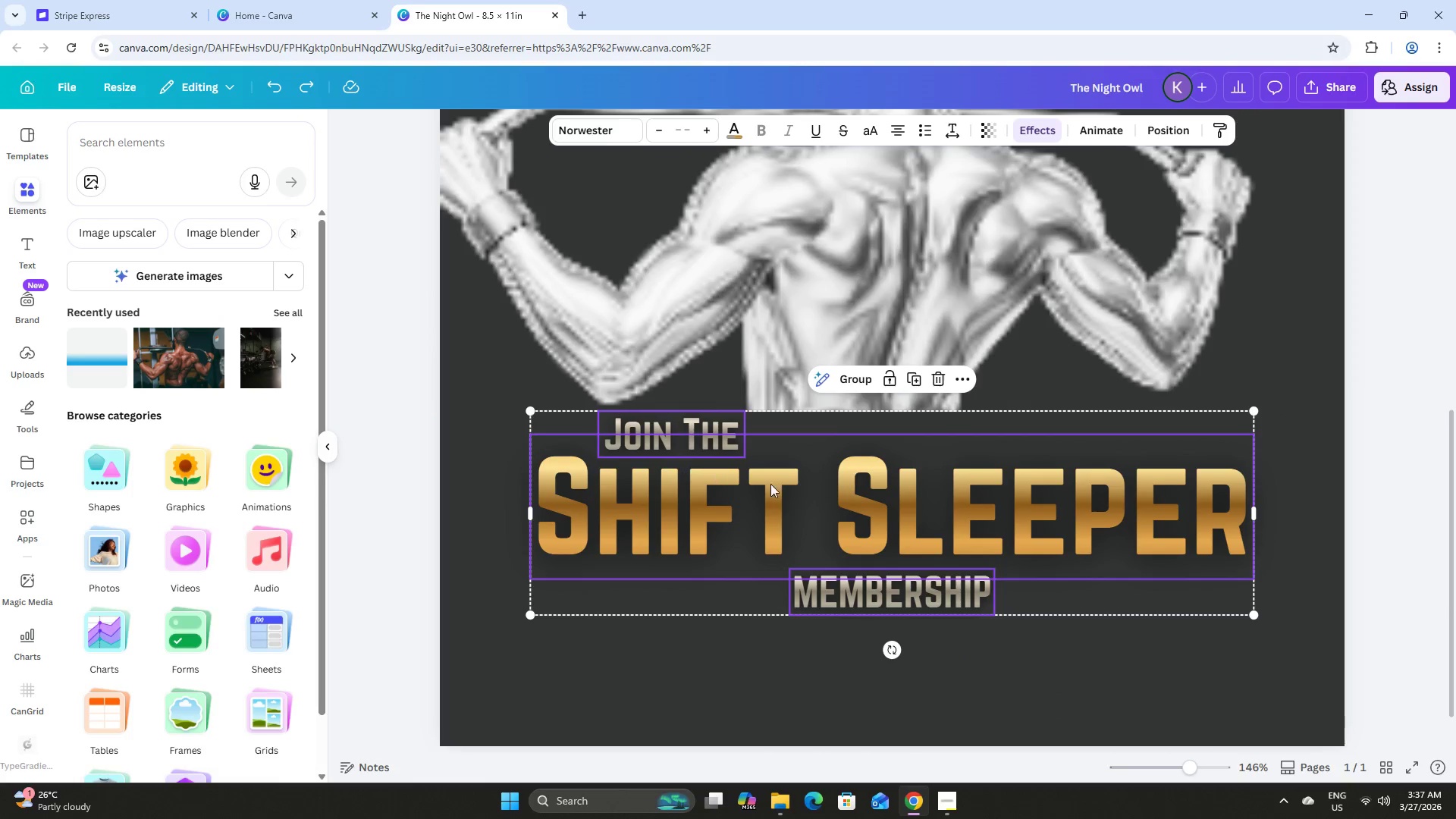 
left_click([804, 491])
 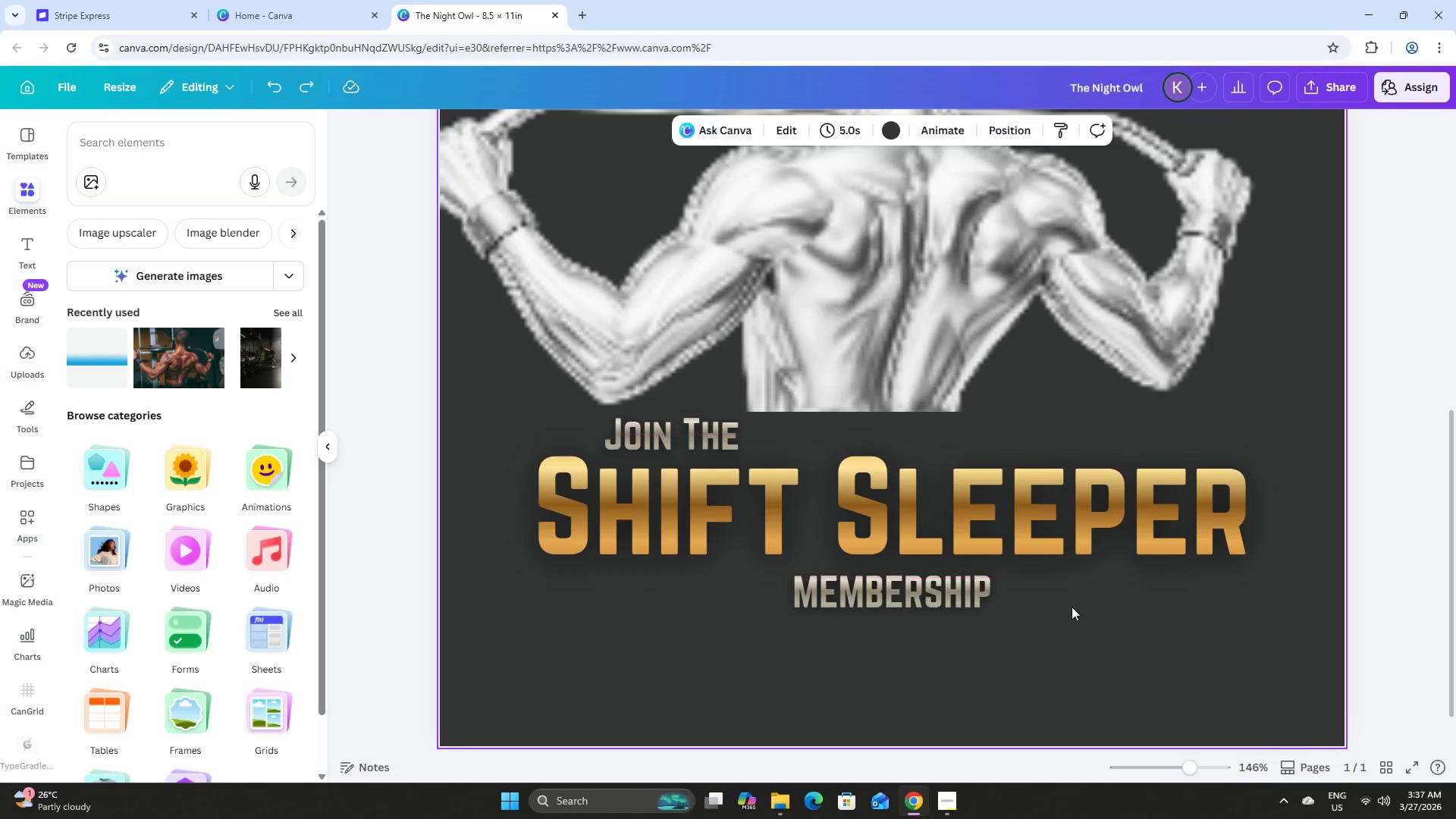 
double_click([1072, 607])
 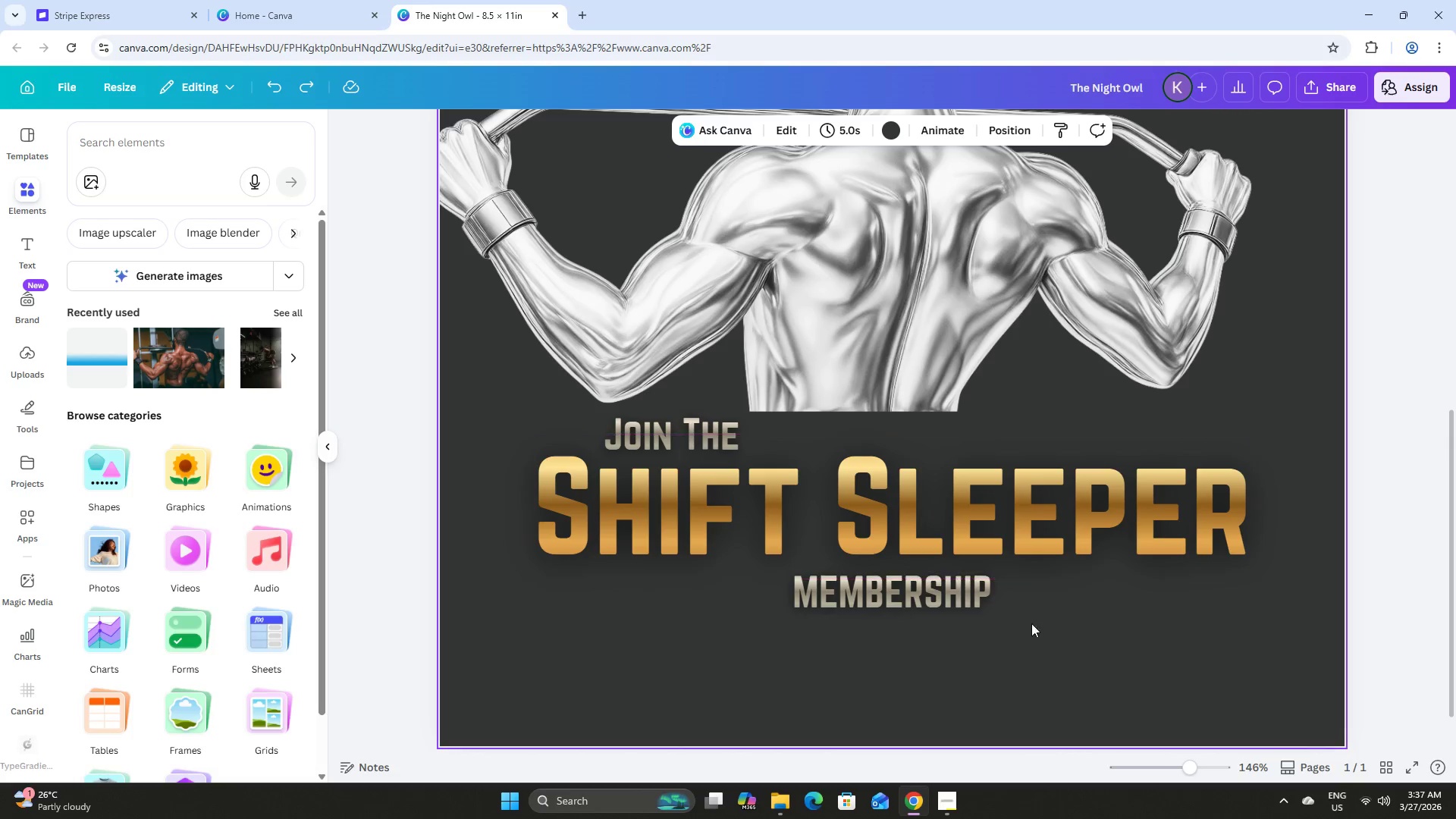 
left_click_drag(start_coordinate=[1039, 658], to_coordinate=[508, 435])
 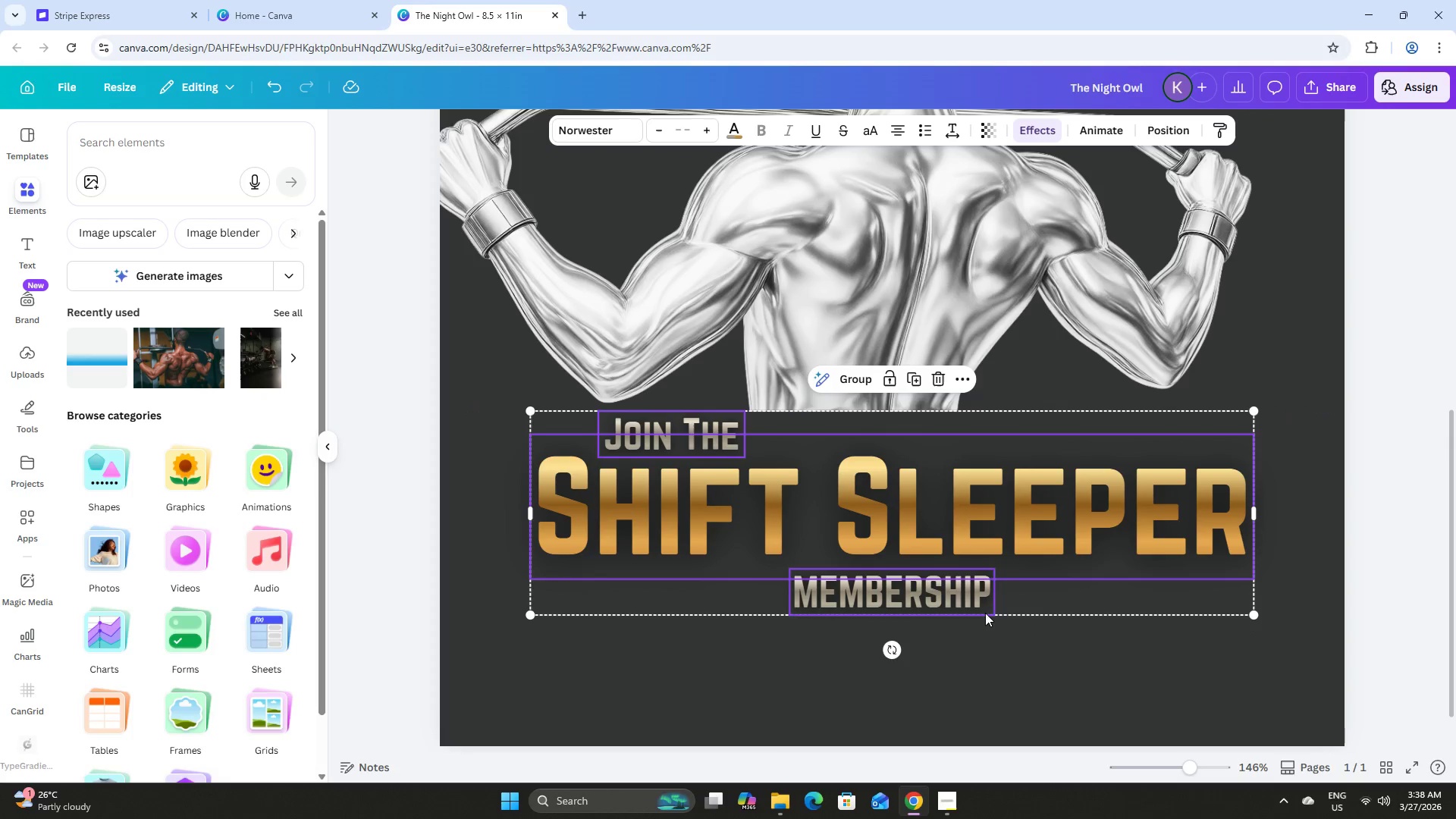 
wait(5.27)
 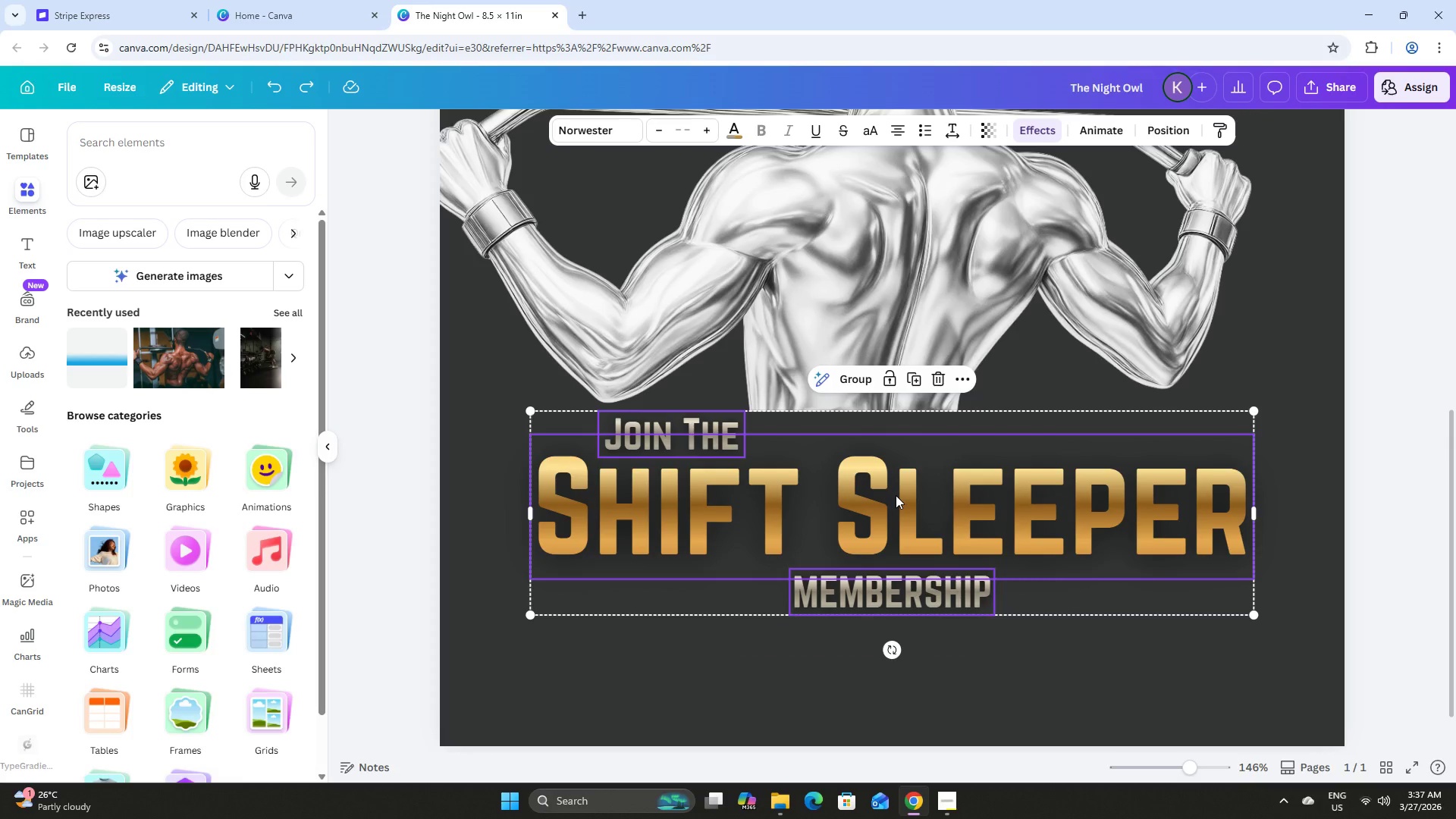 
left_click_drag(start_coordinate=[1189, 774], to_coordinate=[1170, 752])
 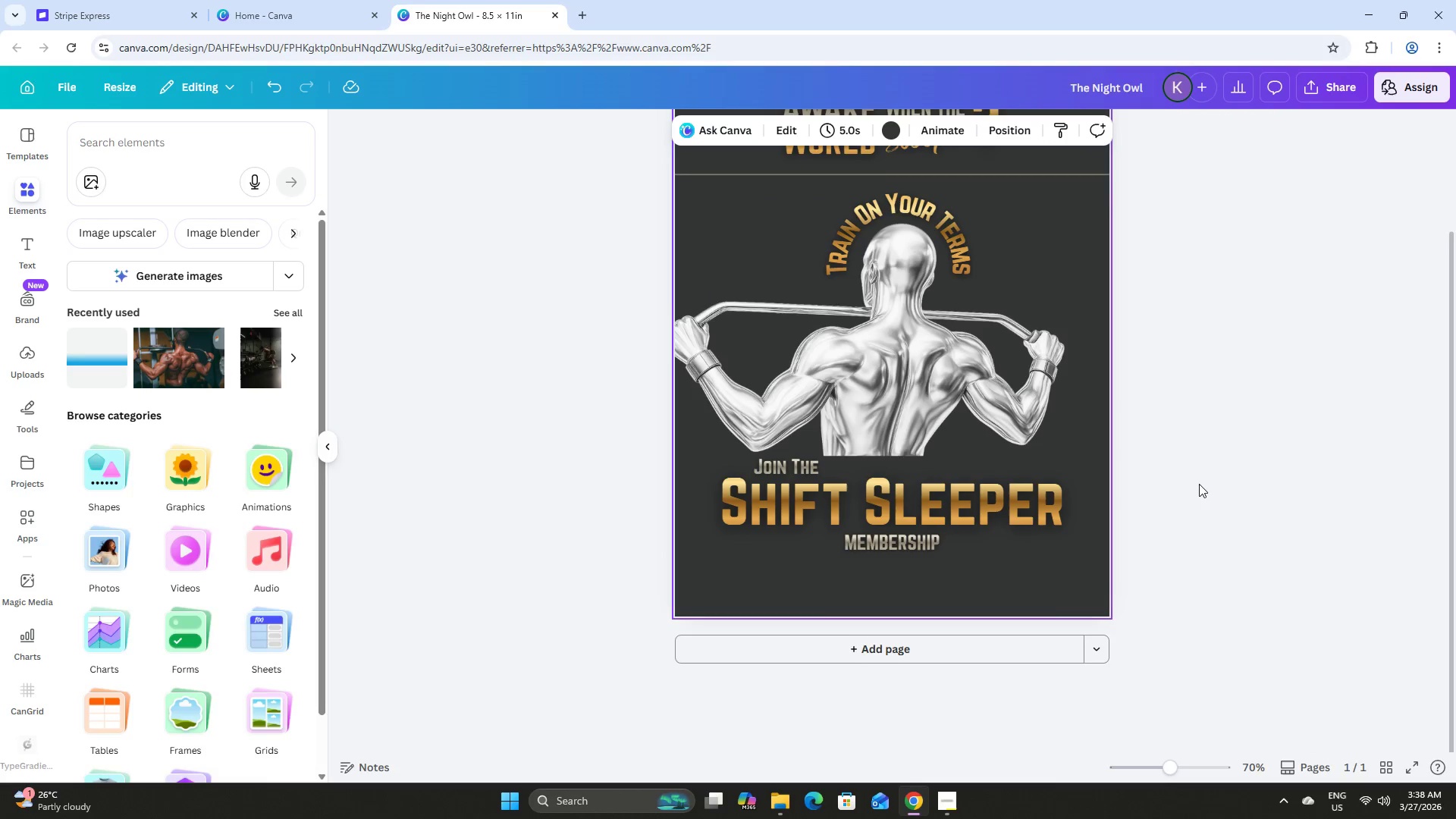 
scroll: coordinate [1200, 479], scroll_direction: up, amount: 3.0
 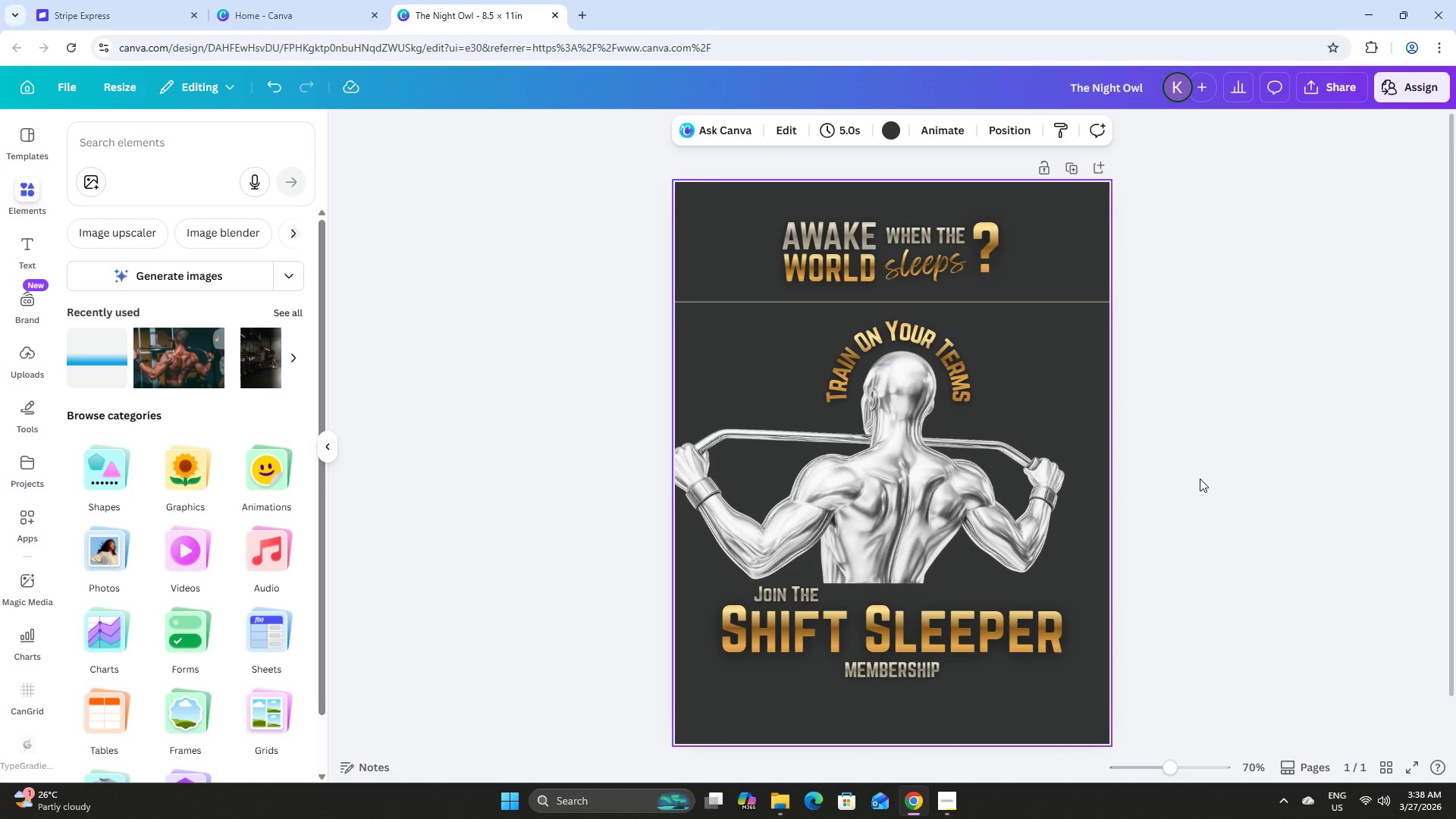 
scroll: coordinate [1200, 479], scroll_direction: down, amount: 1.0
 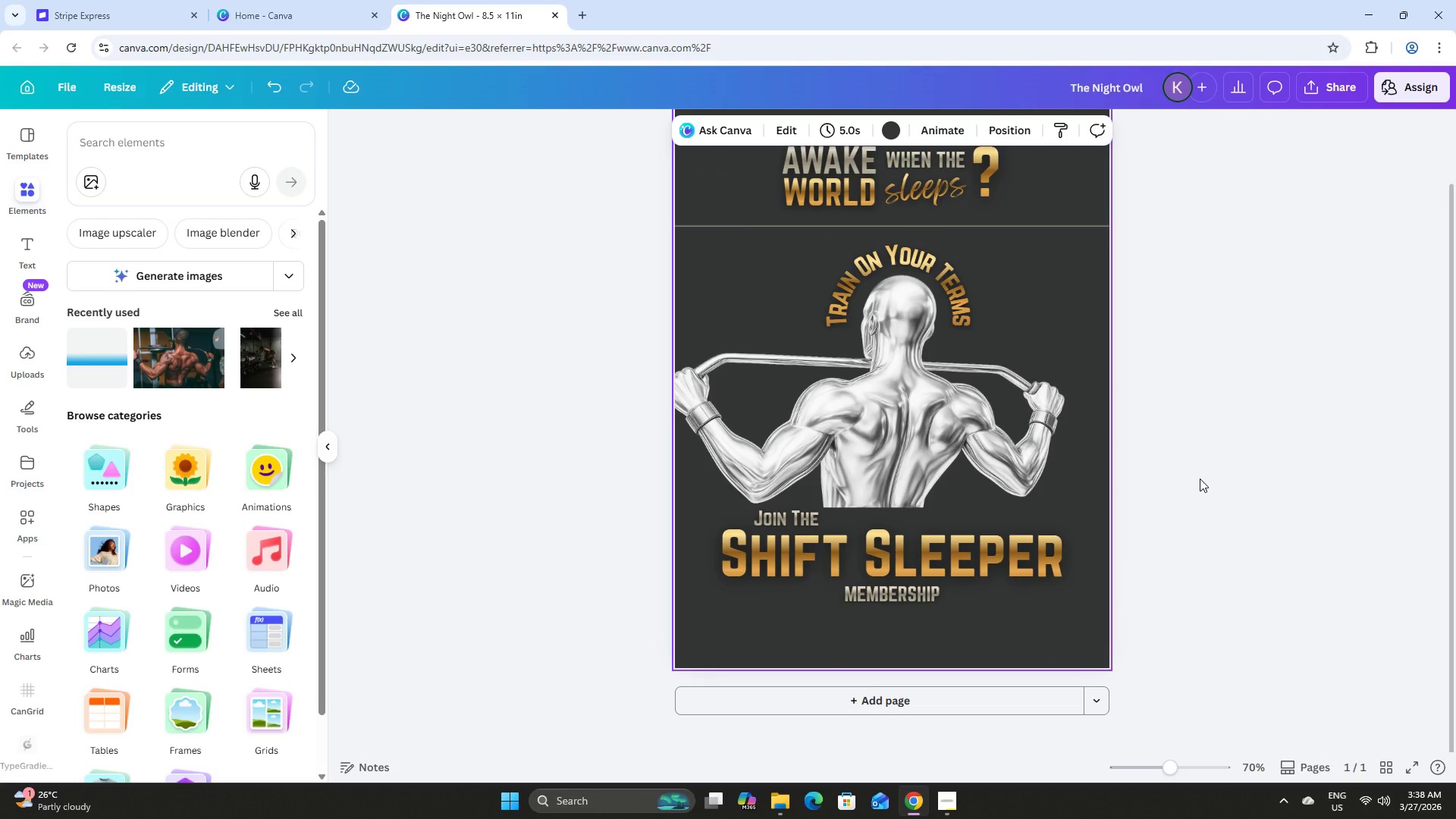 
scroll: coordinate [1200, 479], scroll_direction: up, amount: 1.0
 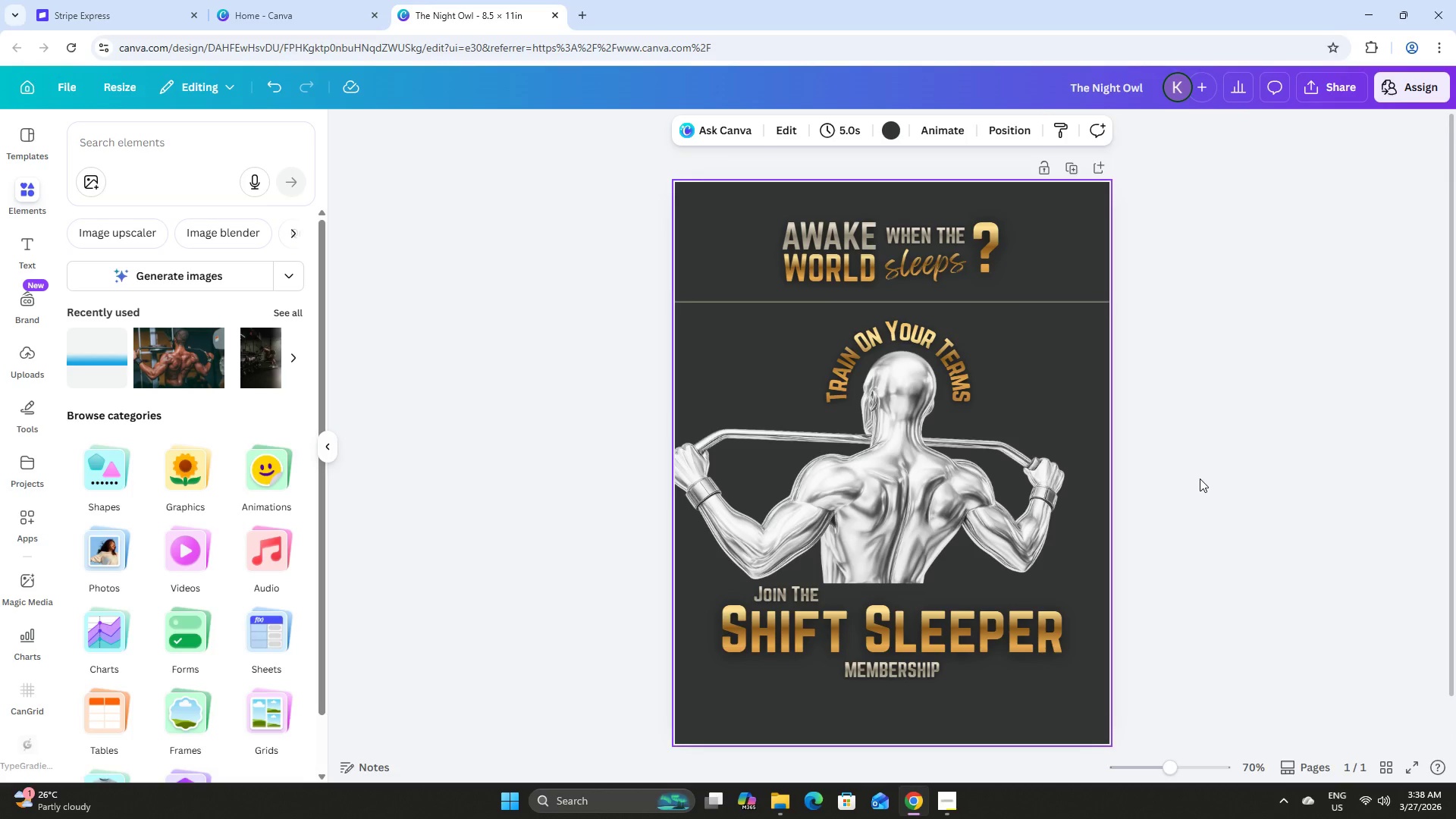 
scroll: coordinate [1200, 479], scroll_direction: down, amount: 1.0
 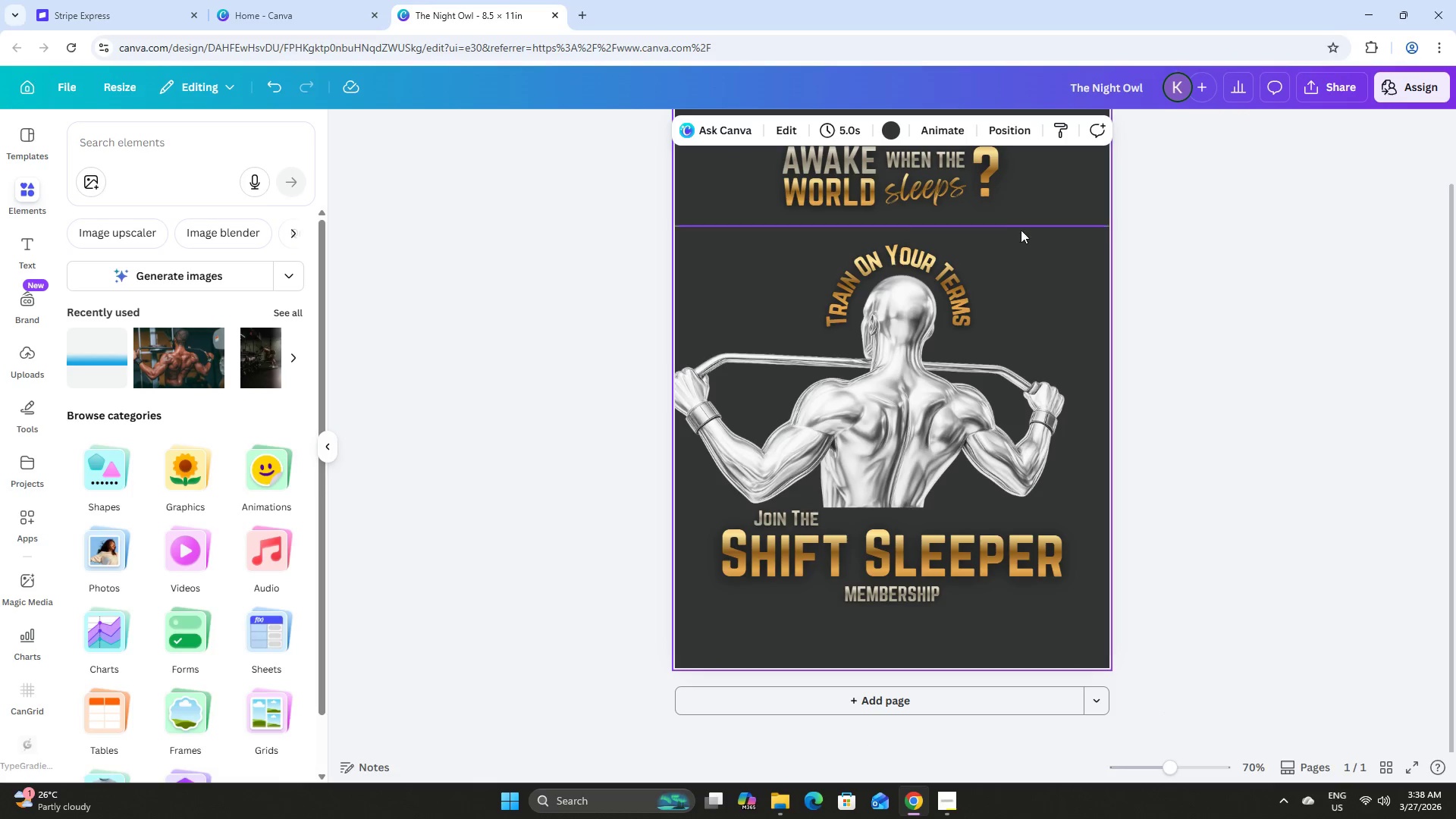 
left_click([1018, 224])
 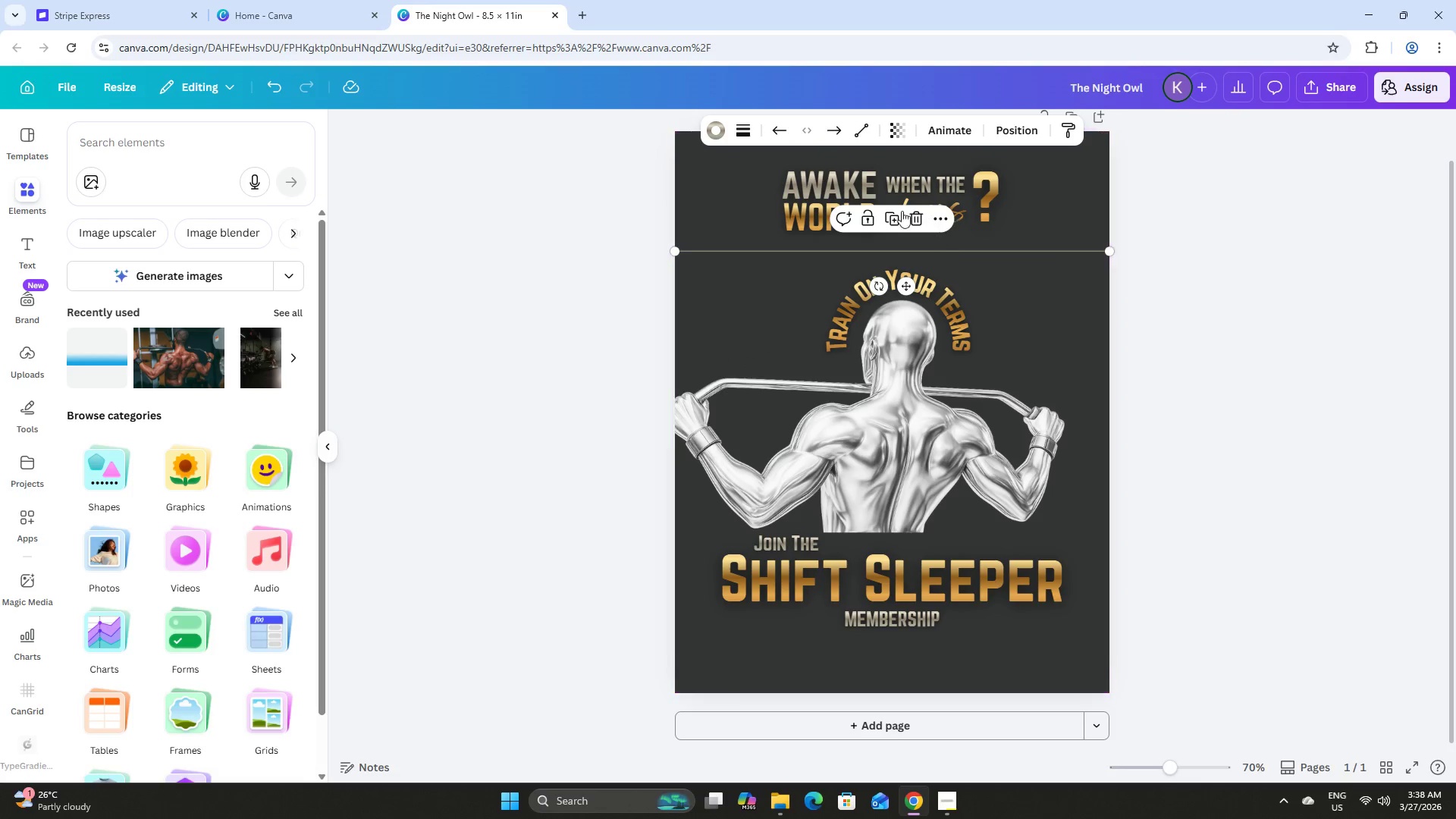 
left_click([889, 212])
 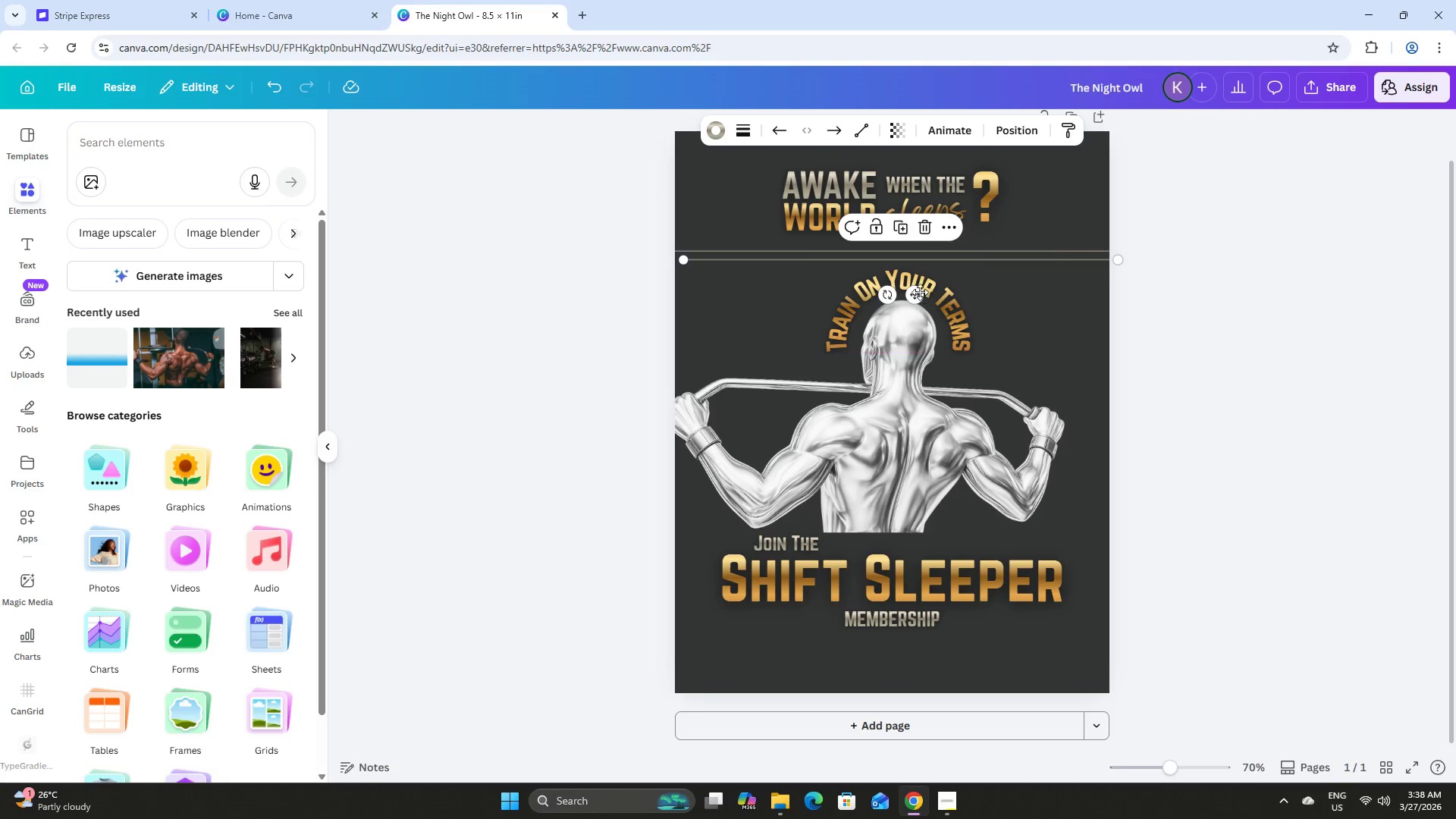 
left_click_drag(start_coordinate=[915, 293], to_coordinate=[1061, 578])
 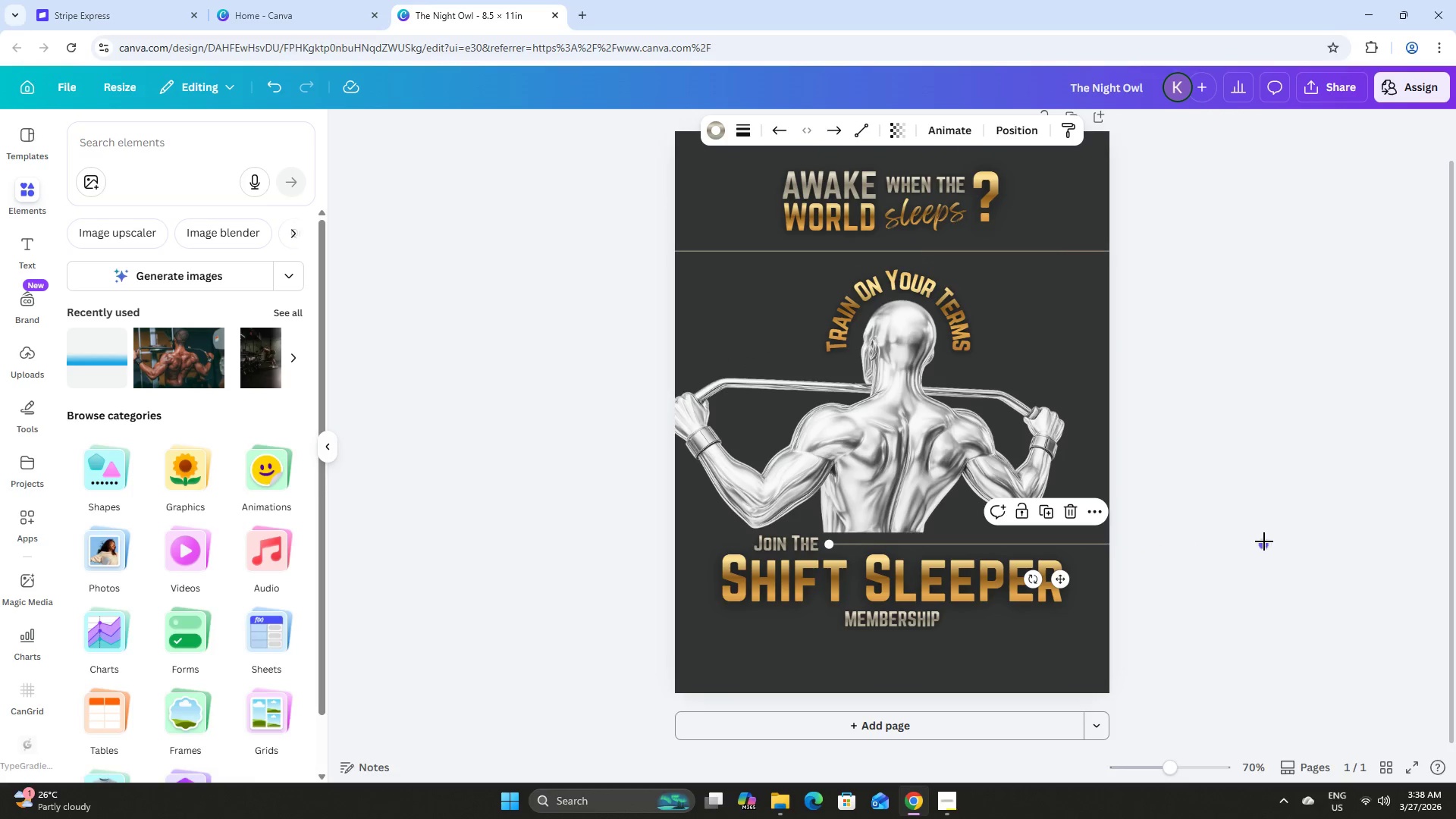 
left_click_drag(start_coordinate=[1265, 542], to_coordinate=[1106, 542])
 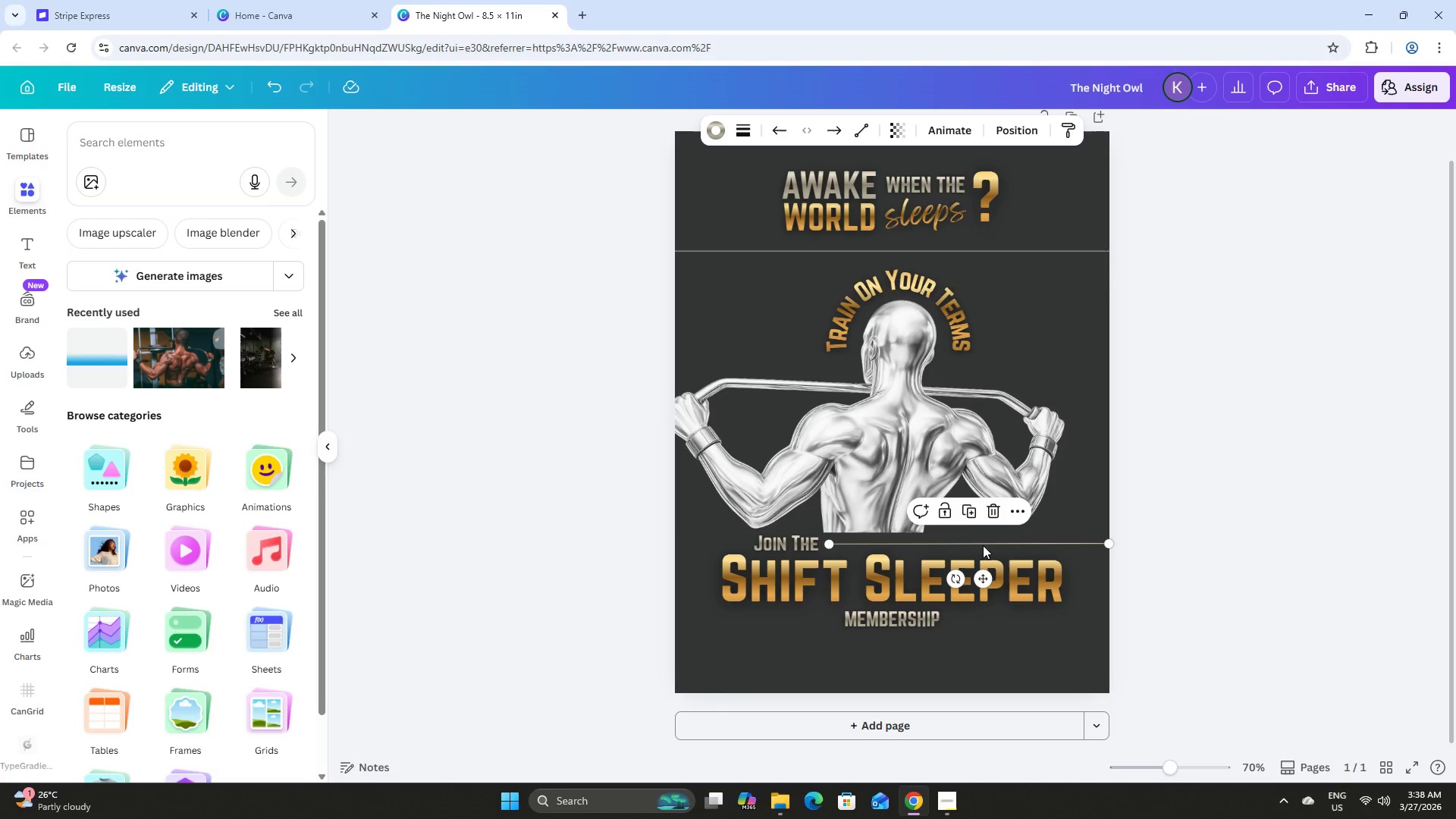 
left_click([966, 510])
 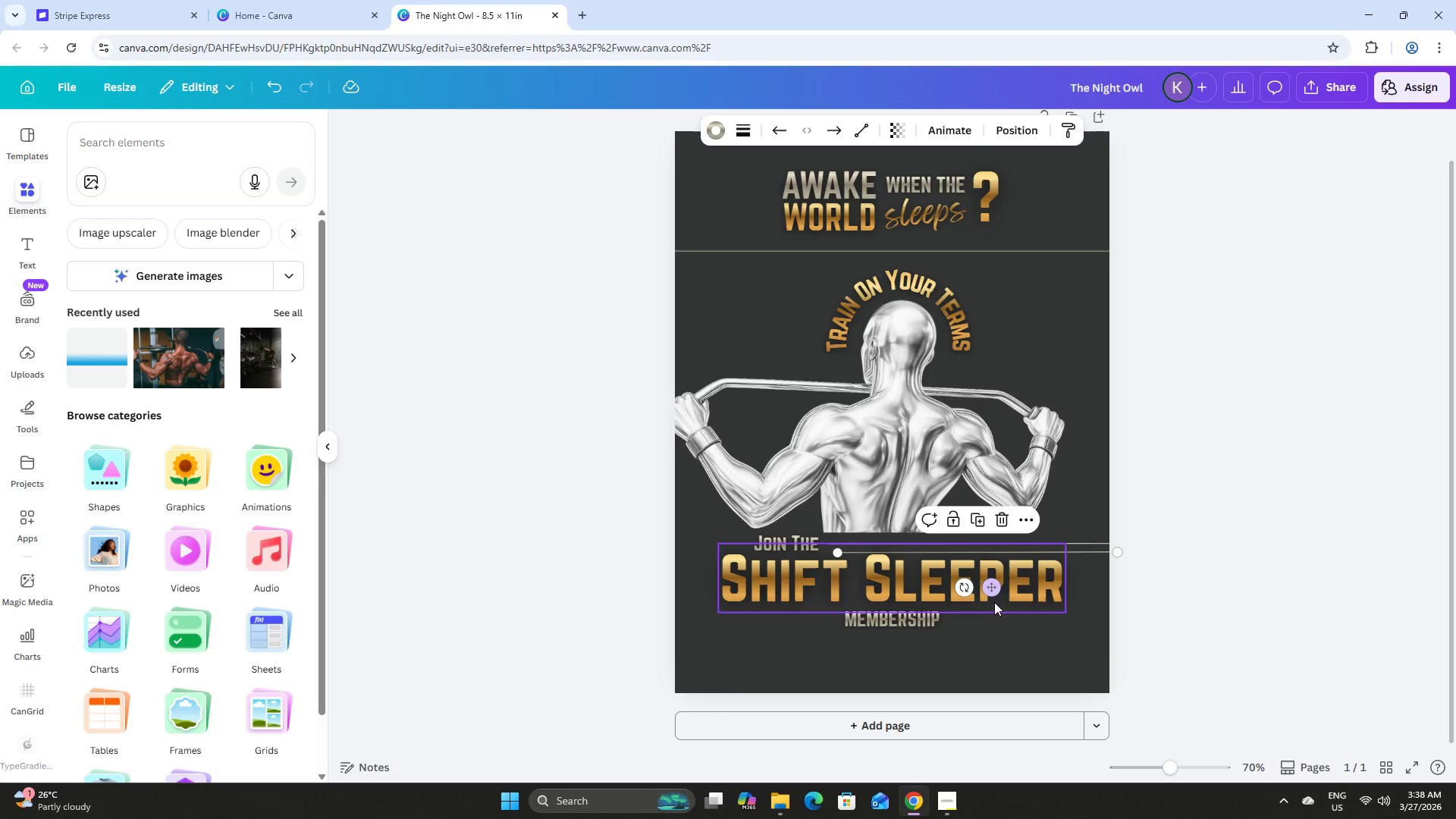 
left_click_drag(start_coordinate=[990, 591], to_coordinate=[1101, 657])
 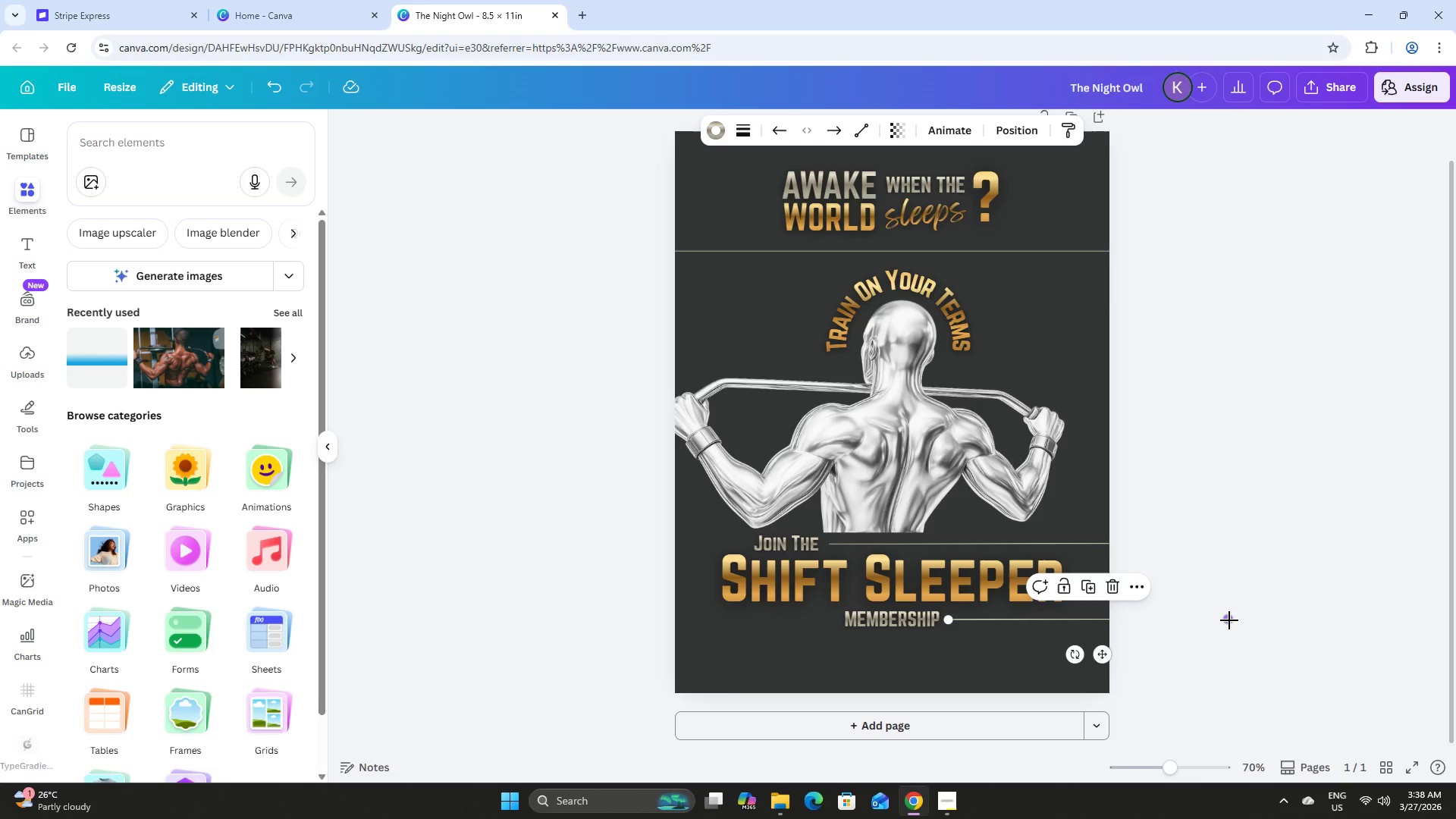 
left_click_drag(start_coordinate=[1229, 620], to_coordinate=[1112, 620])
 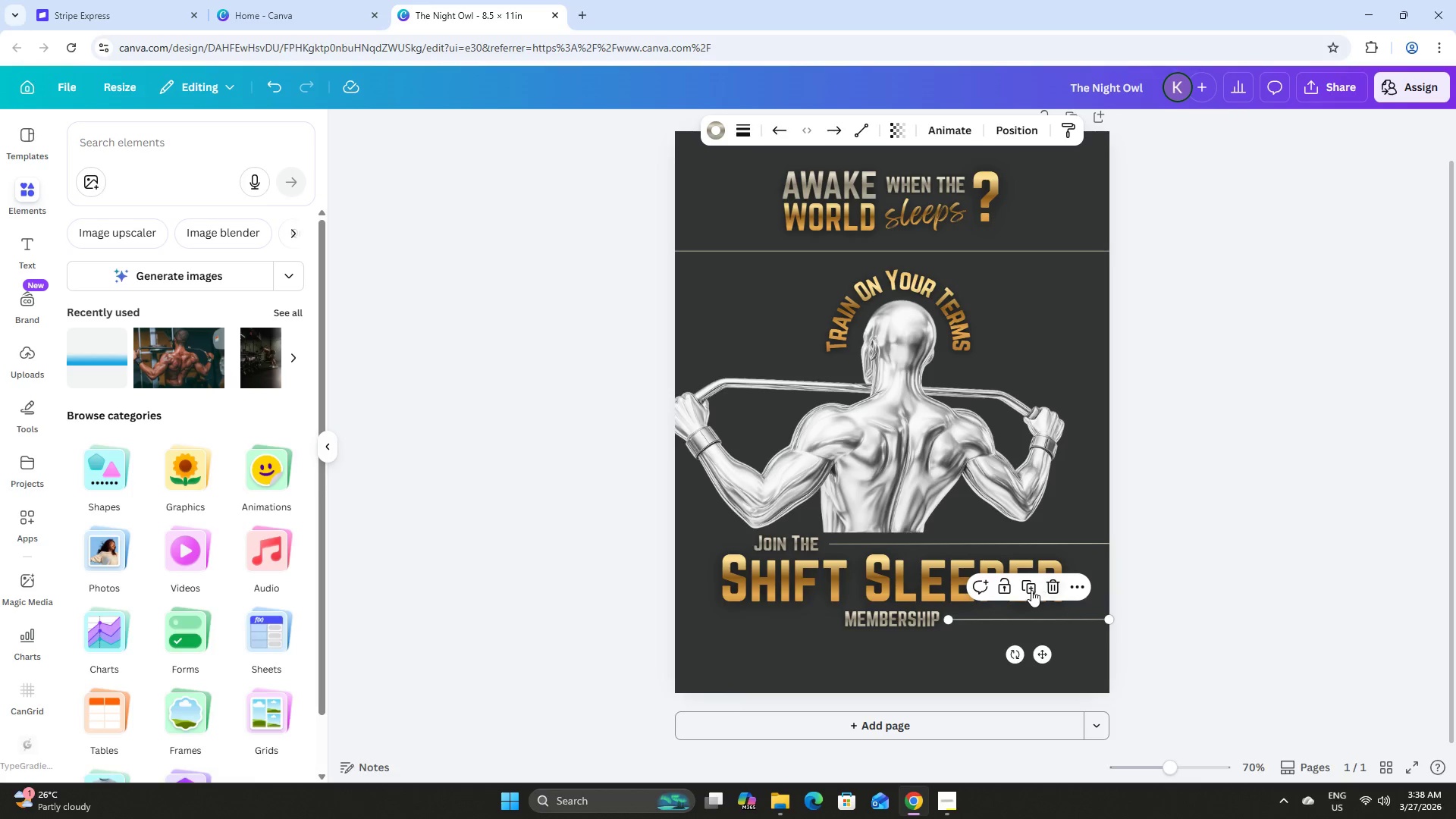 
left_click([1030, 590])
 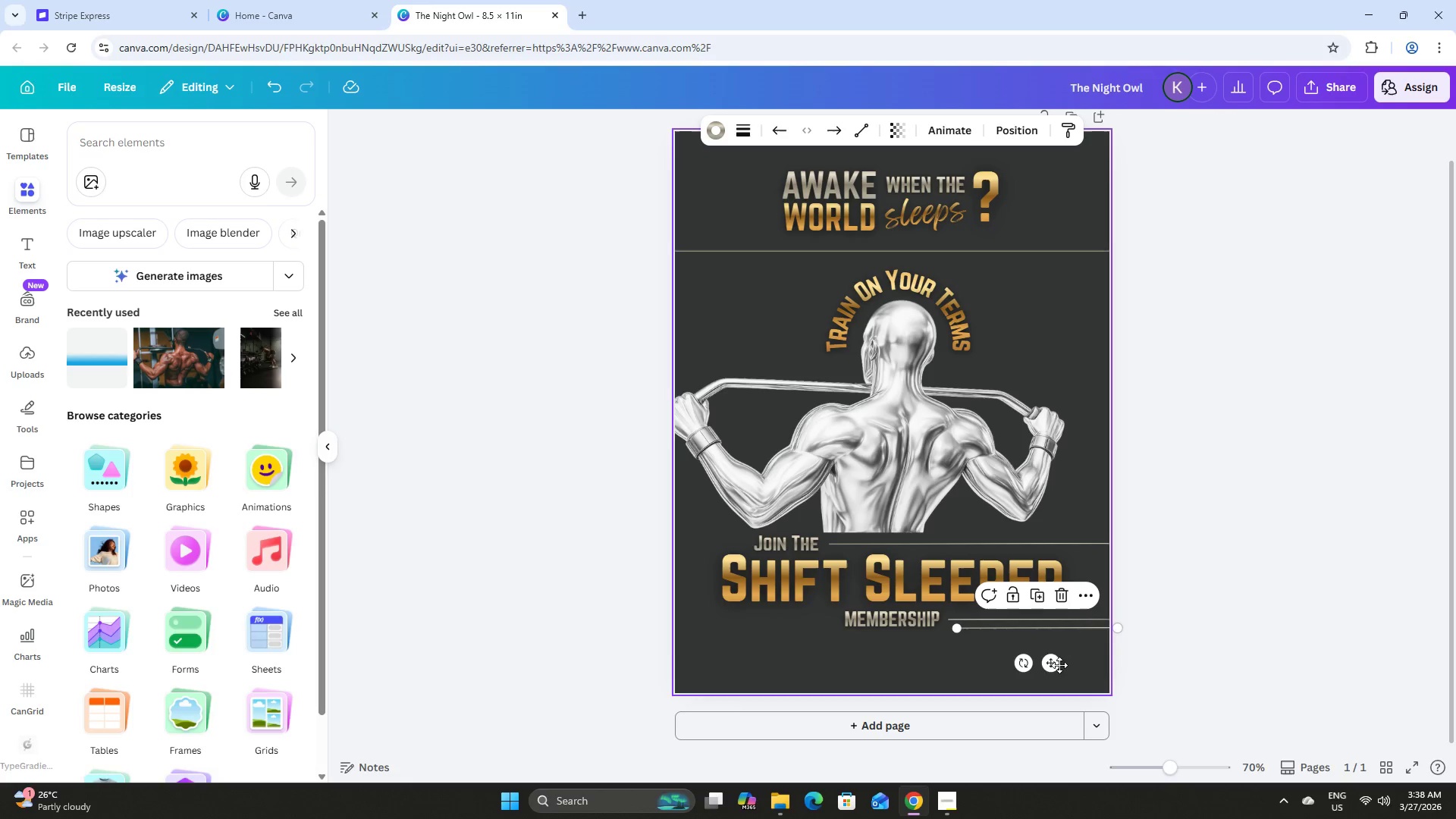 
left_click_drag(start_coordinate=[1055, 664], to_coordinate=[774, 654])
 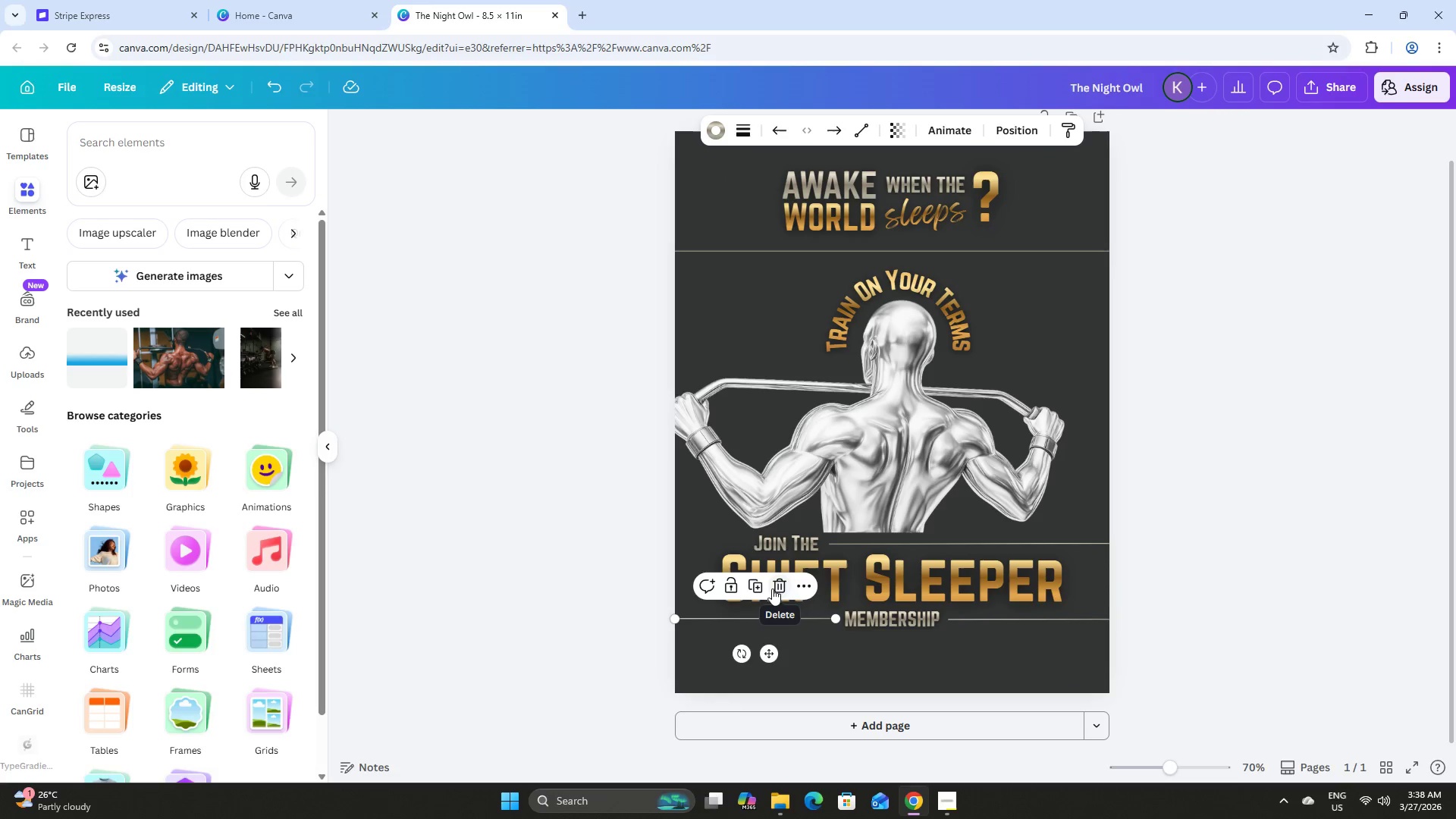 
left_click([759, 587])
 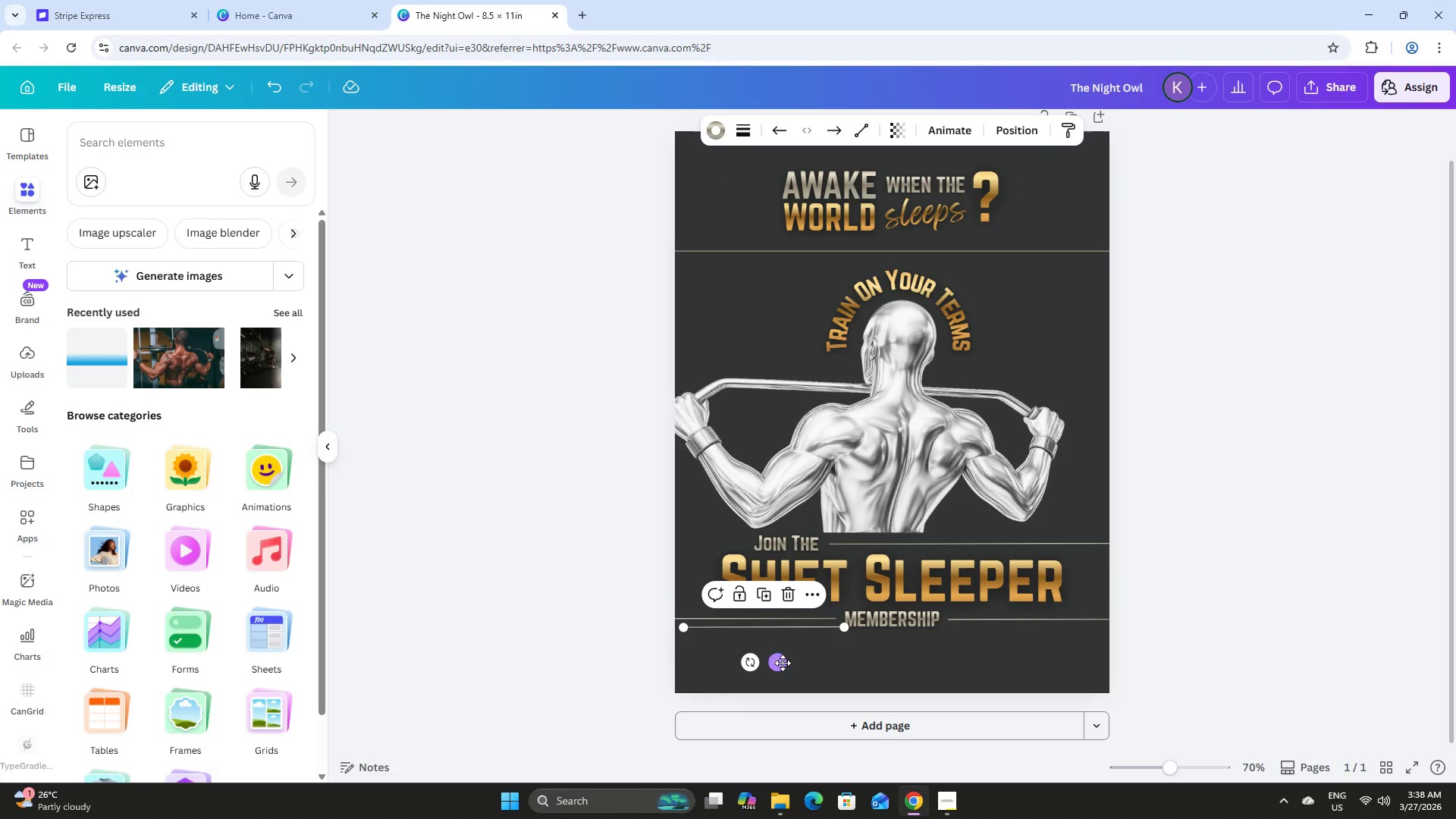 
left_click_drag(start_coordinate=[781, 663], to_coordinate=[684, 579])
 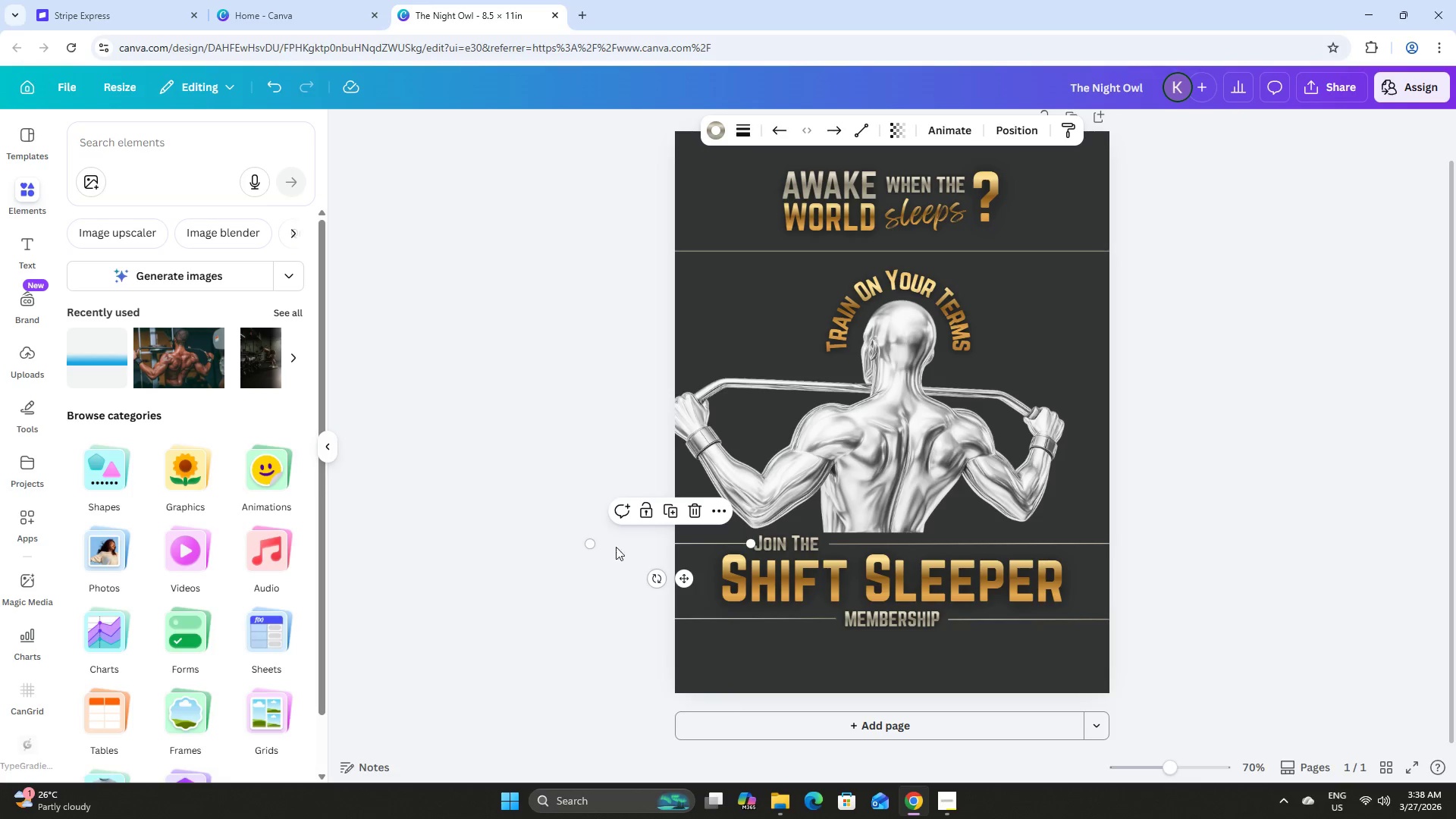 
left_click_drag(start_coordinate=[590, 547], to_coordinate=[676, 543])
 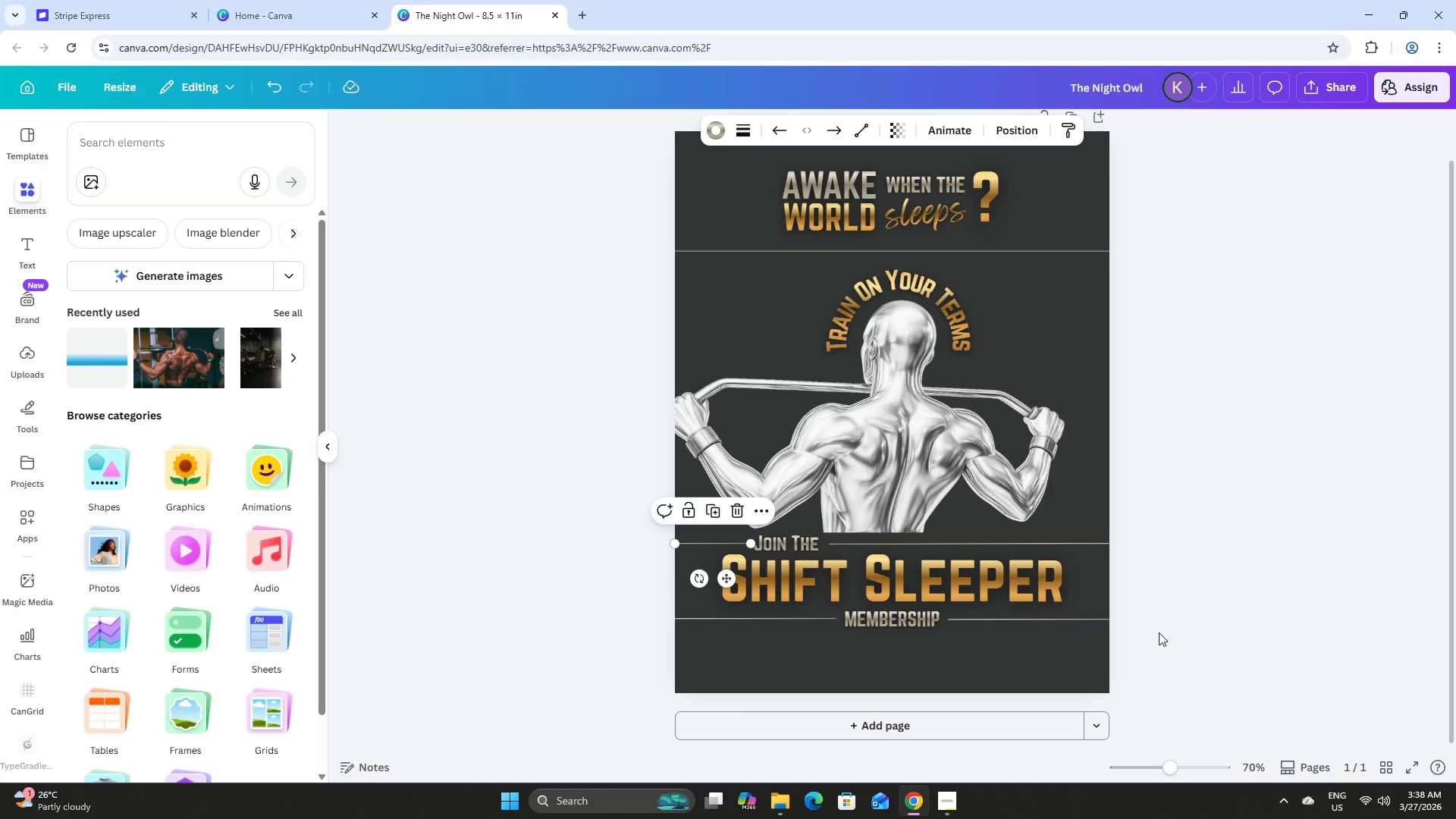 
left_click([1170, 630])
 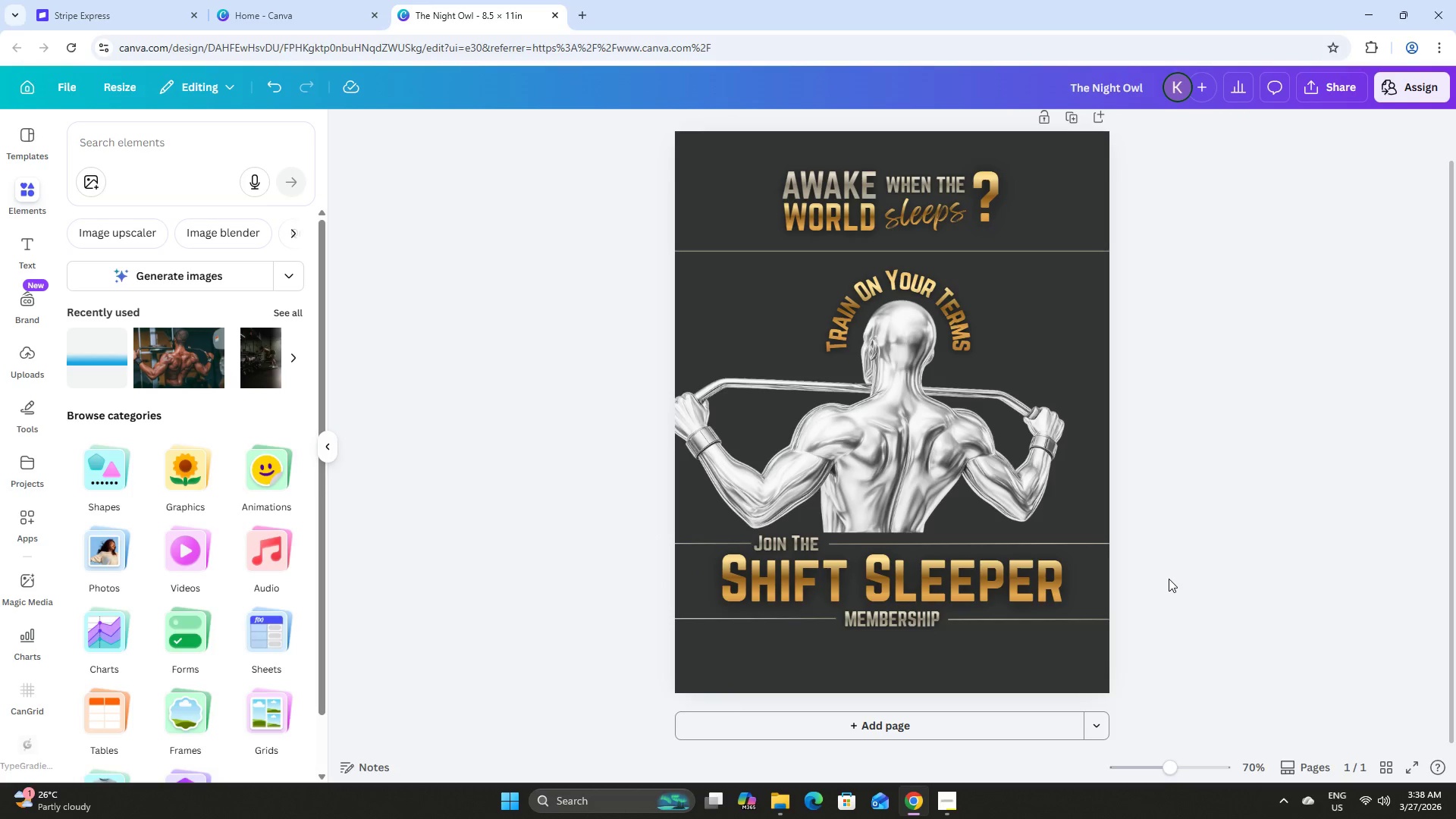 
scroll: coordinate [1169, 579], scroll_direction: up, amount: 1.0
 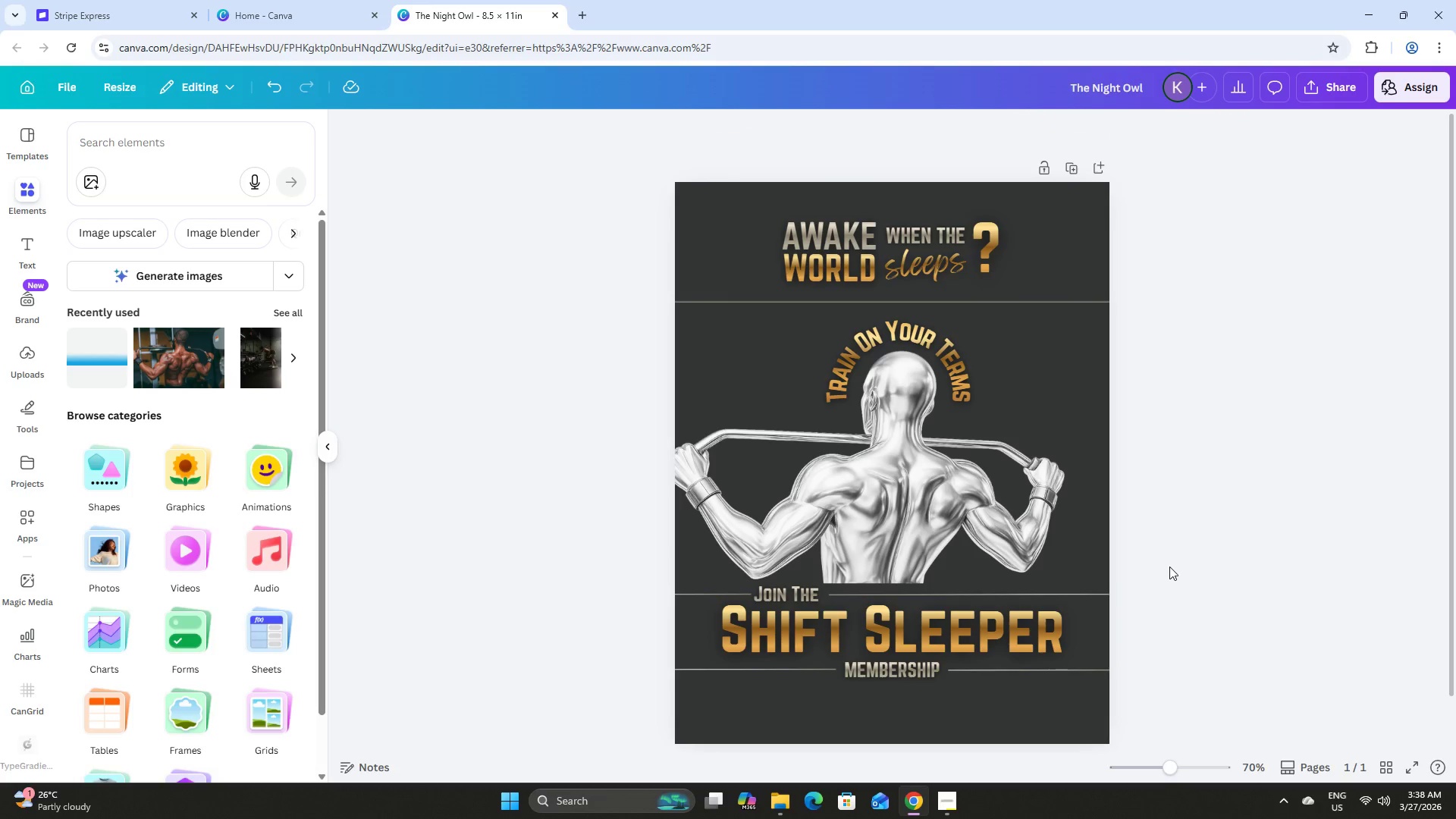 
scroll: coordinate [1170, 563], scroll_direction: down, amount: 3.0
 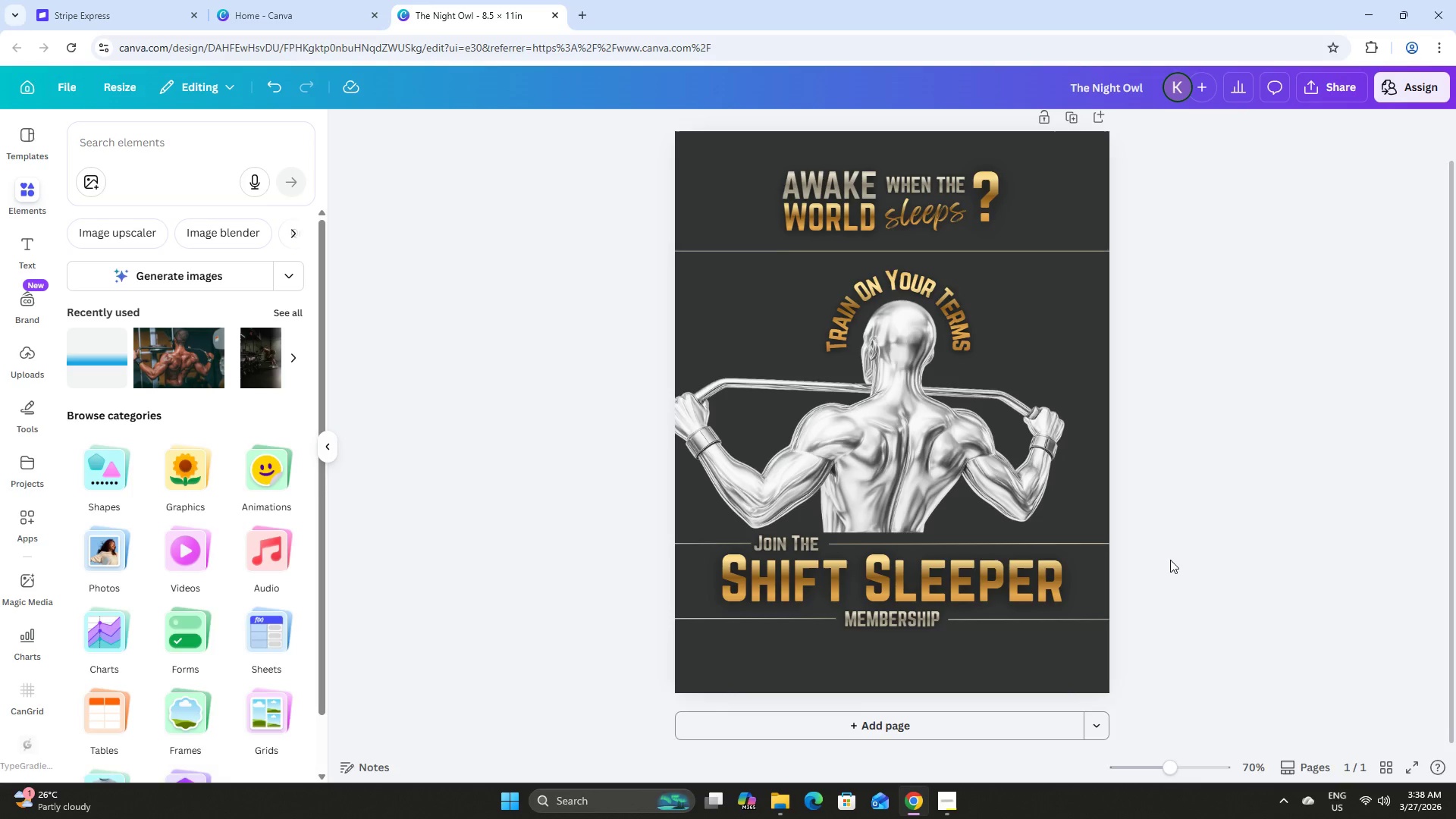 
scroll: coordinate [1170, 560], scroll_direction: up, amount: 1.0
 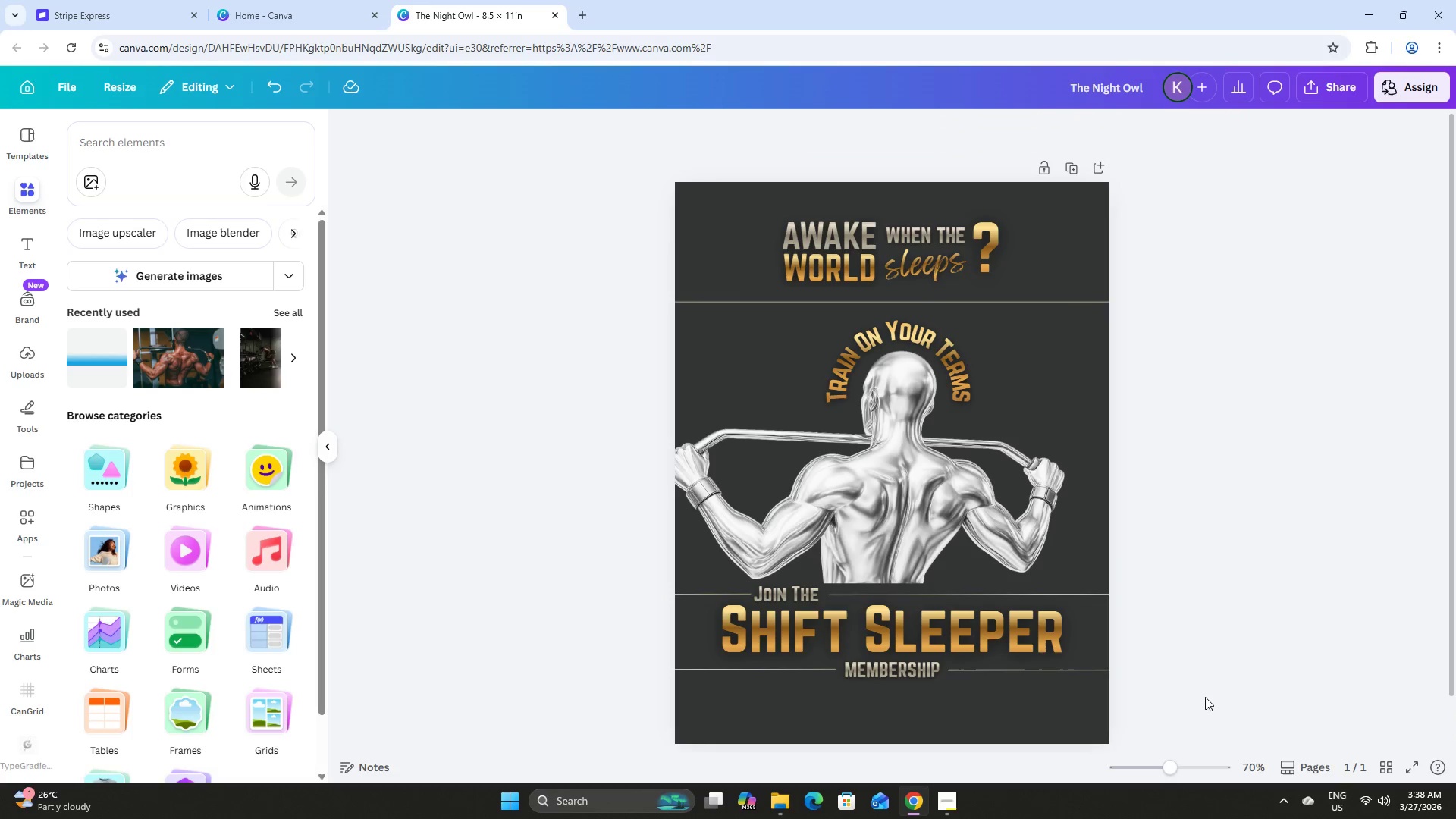 
left_click_drag(start_coordinate=[1207, 704], to_coordinate=[595, 218])
 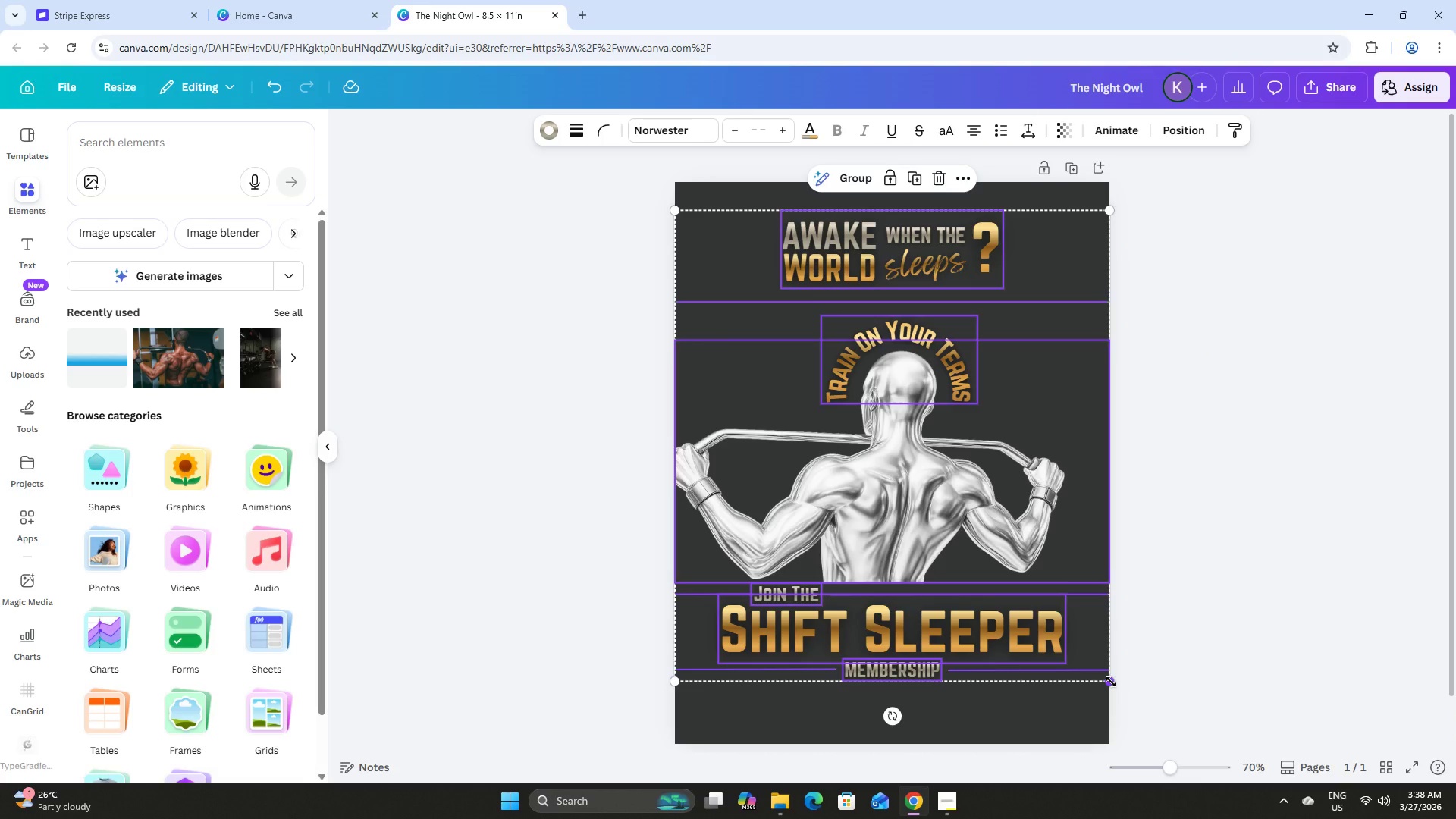 
left_click_drag(start_coordinate=[1111, 682], to_coordinate=[1096, 658])
 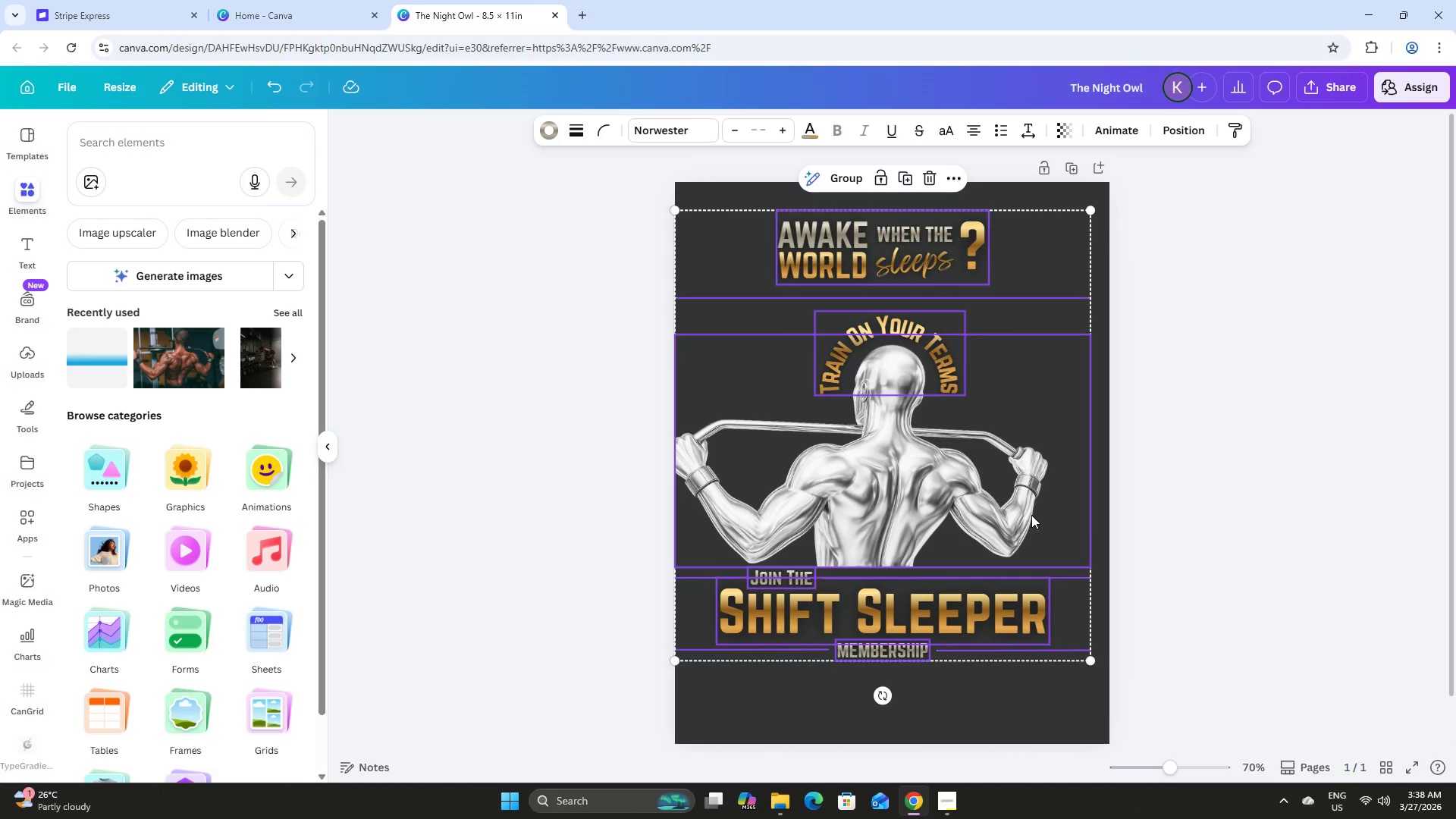 
left_click_drag(start_coordinate=[1031, 514], to_coordinate=[1040, 530])
 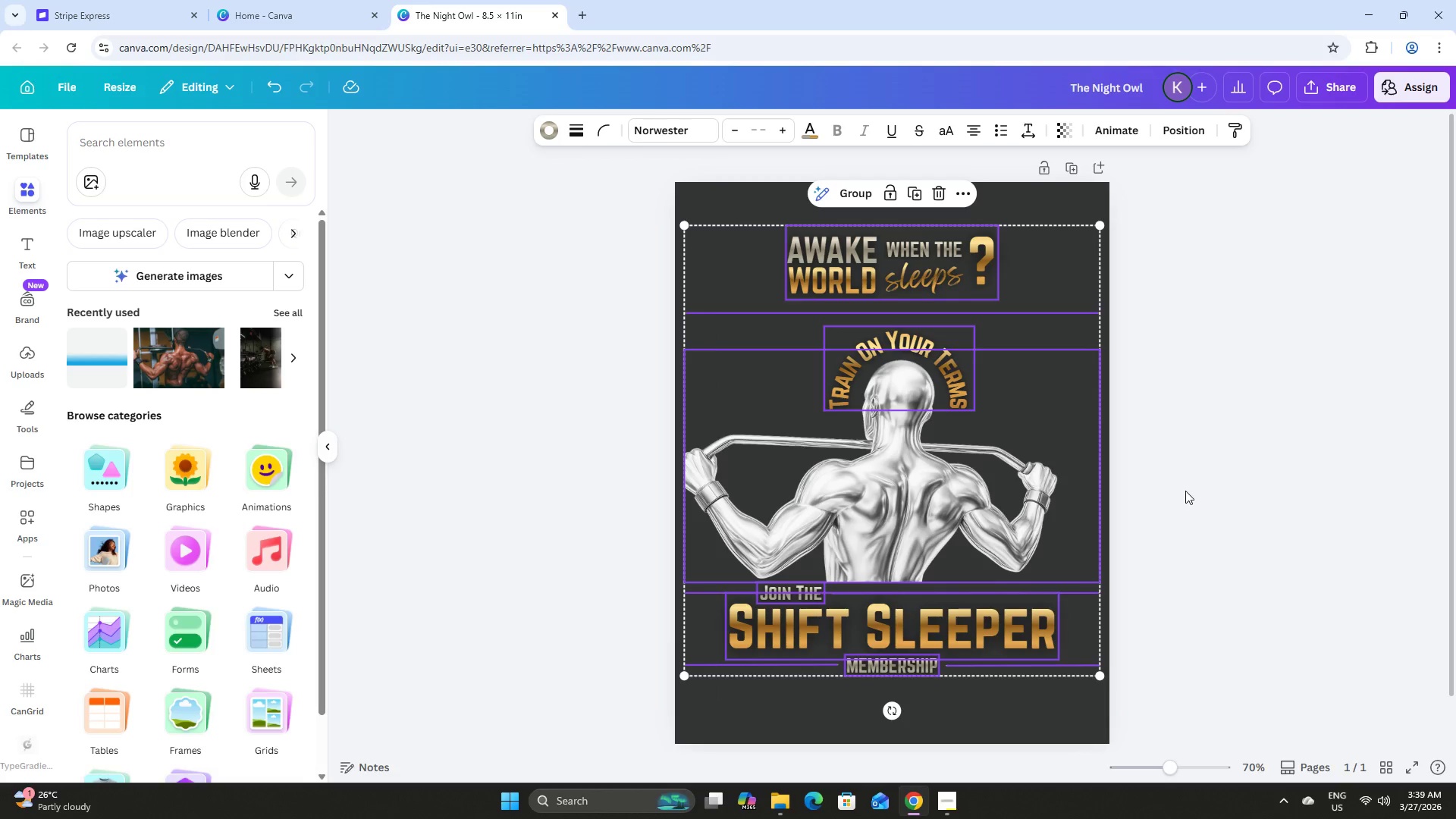 
left_click([1185, 491])
 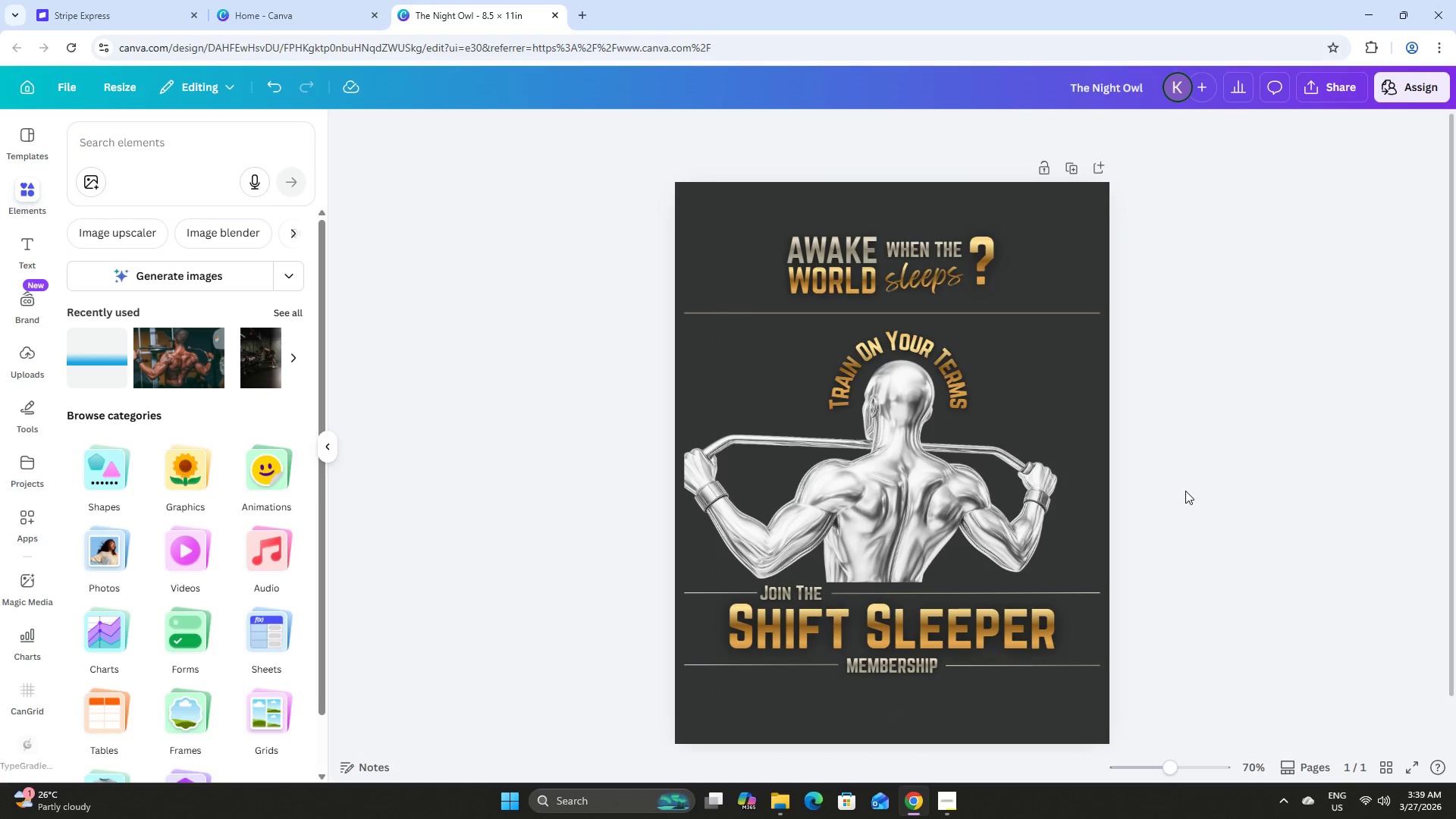 
key(Control+Z)
 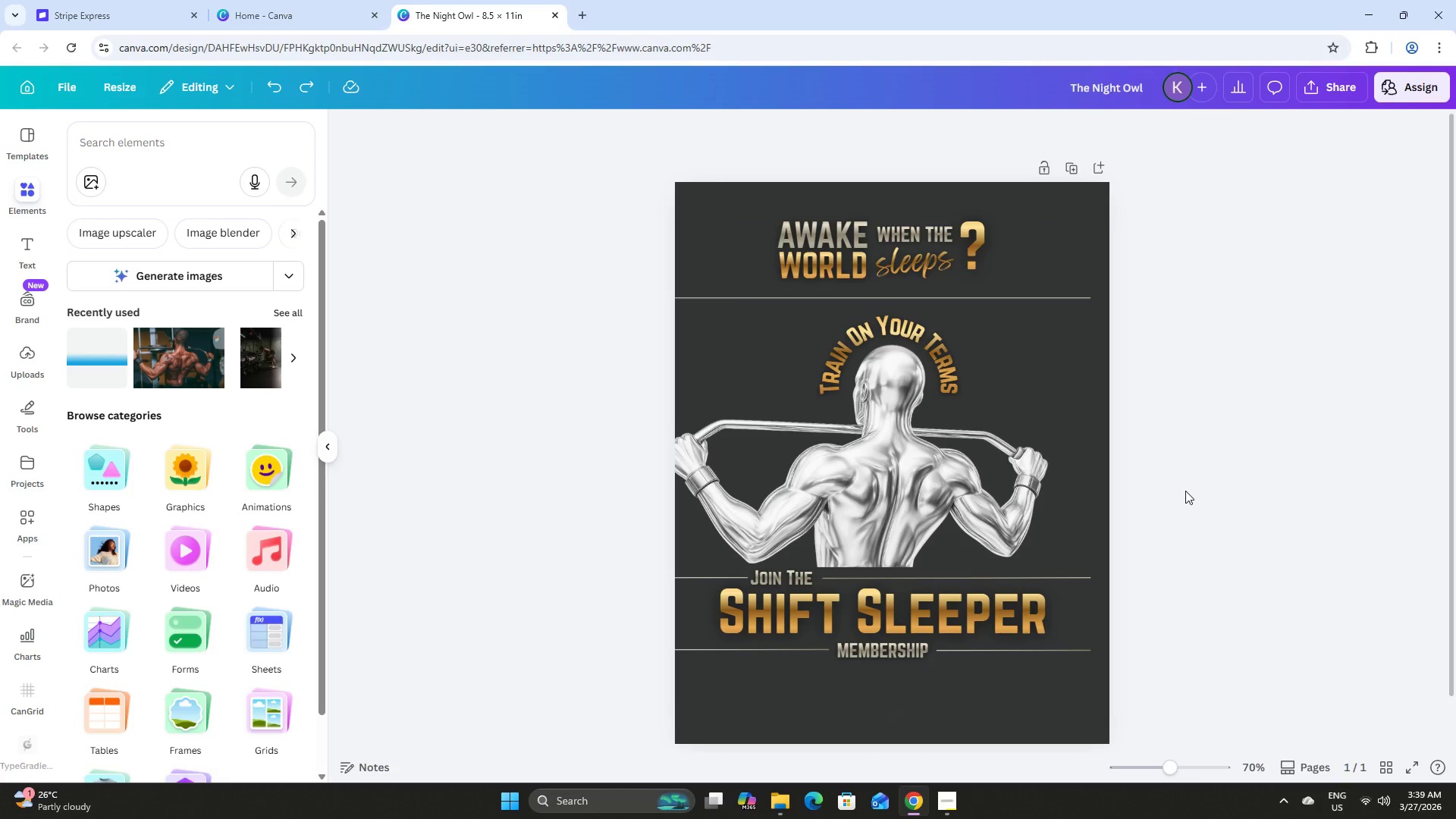 
key(Control+Z)
 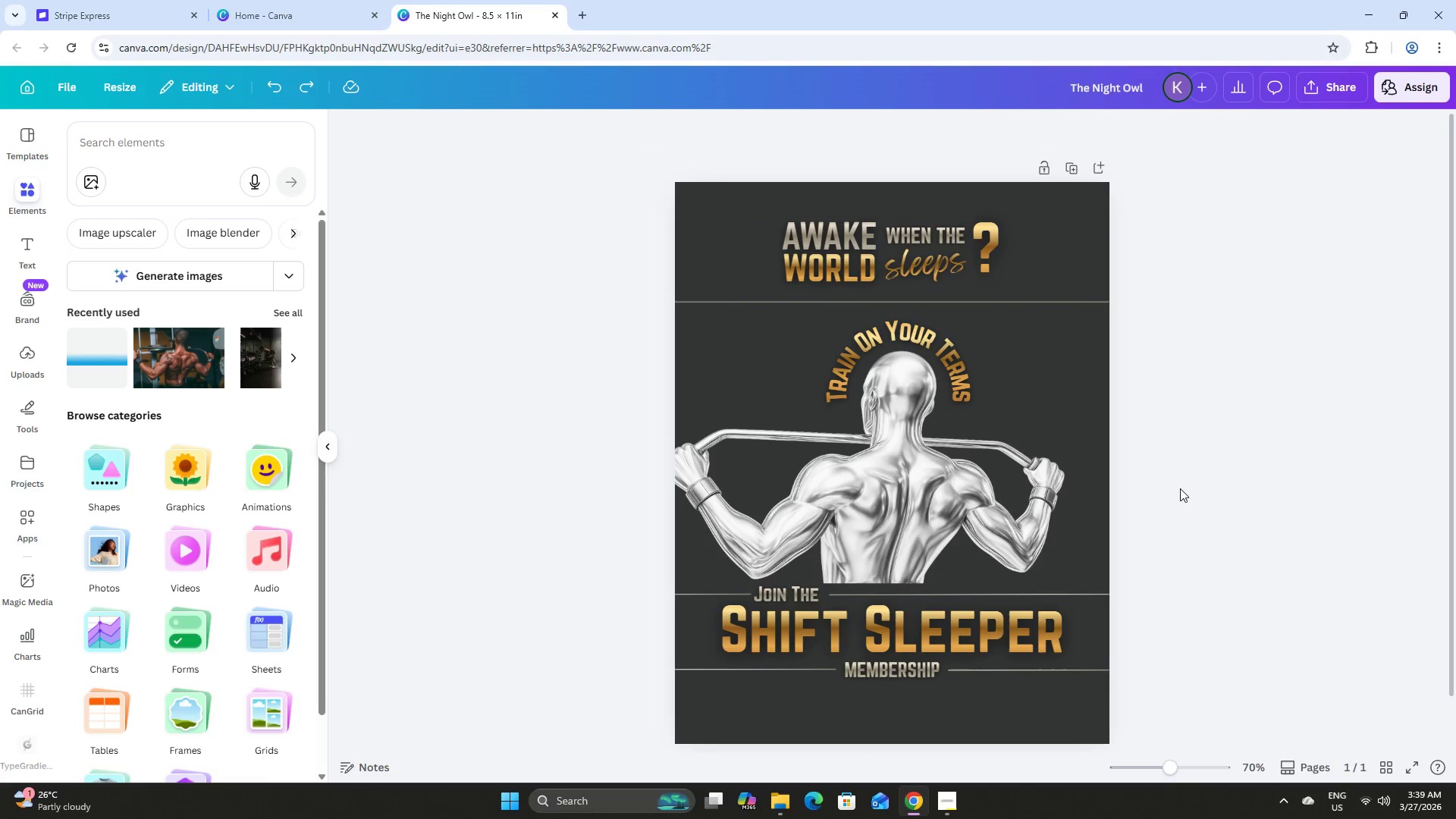 
scroll: coordinate [1180, 486], scroll_direction: down, amount: 4.0
 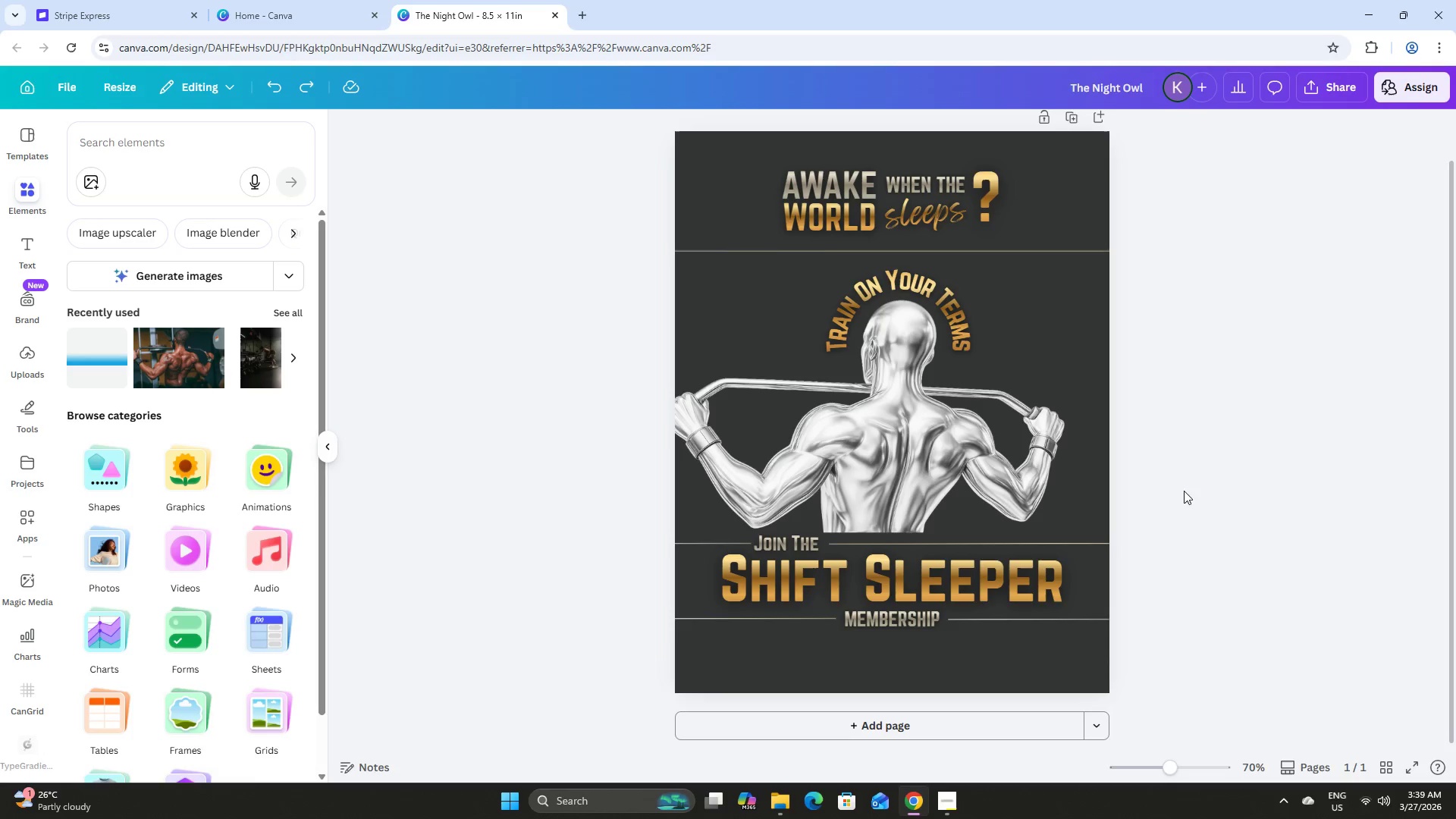 
scroll: coordinate [1187, 493], scroll_direction: up, amount: 2.0
 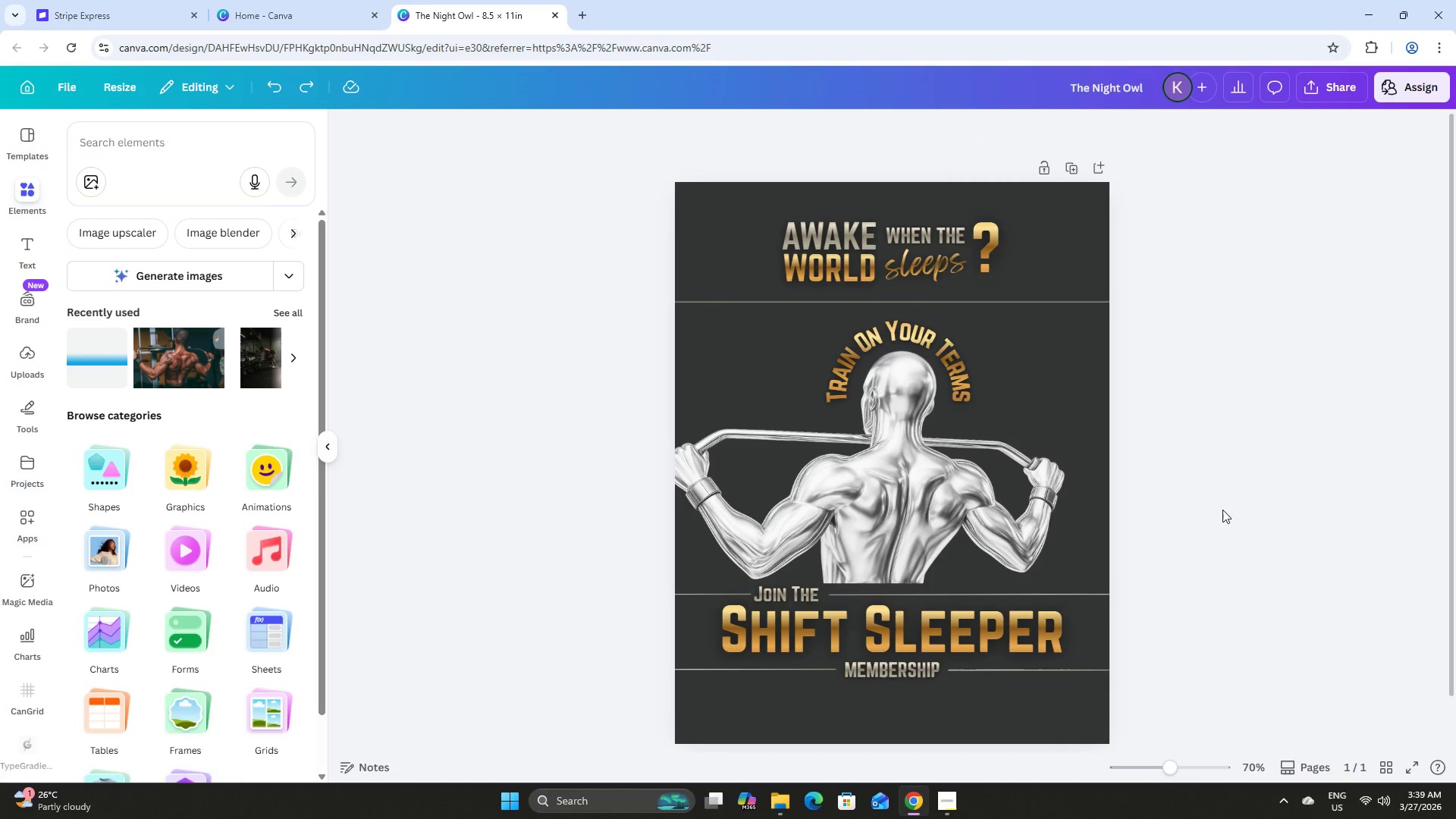 
left_click([1048, 469])
 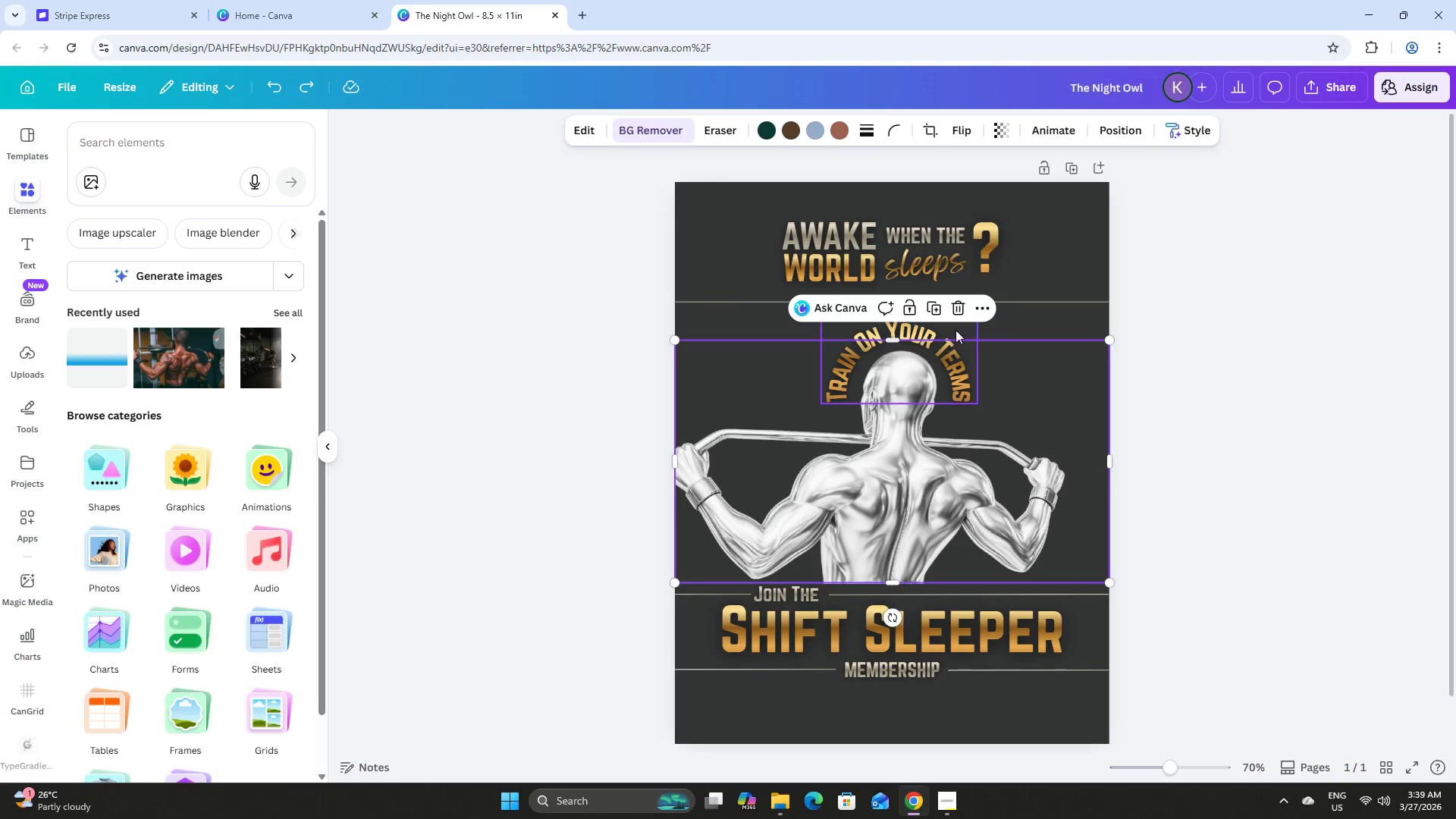 
hold_key(key=ShiftLeft, duration=0.48)
left_click([934, 330])
 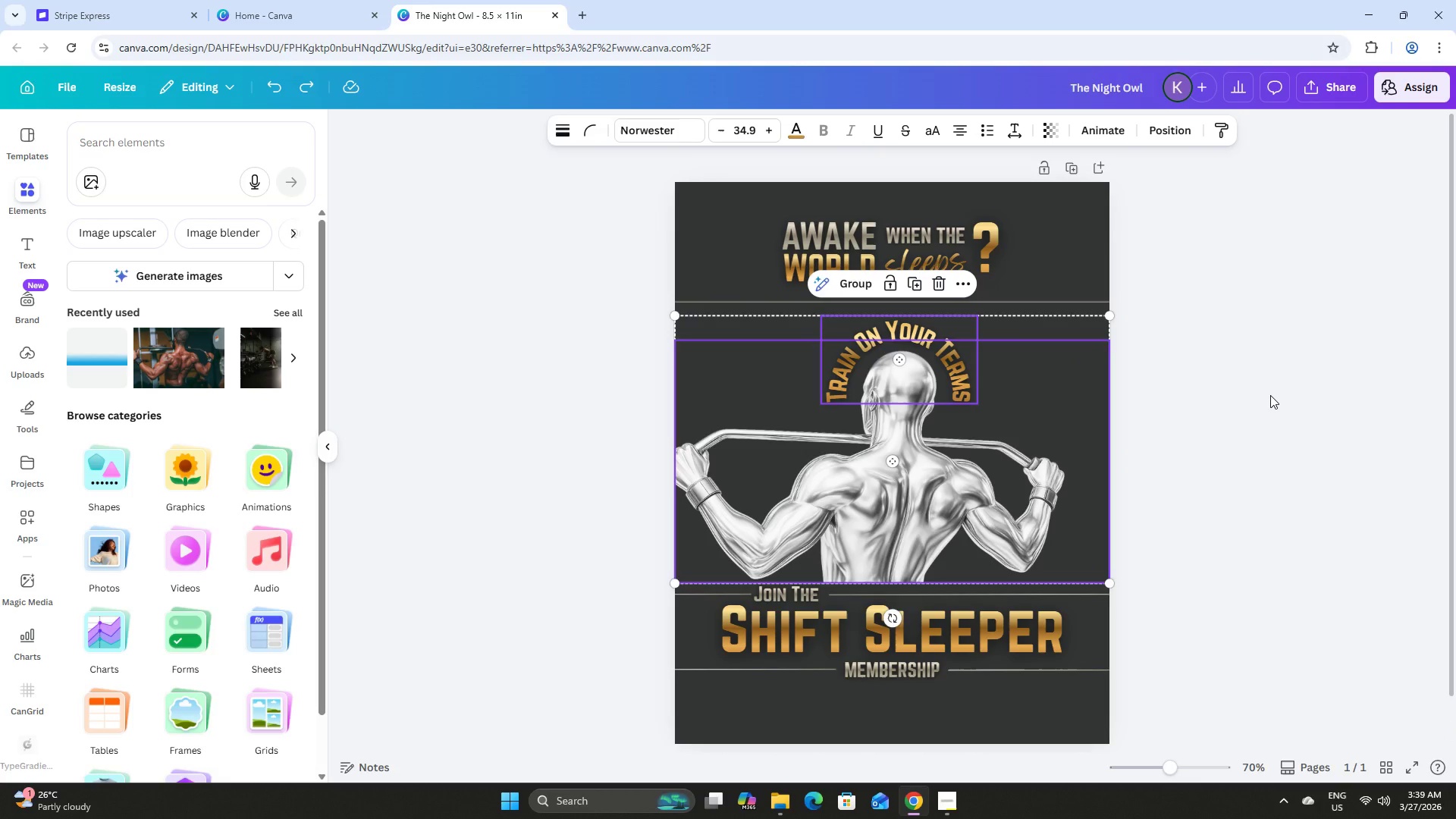 
key(ArrowUp)
 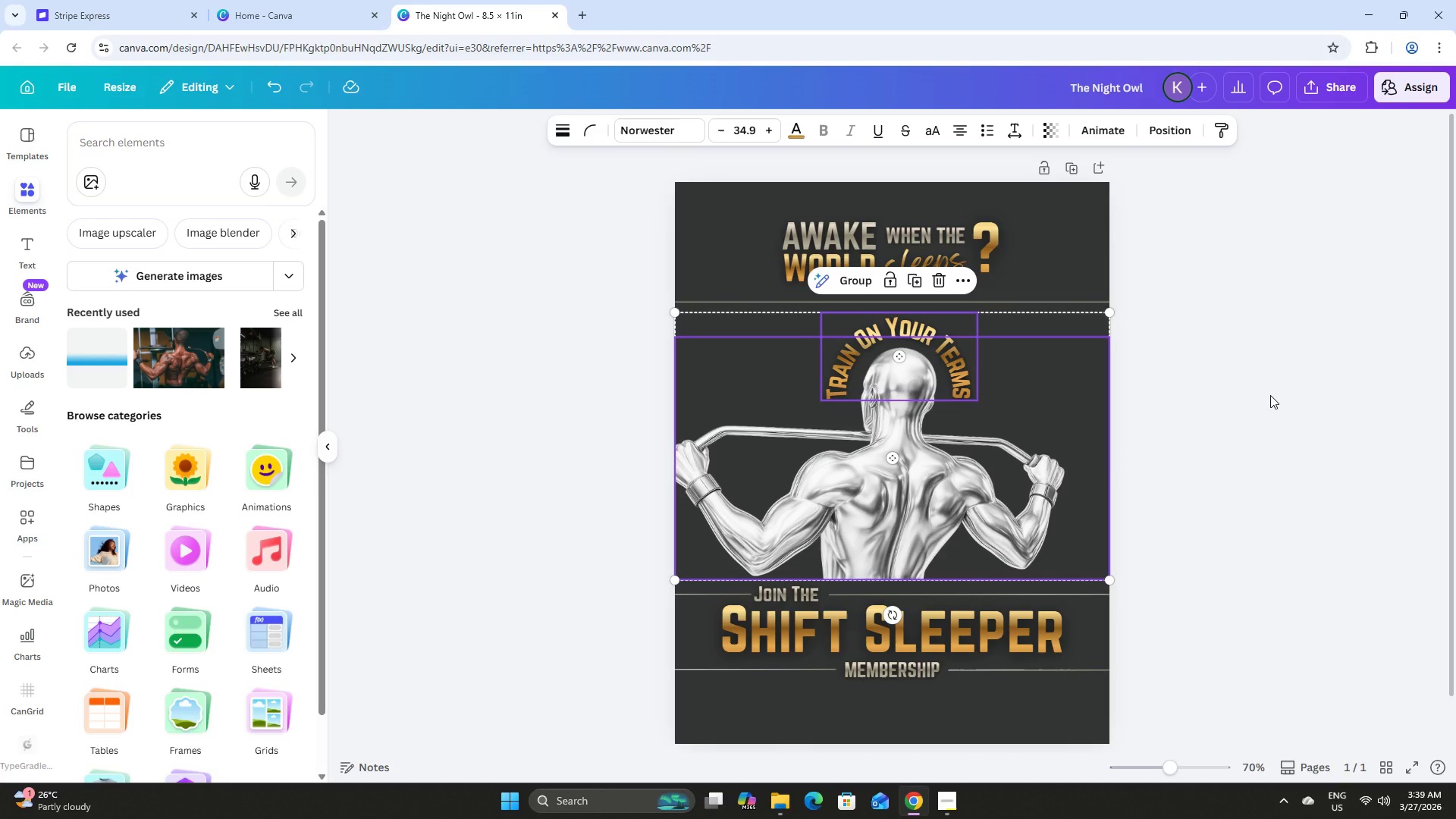 
wait(5.28)
 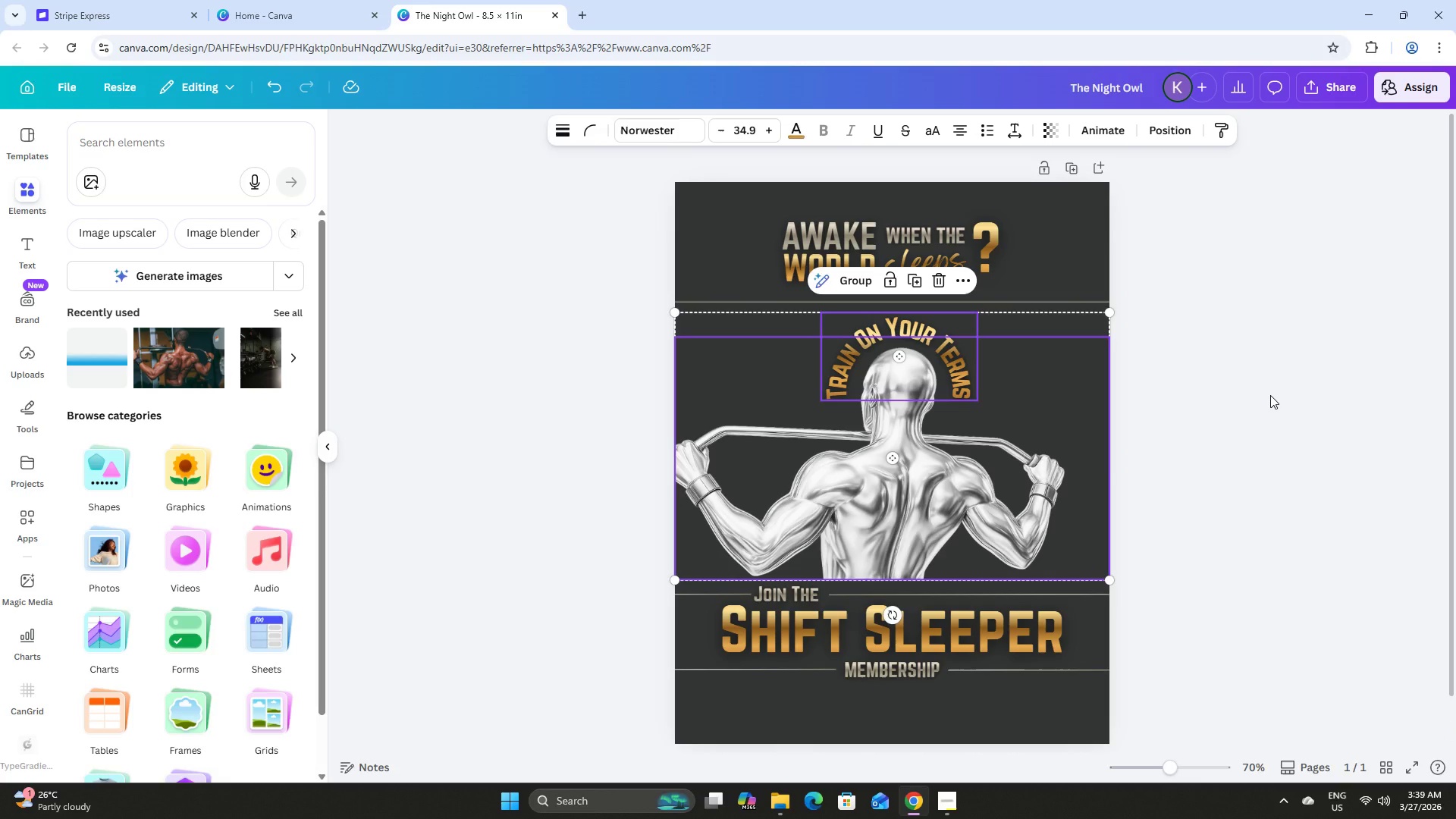 
left_click([1270, 395])
 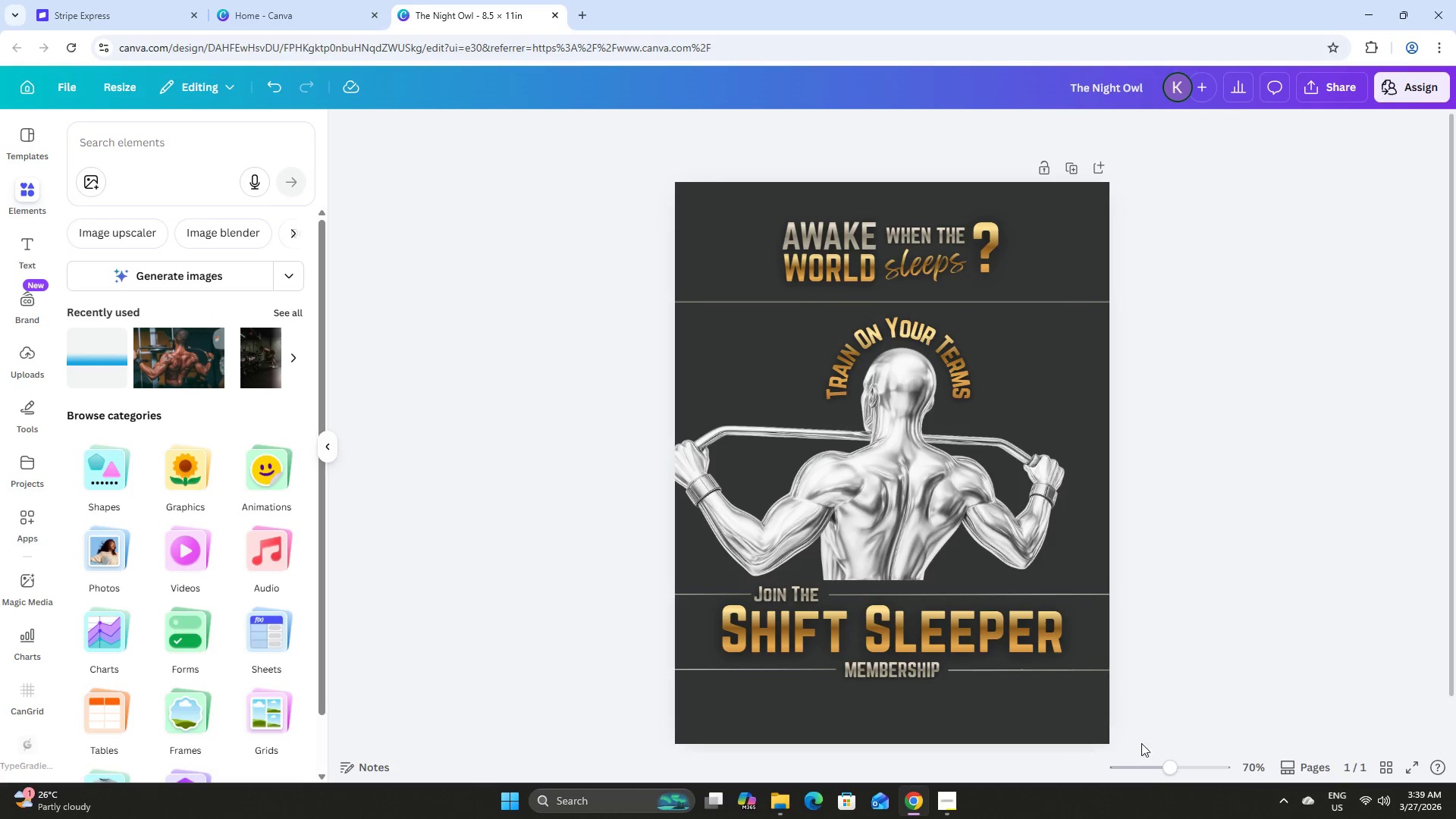 
left_click_drag(start_coordinate=[1172, 774], to_coordinate=[1185, 776])
 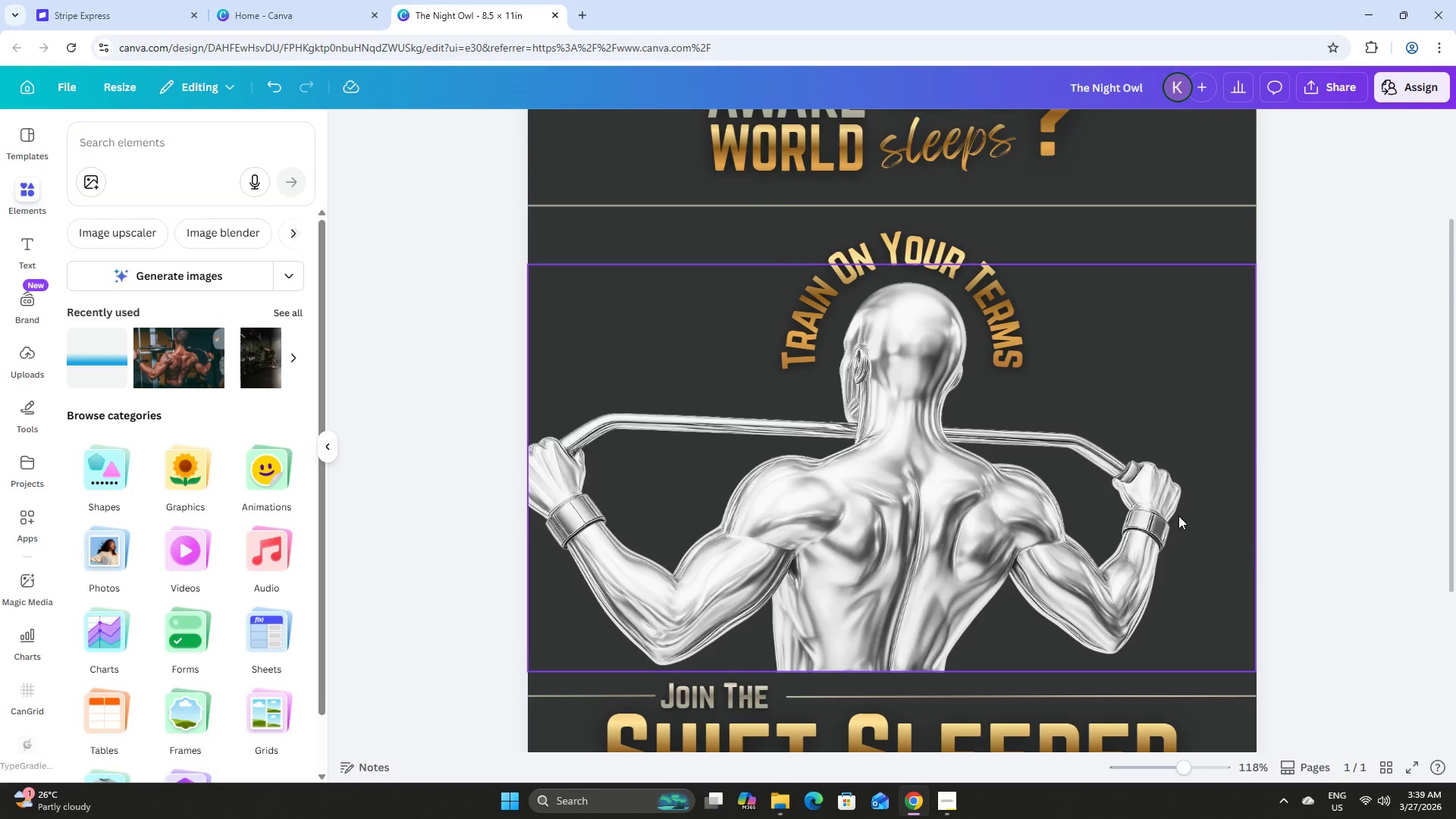 
scroll: coordinate [1179, 513], scroll_direction: down, amount: 2.0
 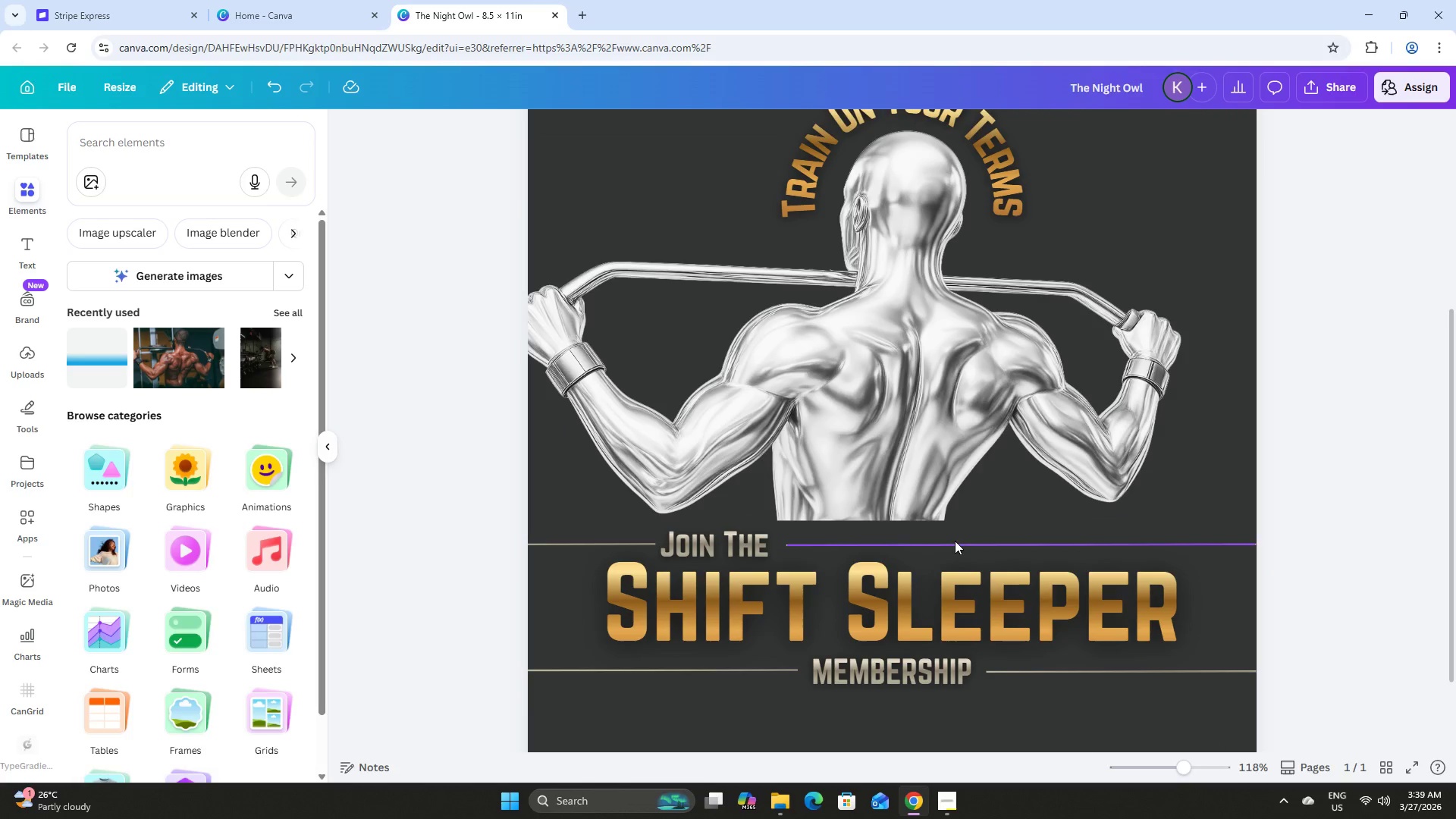 
left_click([955, 541])
 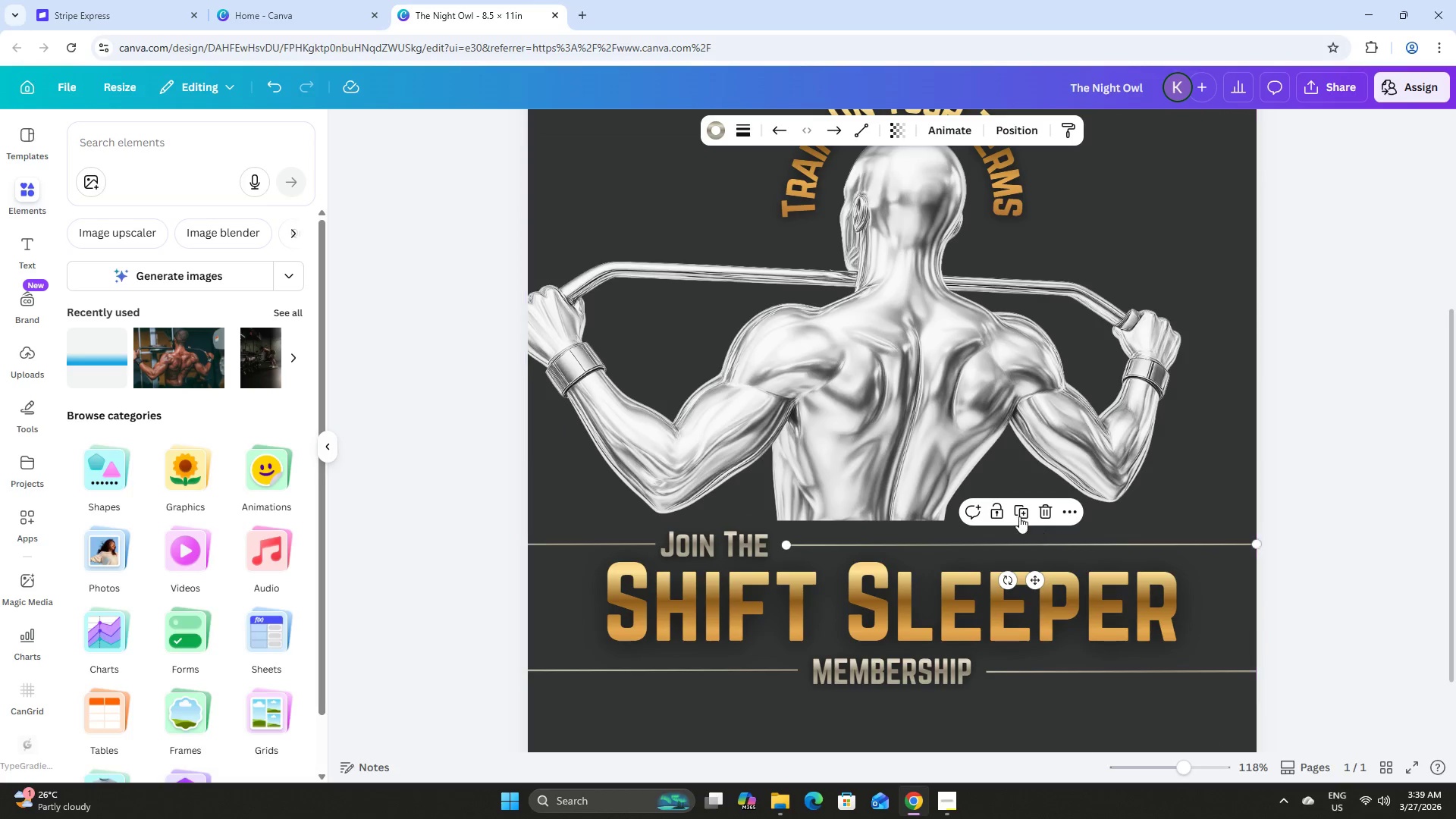 
left_click_drag(start_coordinate=[1013, 512], to_coordinate=[1016, 507])
 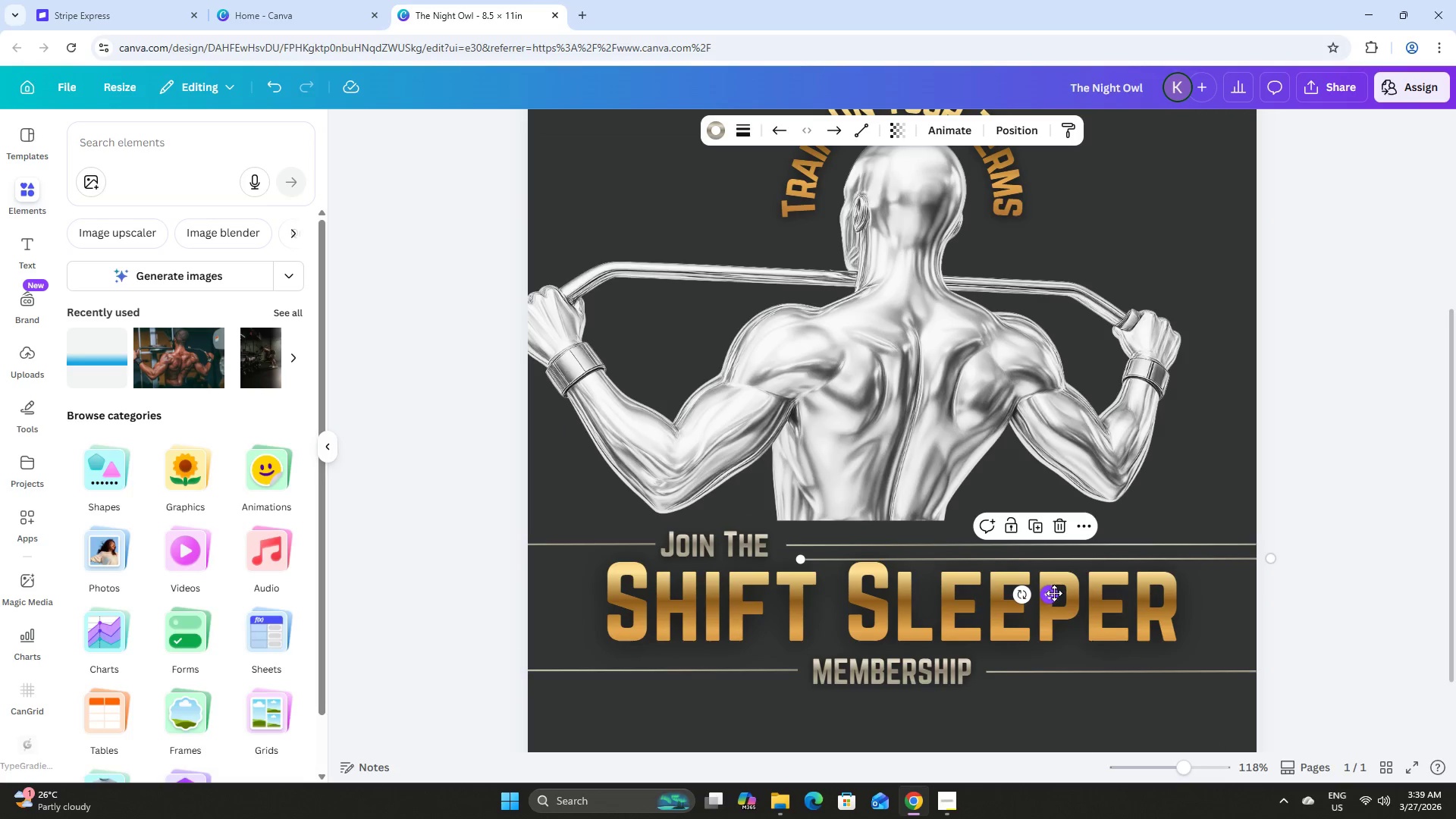 
left_click_drag(start_coordinate=[1053, 593], to_coordinate=[1006, 554])
 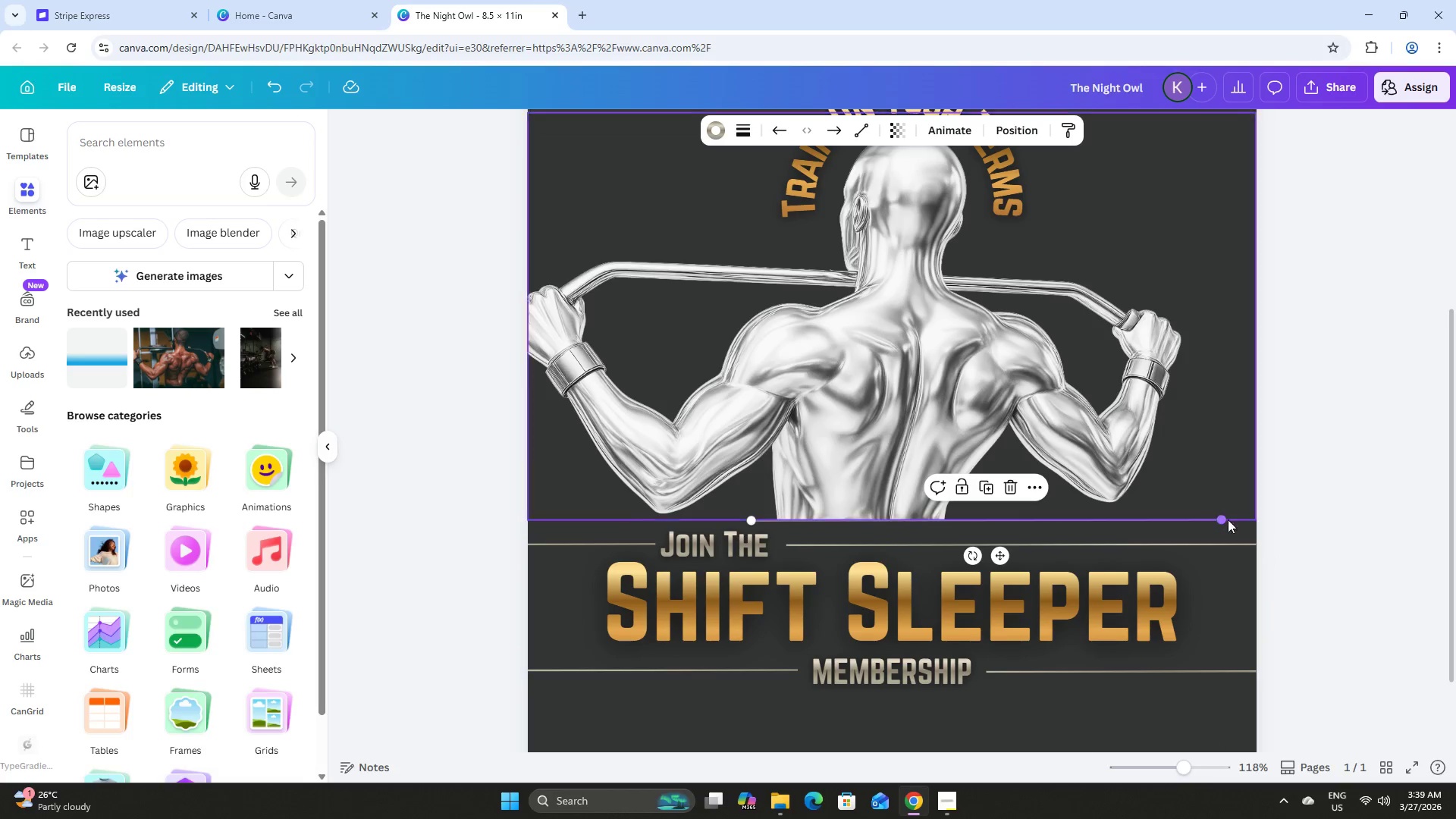 
left_click_drag(start_coordinate=[1223, 519], to_coordinate=[1257, 518])
 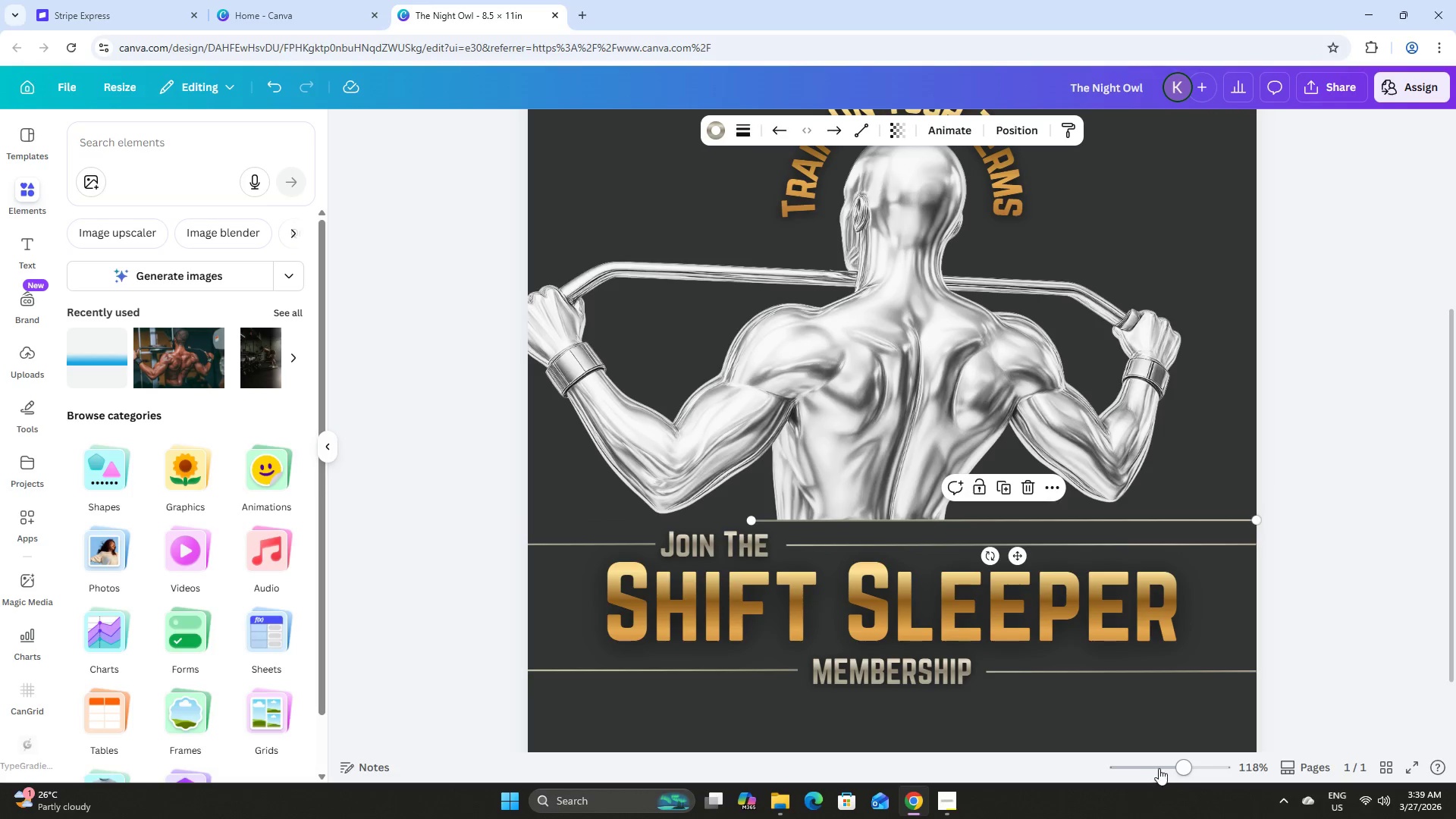 
scroll: coordinate [1210, 703], scroll_direction: down, amount: 1.0
 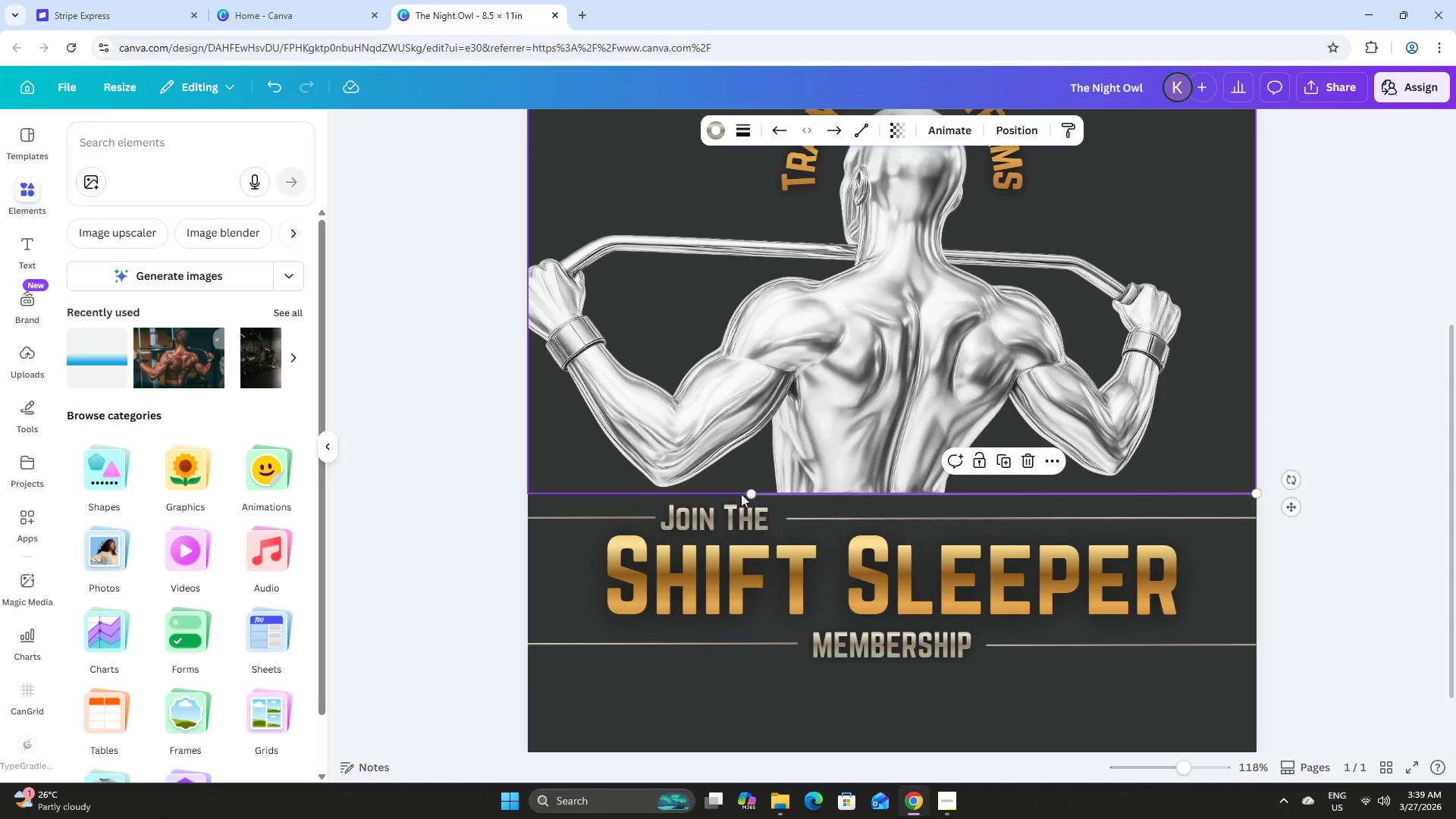 
left_click_drag(start_coordinate=[749, 496], to_coordinate=[528, 488])
 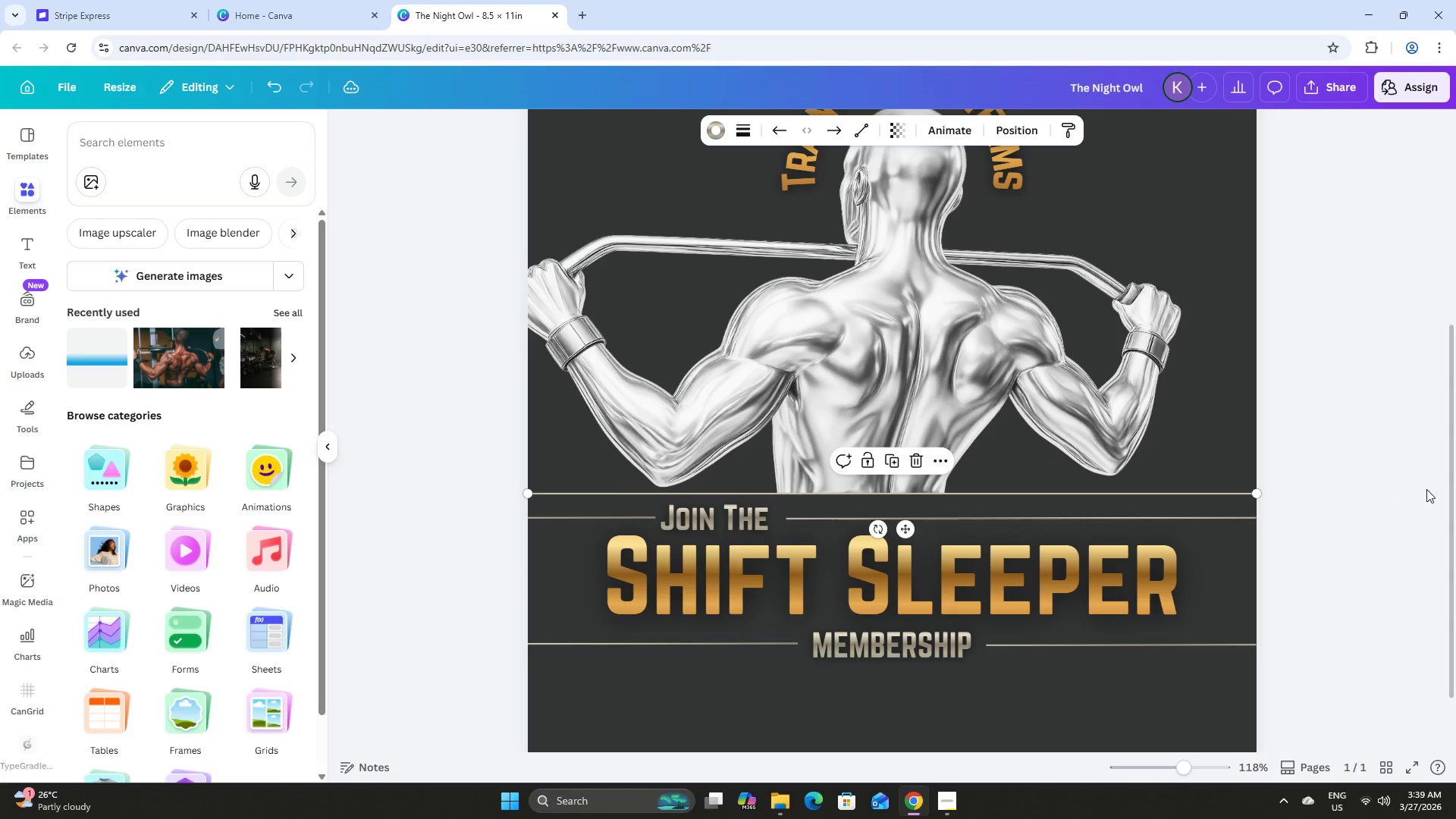 
left_click([1433, 491])
 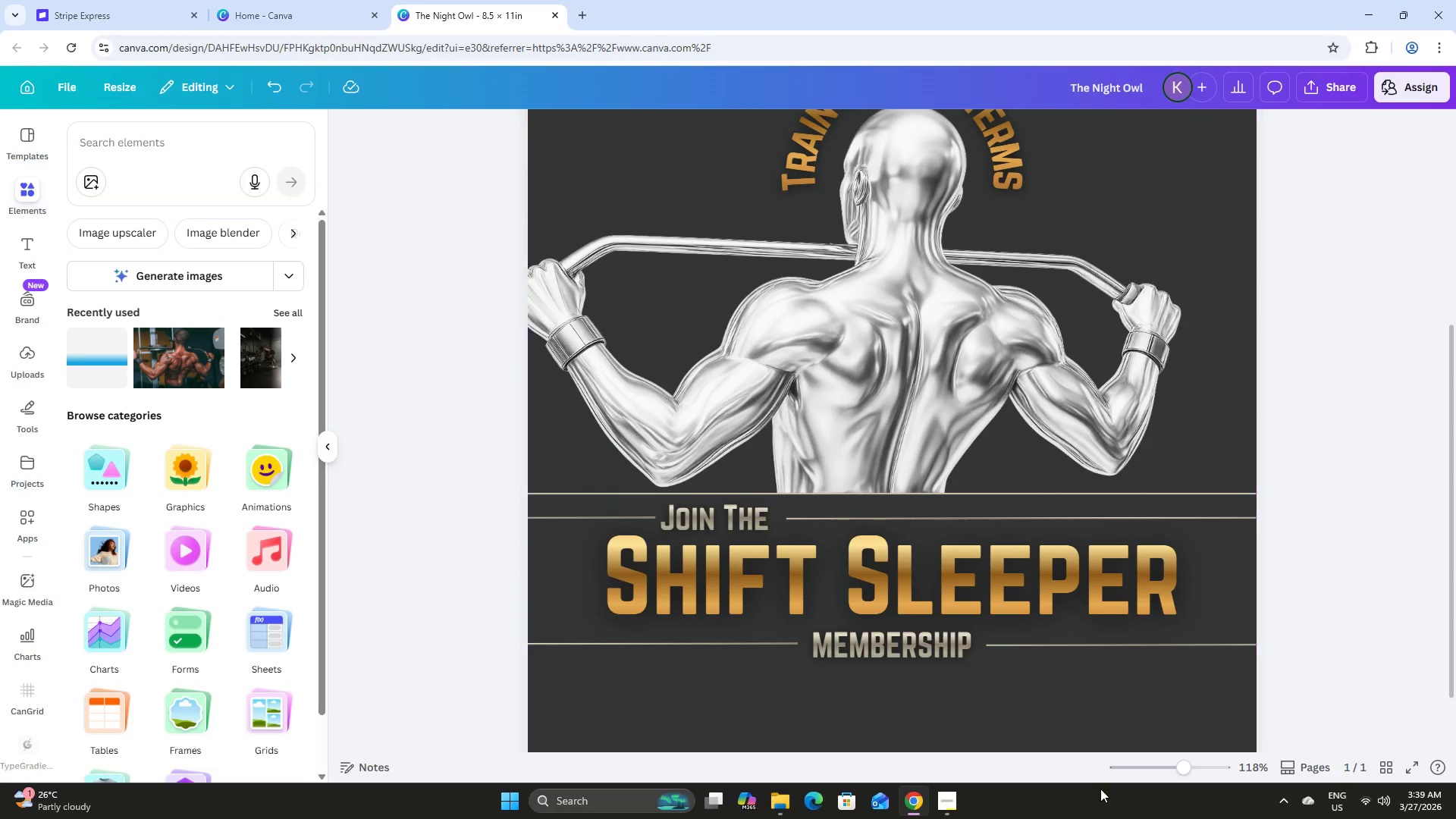 
left_click_drag(start_coordinate=[1185, 758], to_coordinate=[1179, 751])
 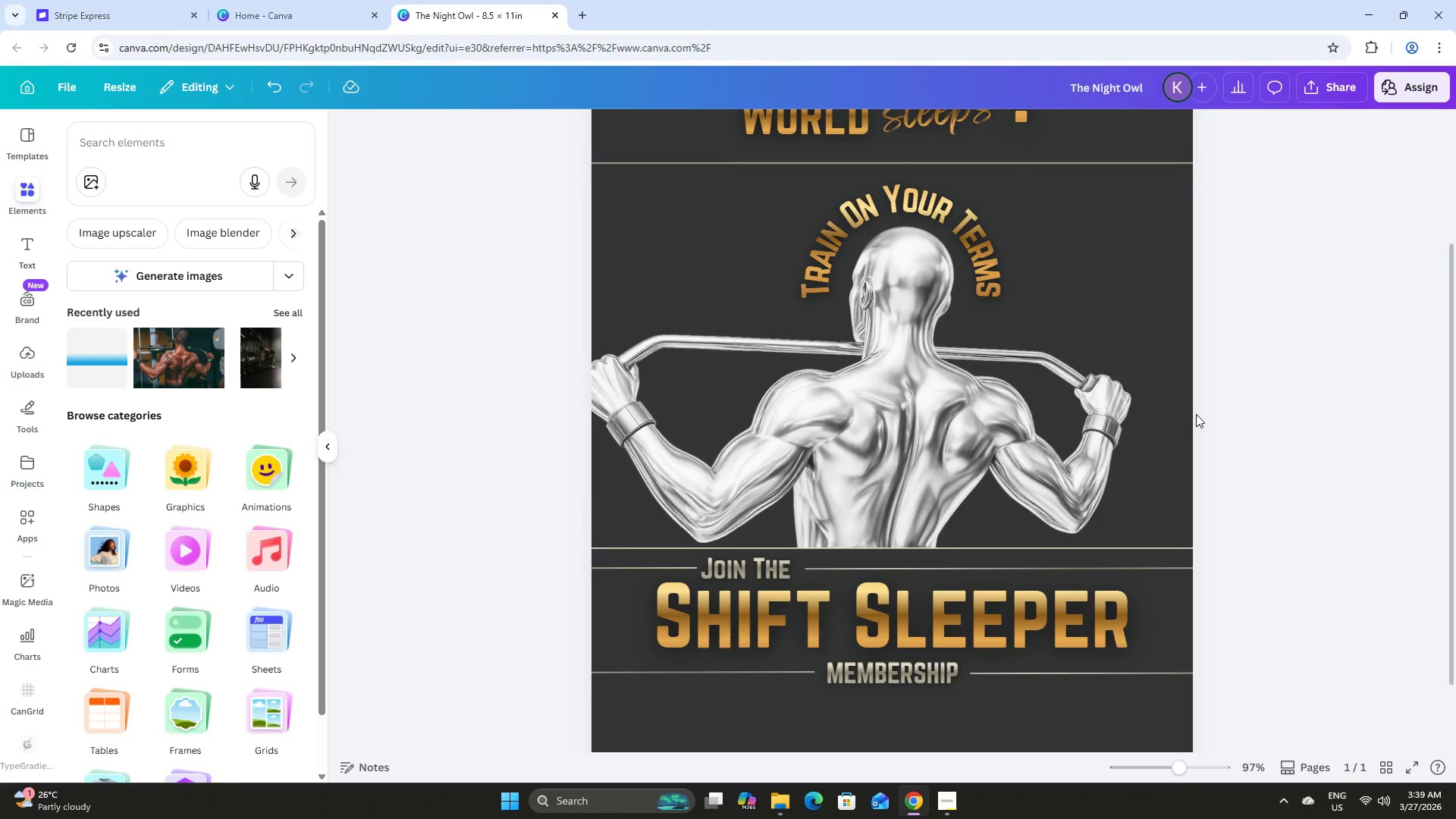 
scroll: coordinate [1196, 414], scroll_direction: up, amount: 2.0
 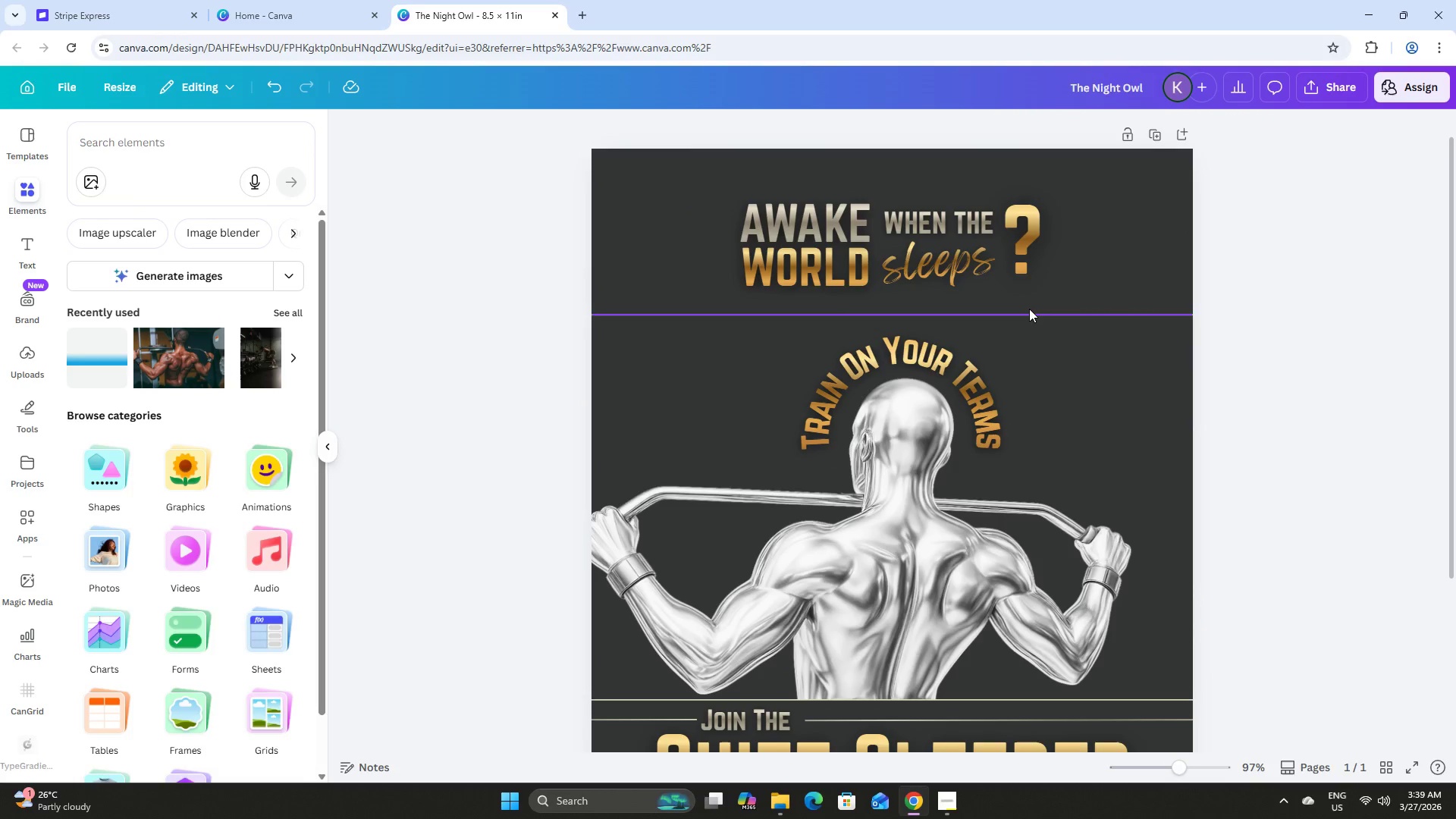 
left_click([1029, 309])
 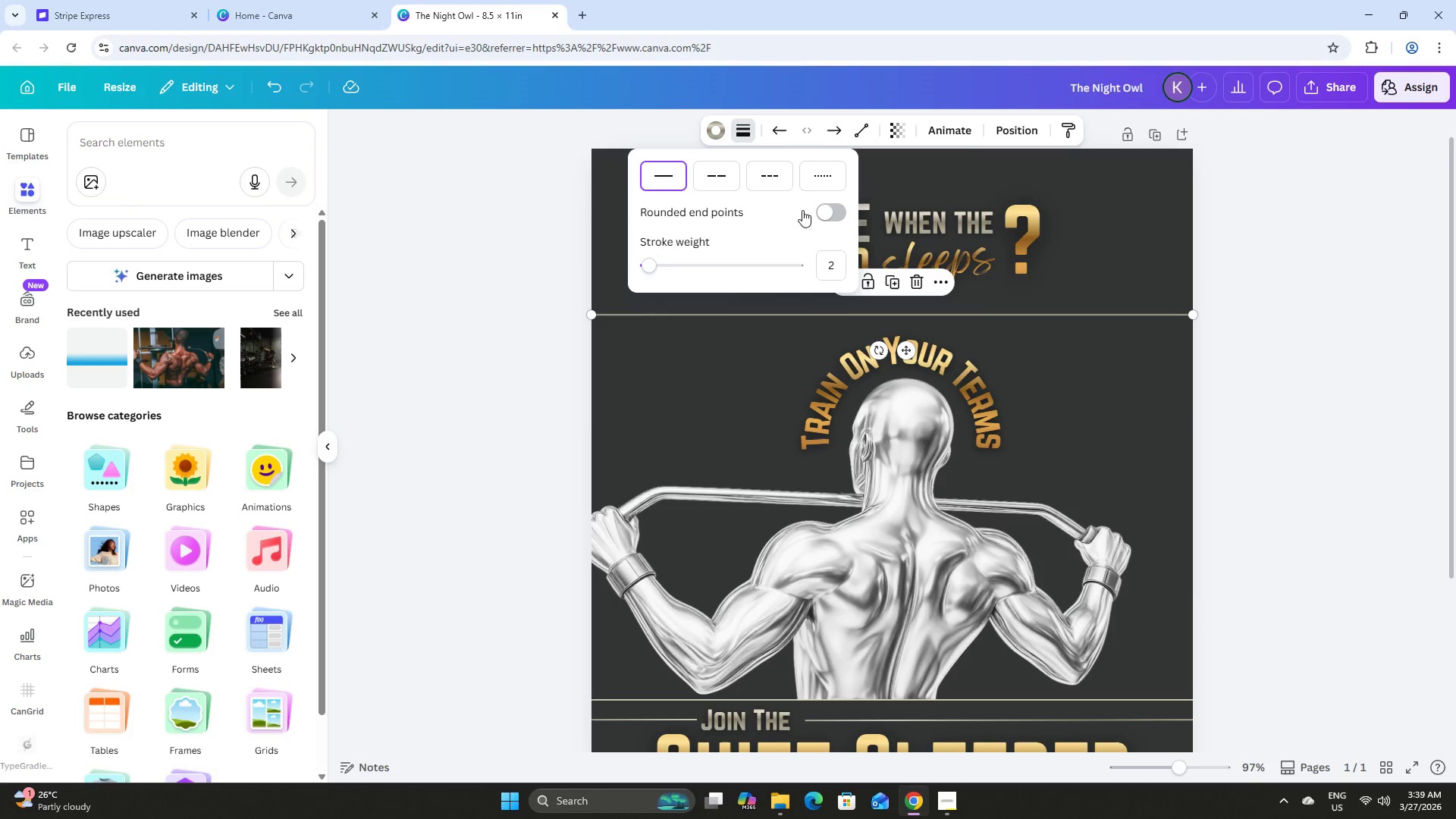 
left_click([835, 255])
 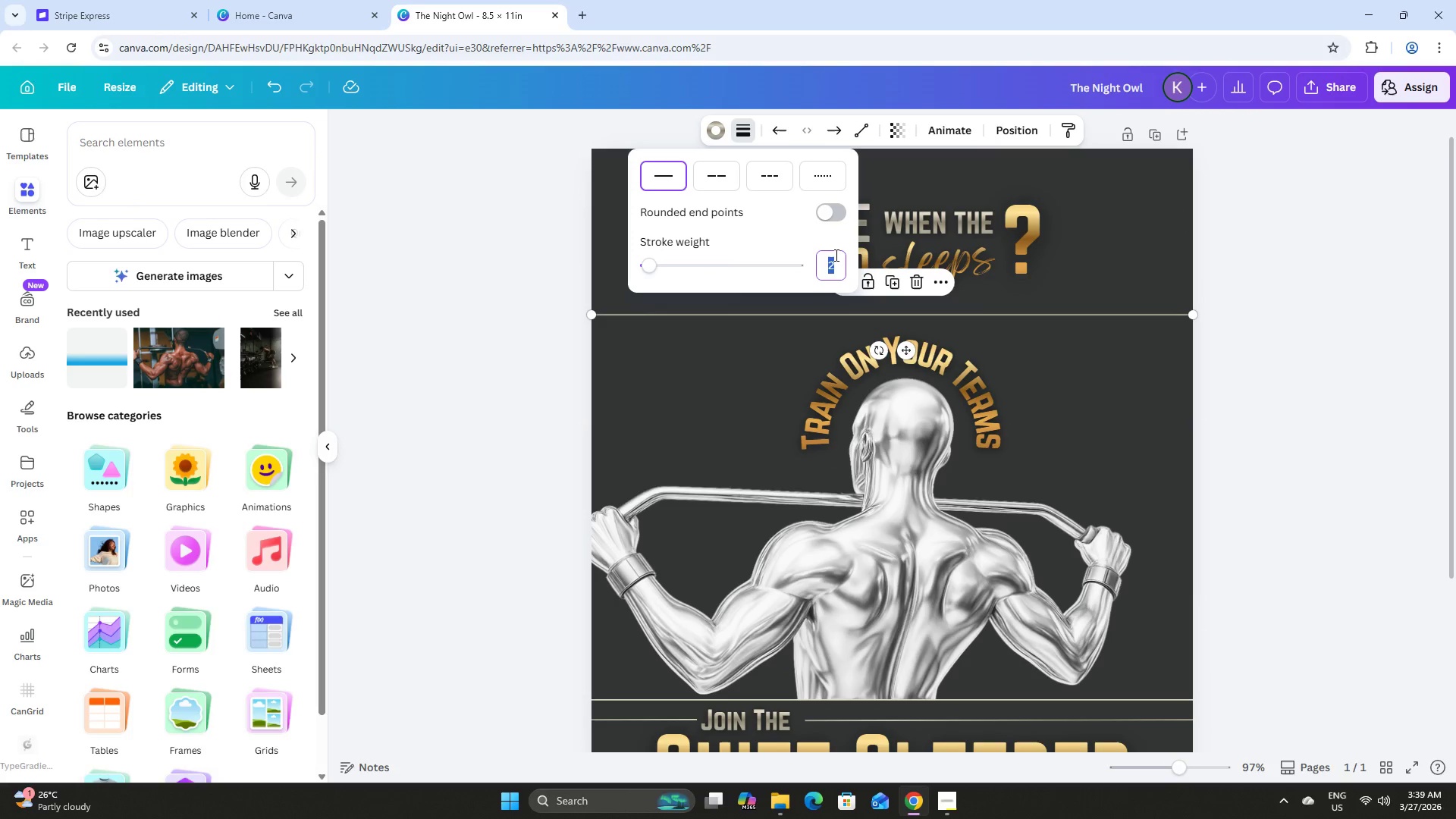 
key(Numpad4)
 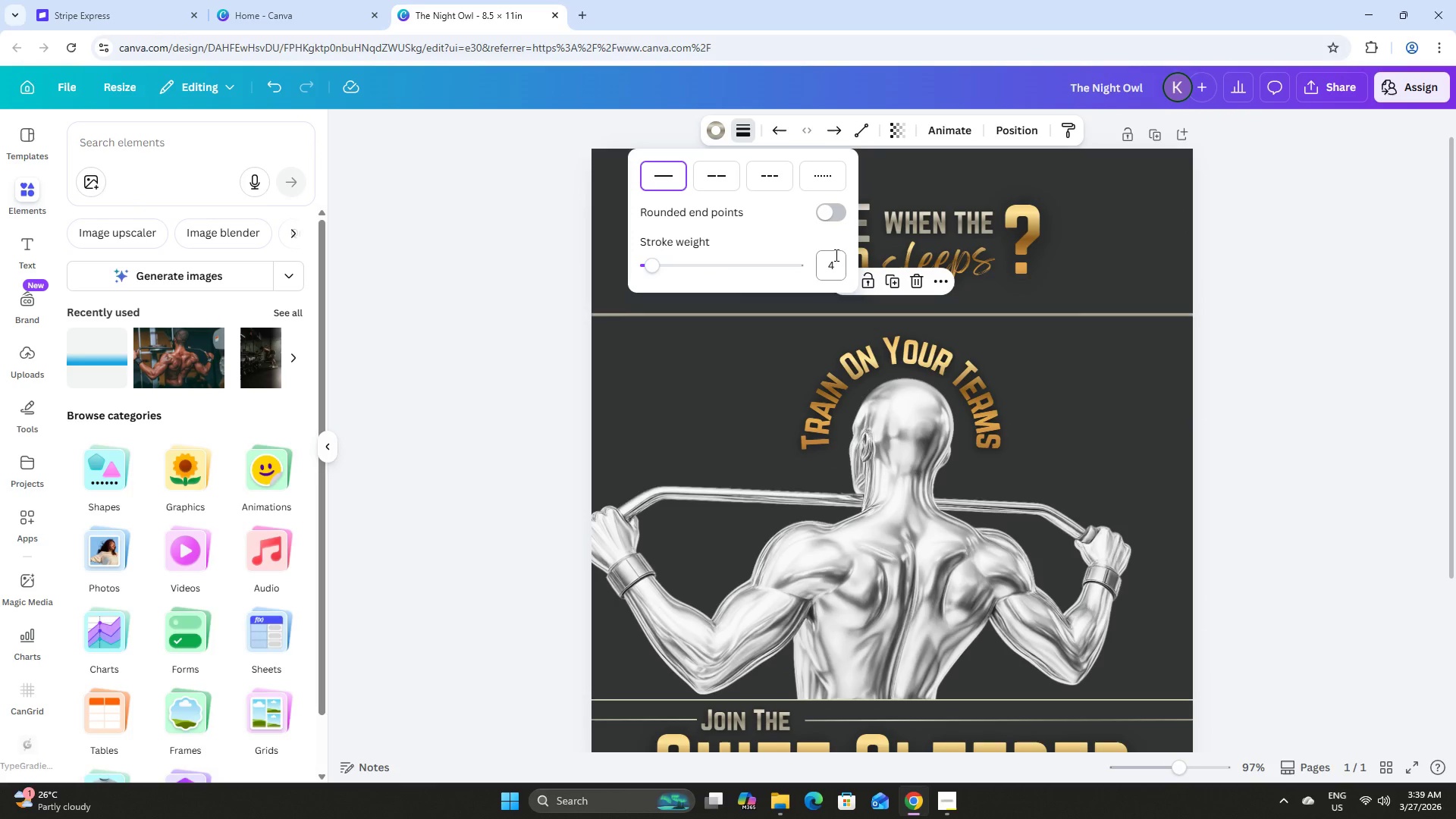 
key(NumpadEnter)
 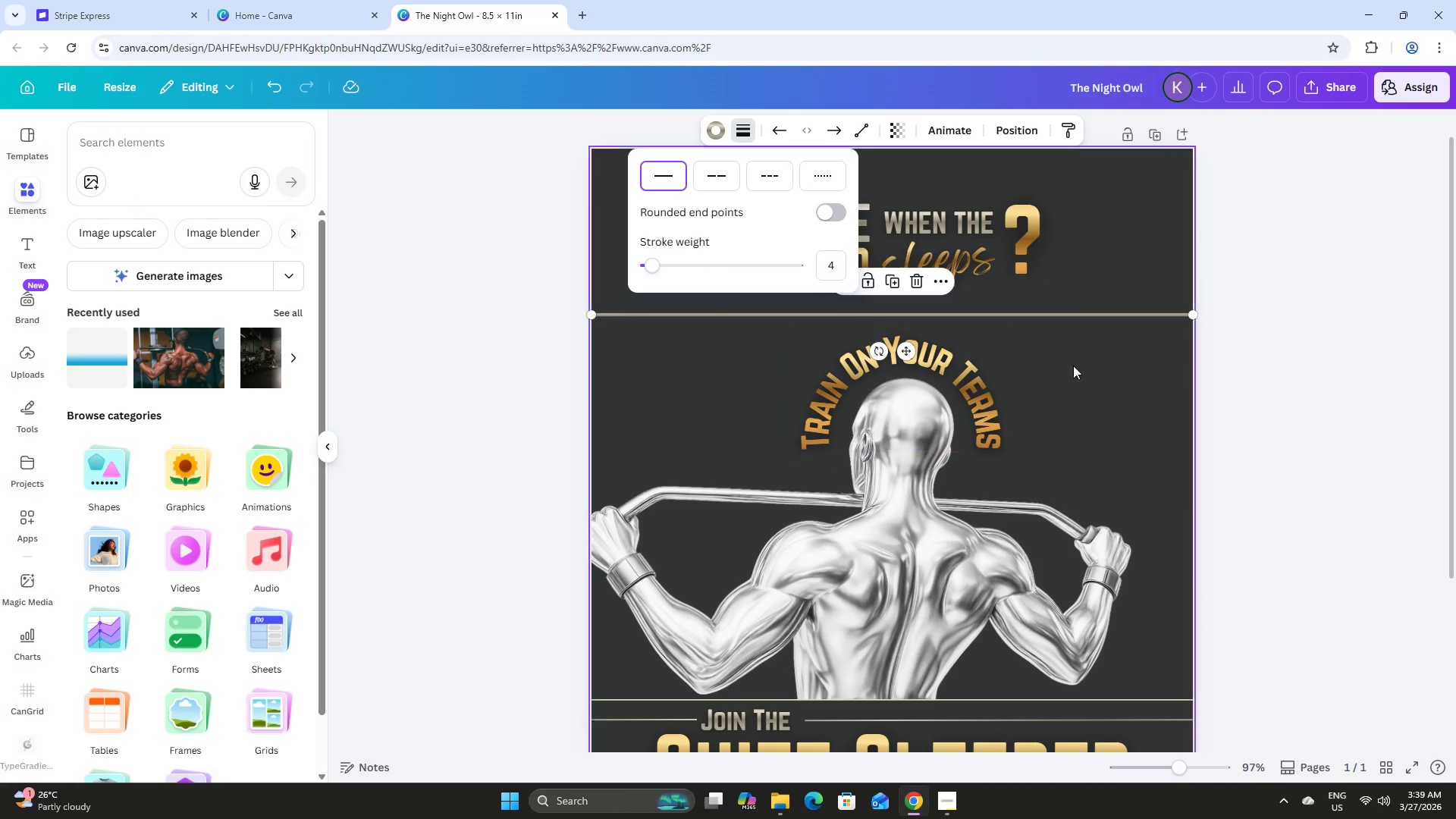 
scroll: coordinate [1122, 366], scroll_direction: down, amount: 4.0
 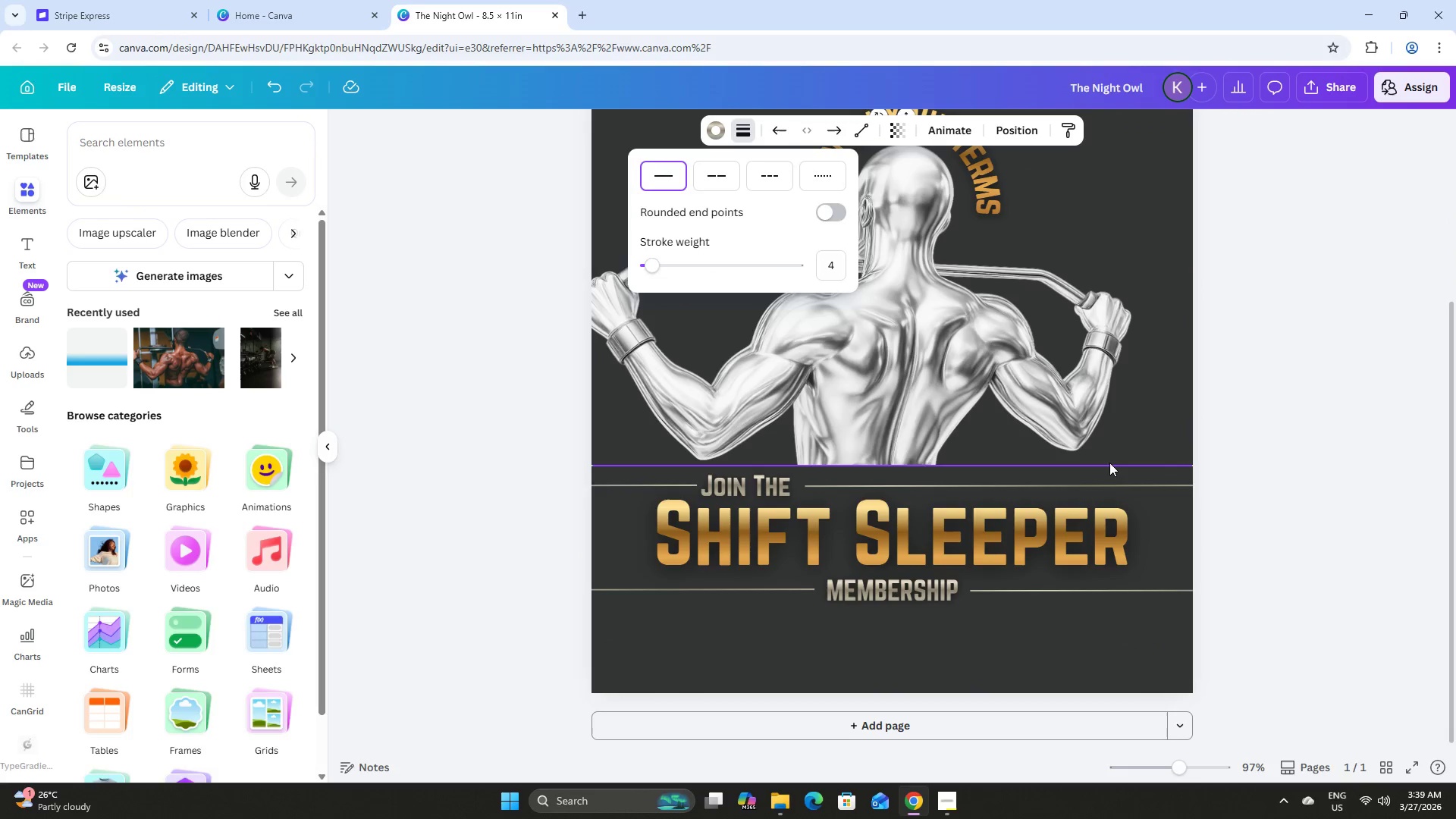 
left_click([1109, 463])
 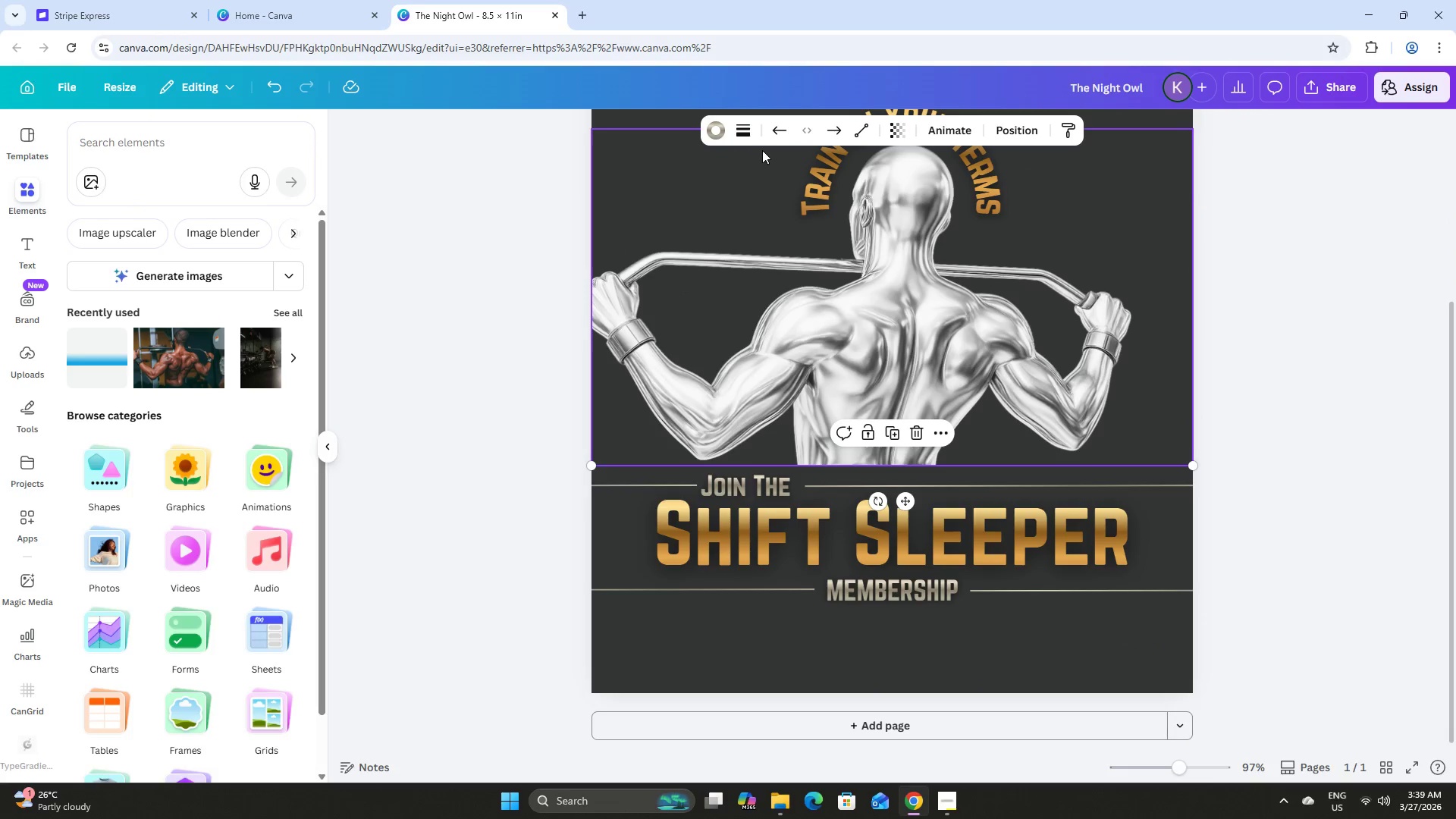 
left_click([742, 124])
 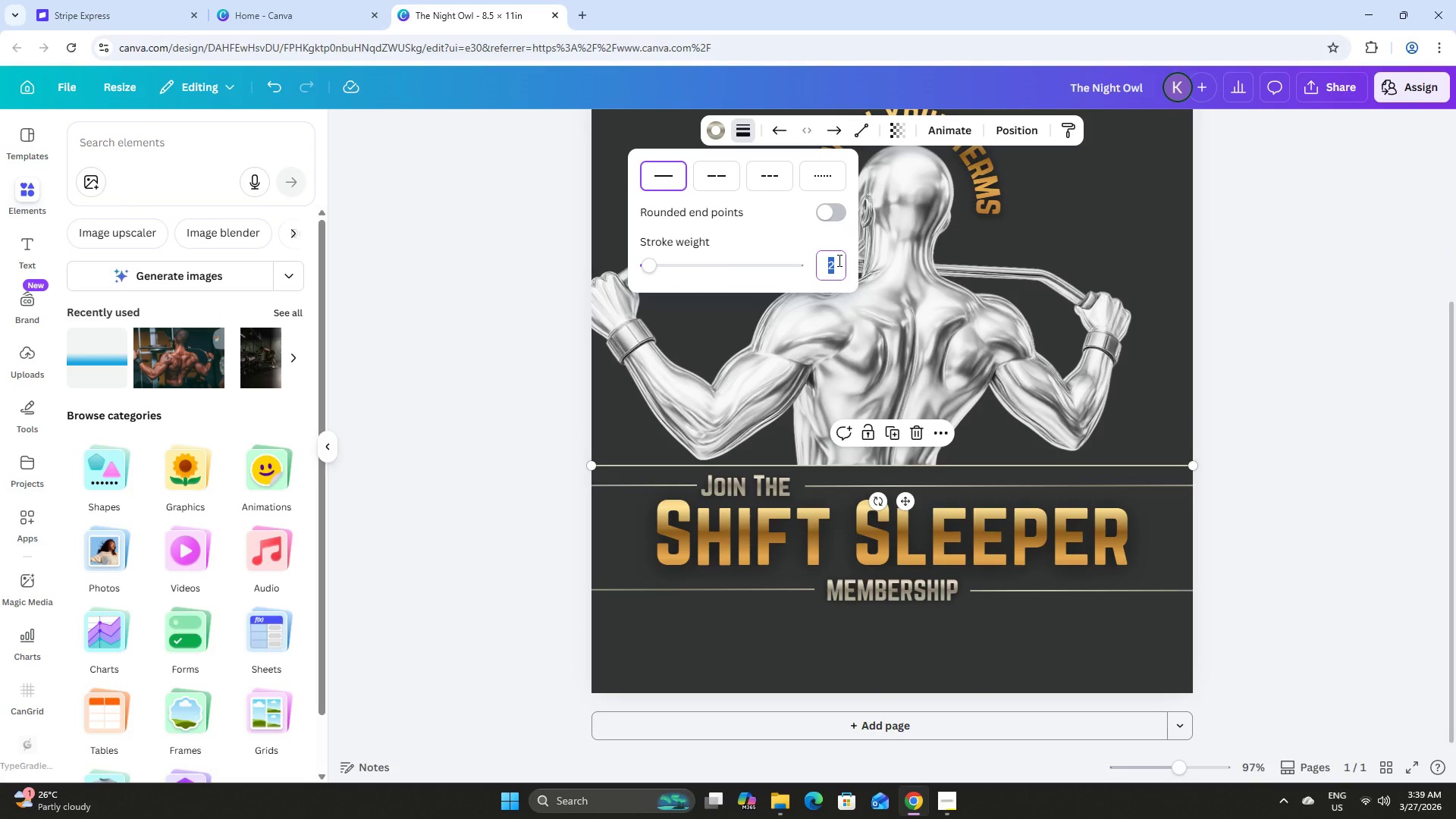 
key(Numpad4)
 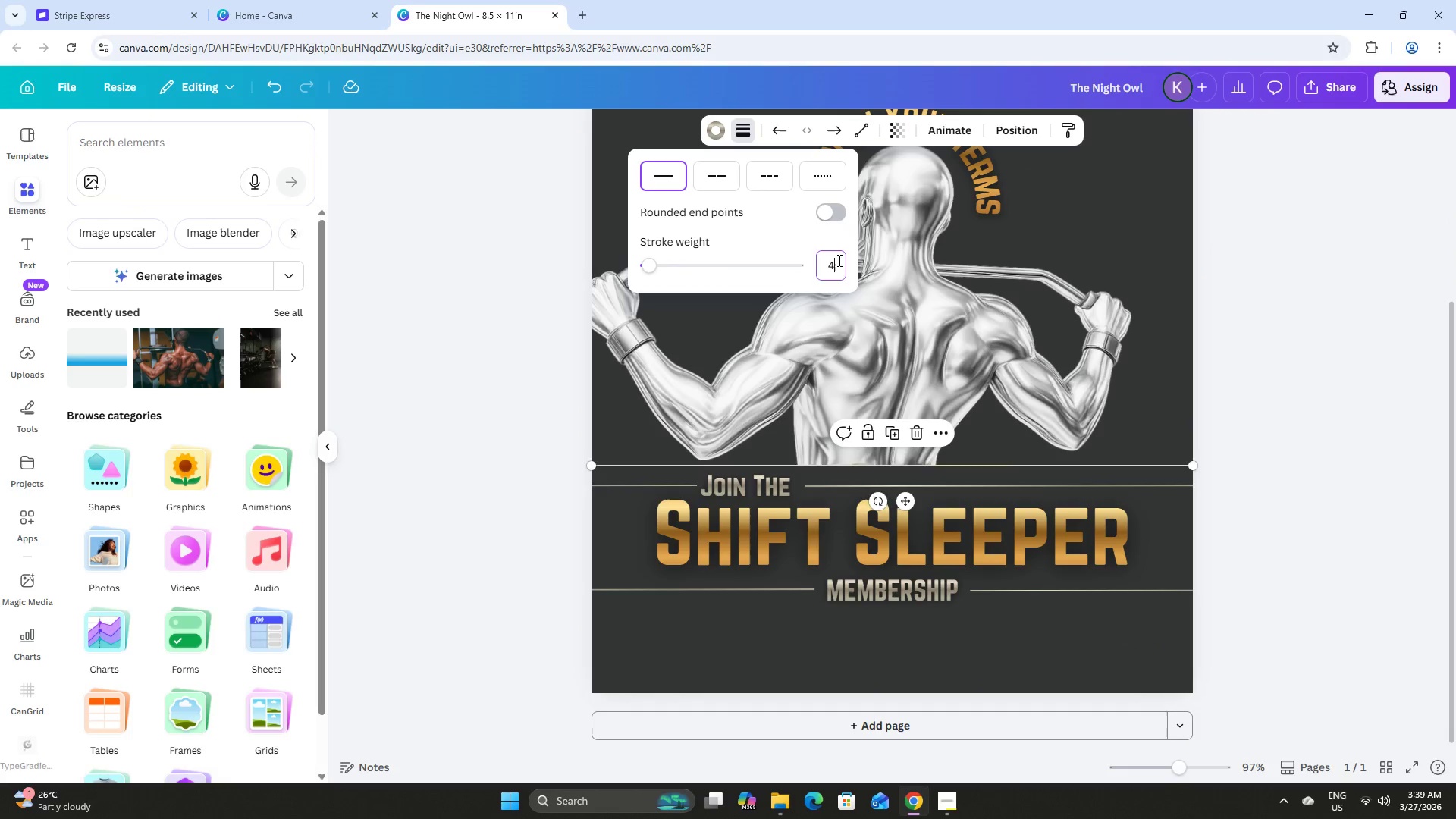 
key(NumpadEnter)
 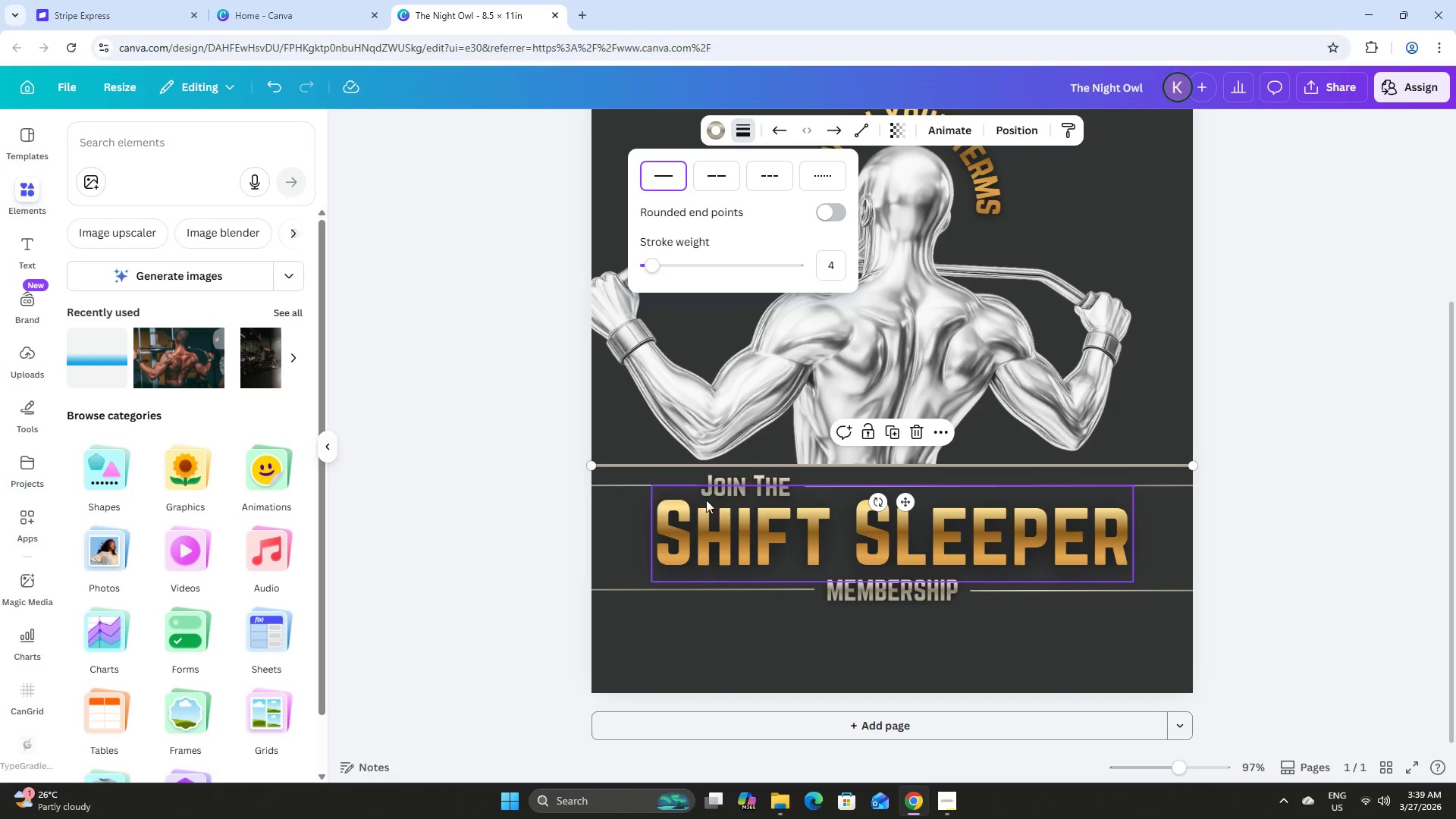 
left_click([671, 486])
 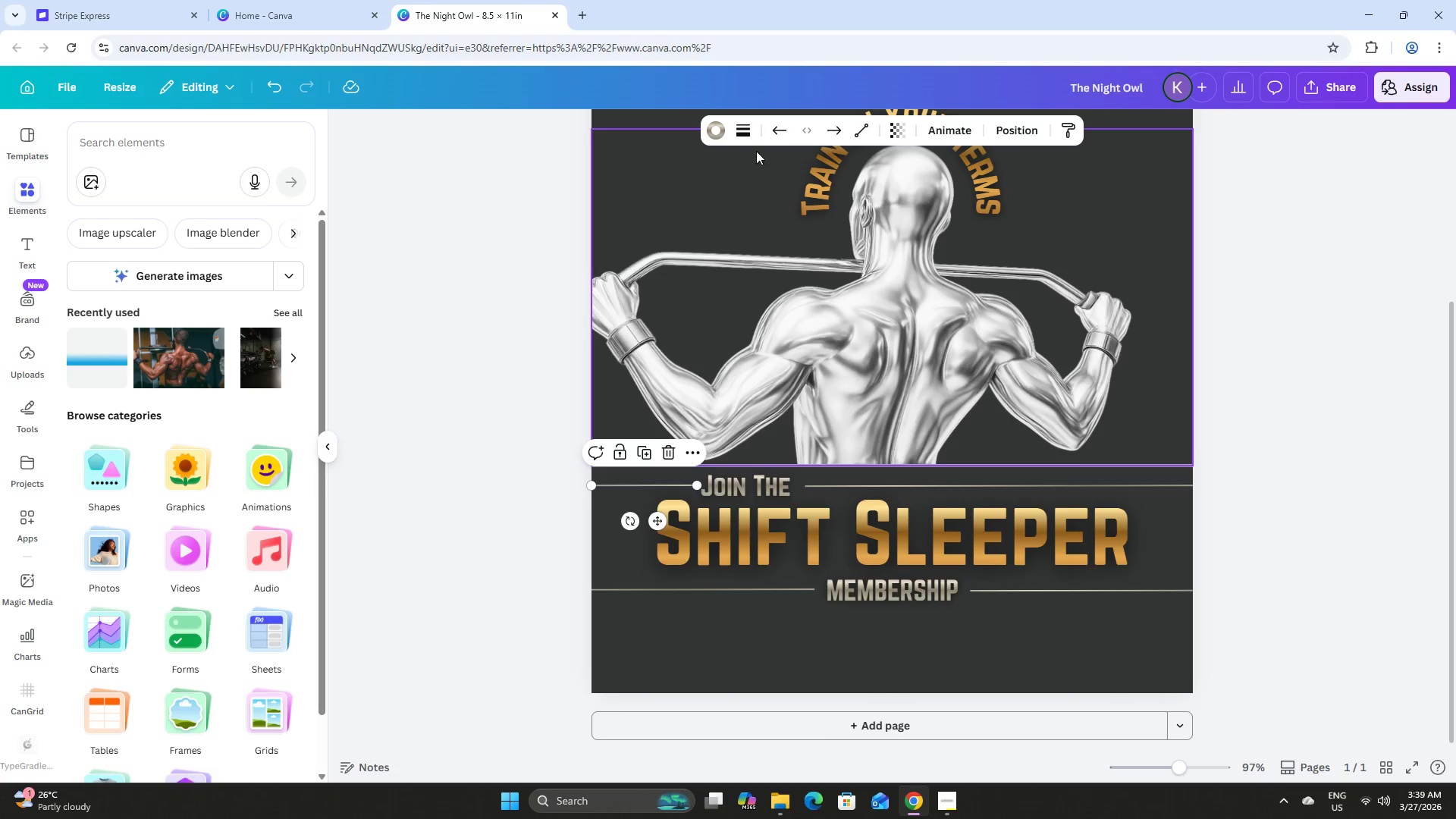 
left_click([739, 136])
 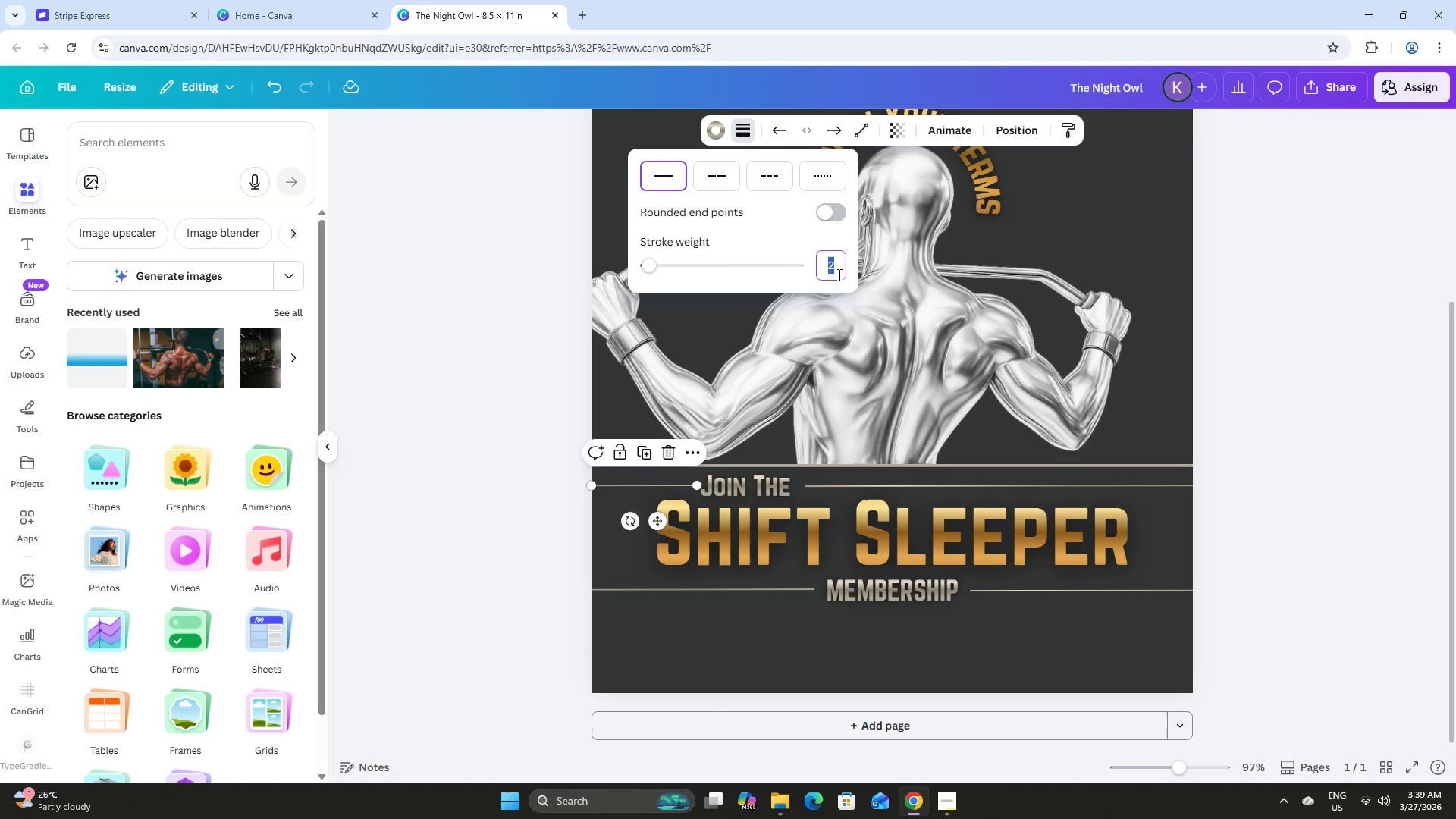 
key(Numpad4)
 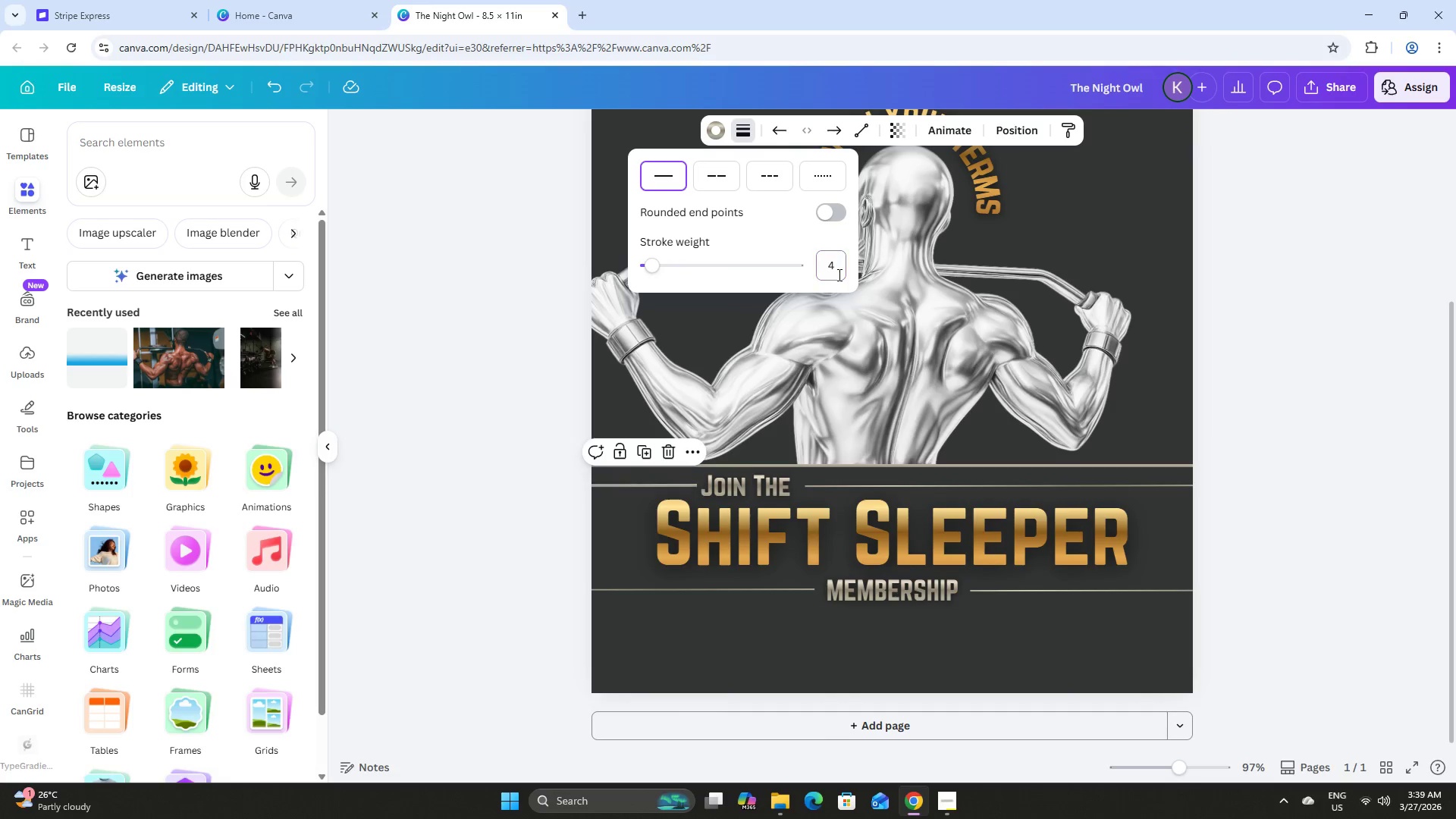 
key(NumpadEnter)
 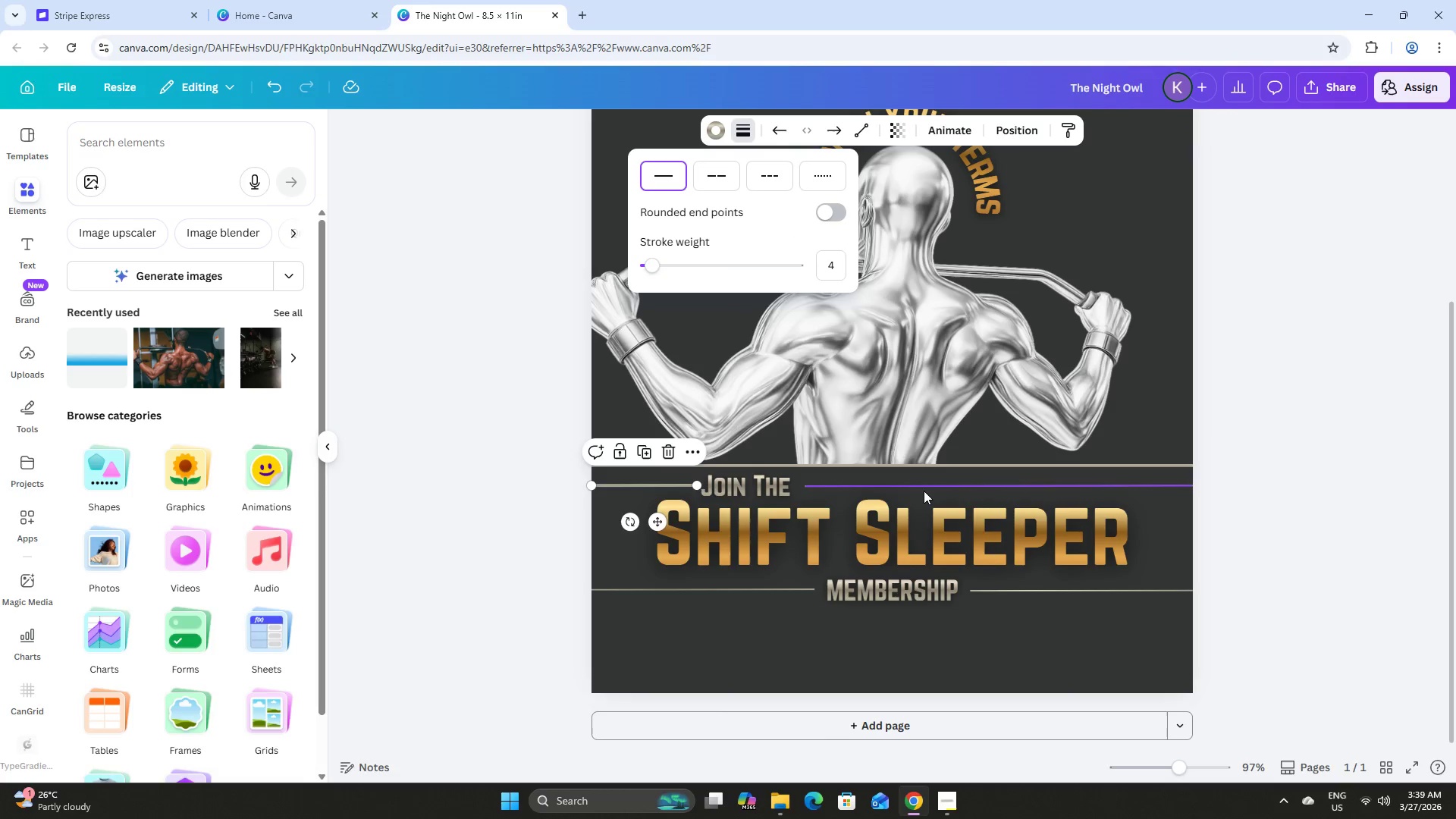 
left_click([924, 485])
 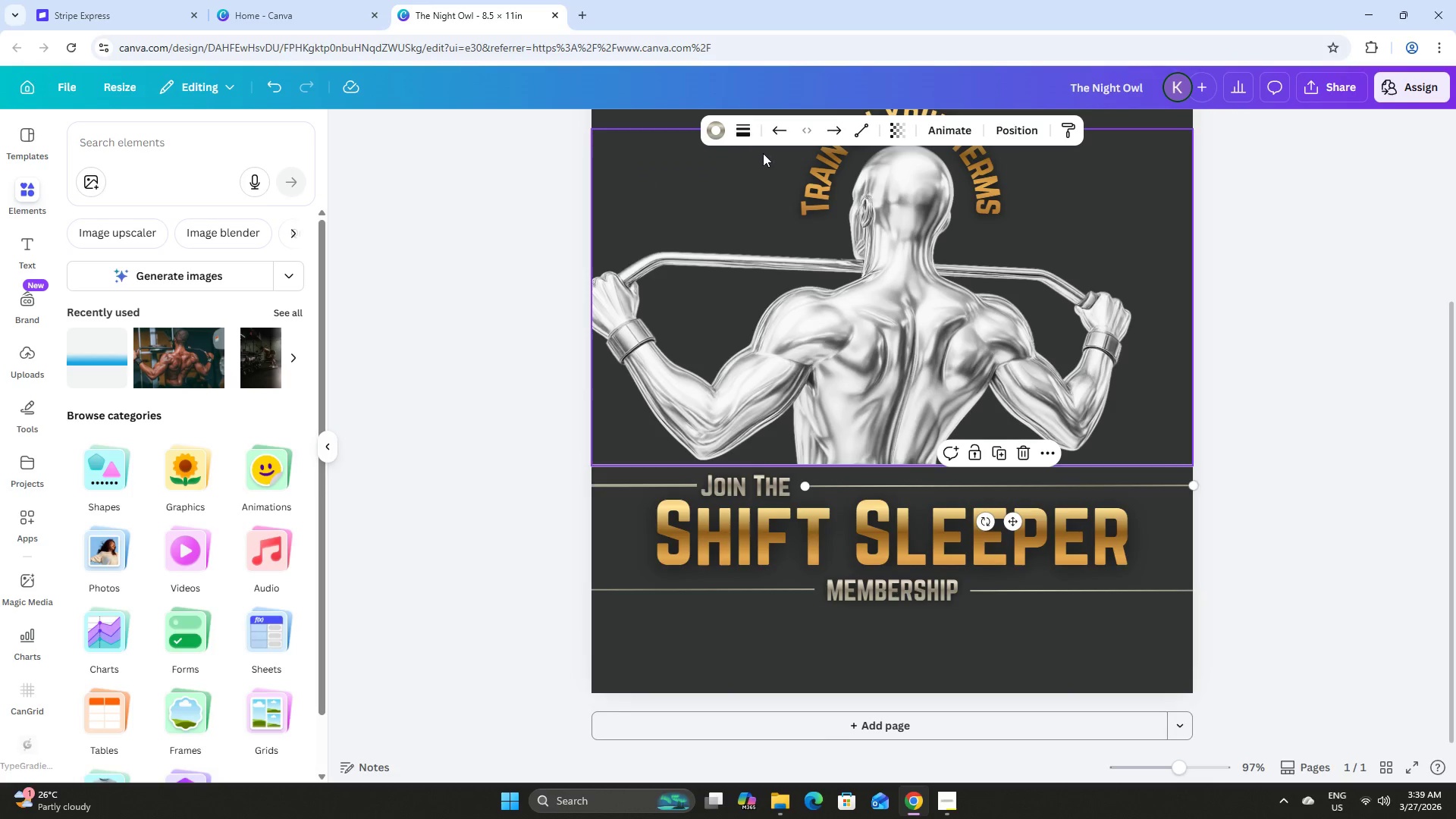 
left_click([742, 128])
 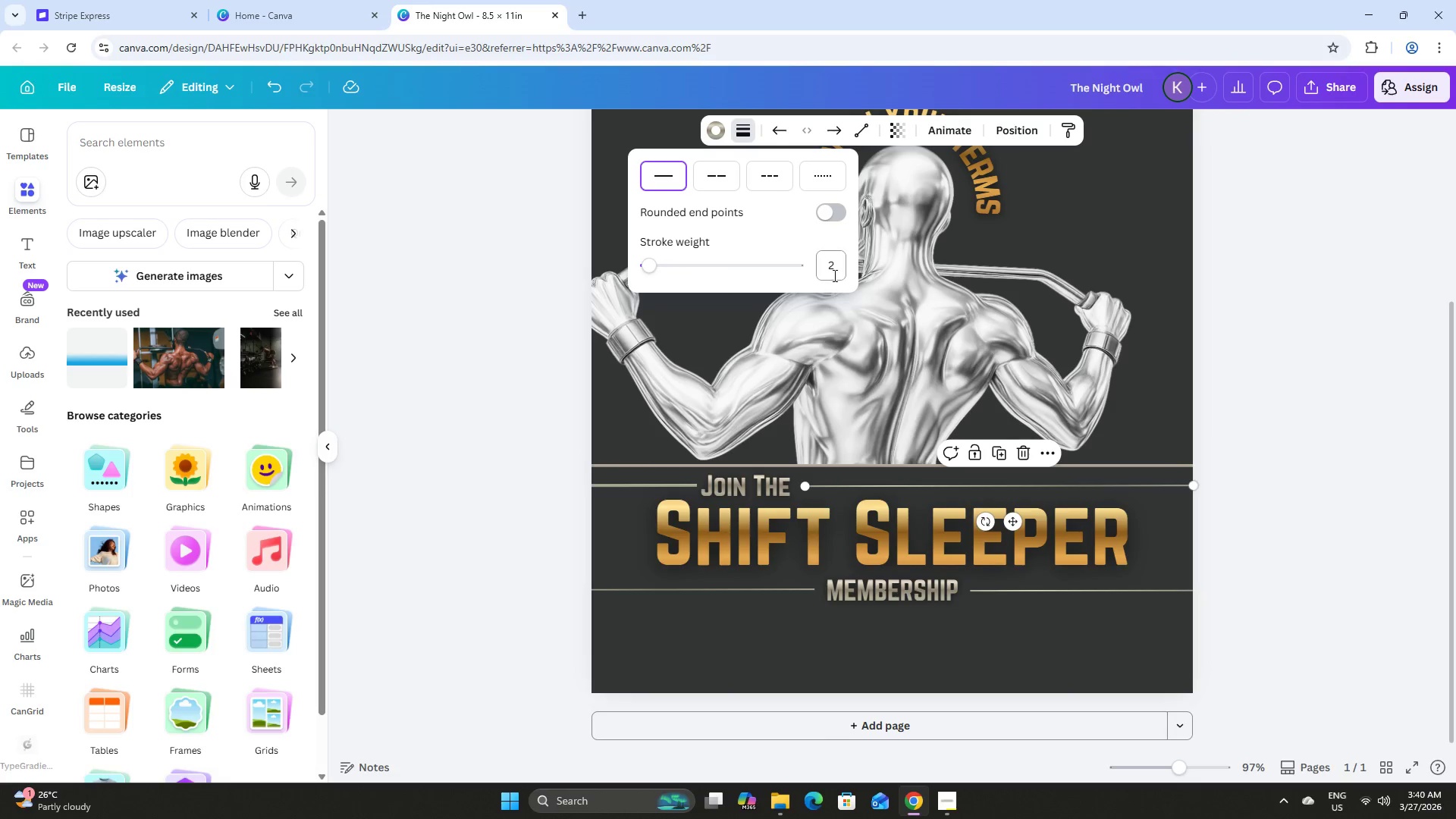 
double_click([833, 268])
 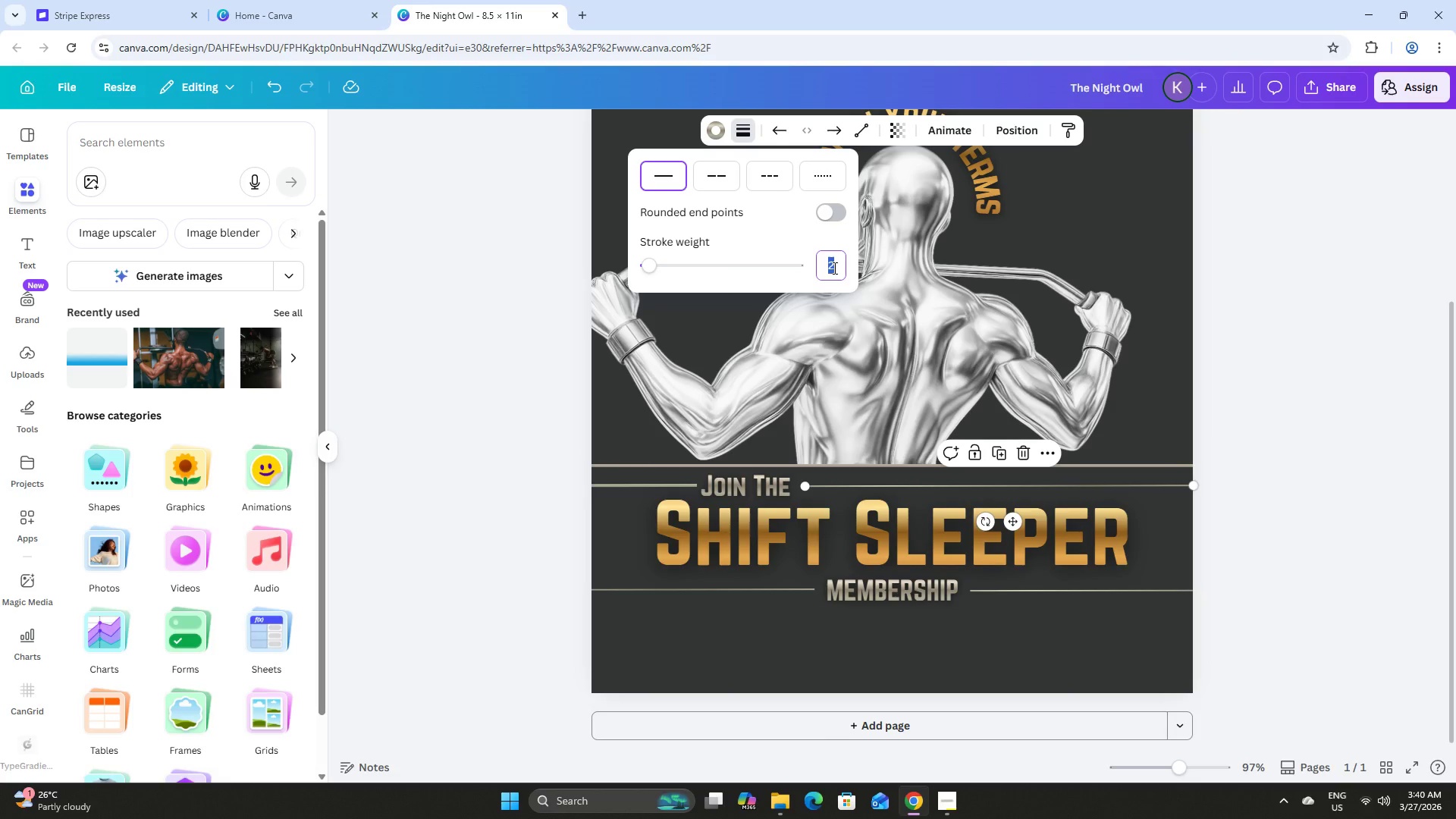 
key(Numpad4)
 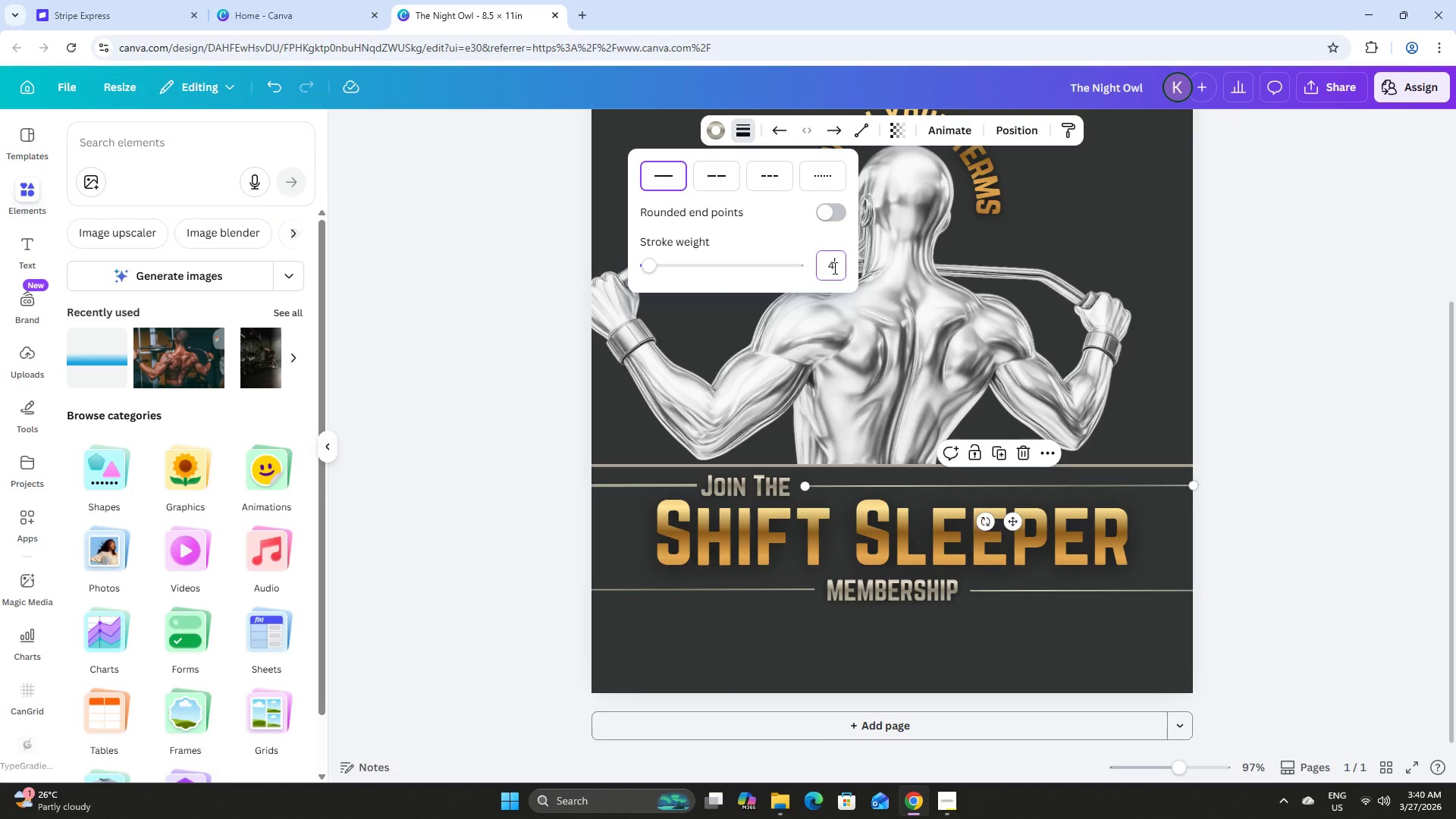 
key(NumpadEnter)
 